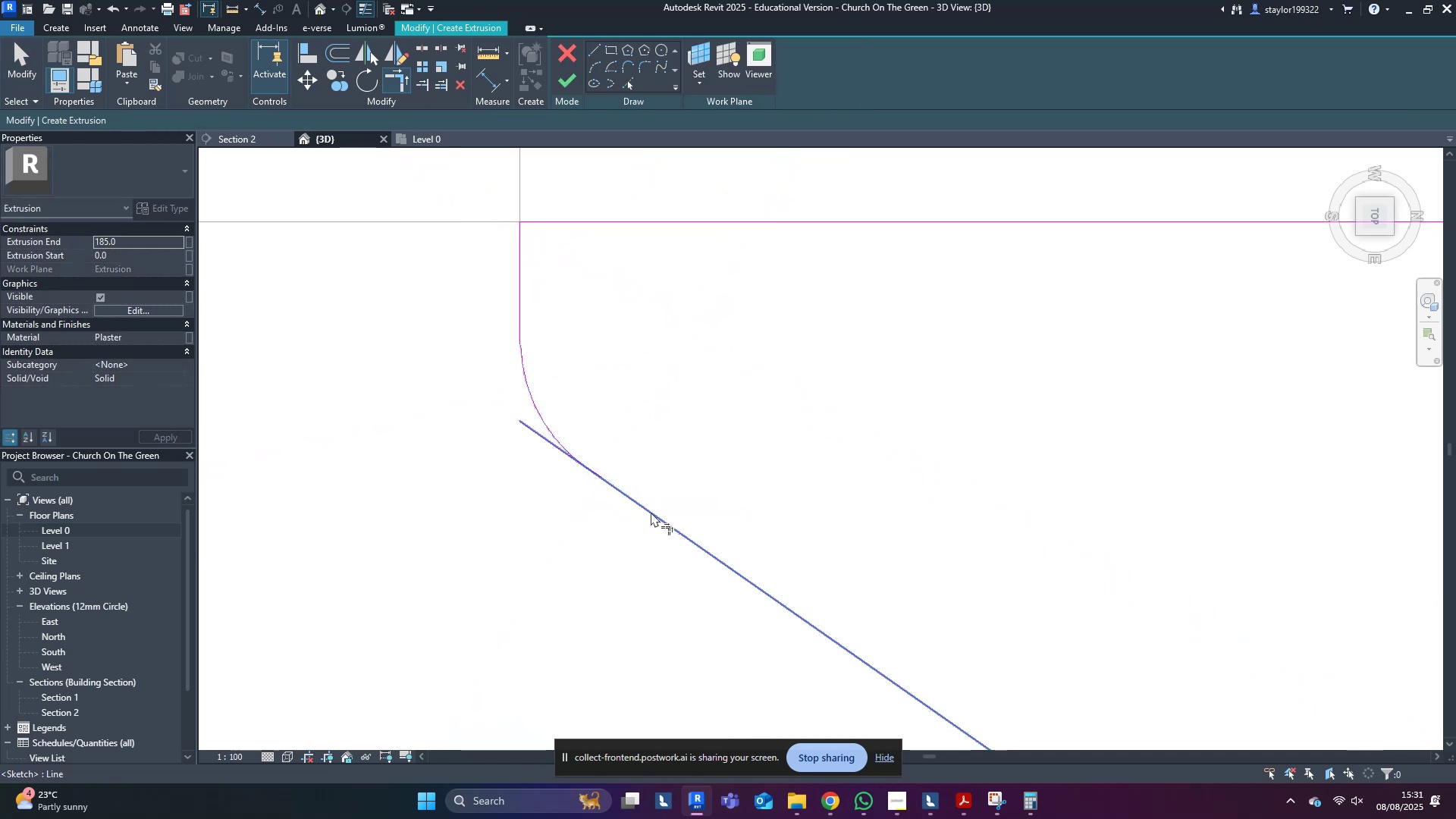 
left_click([650, 512])
 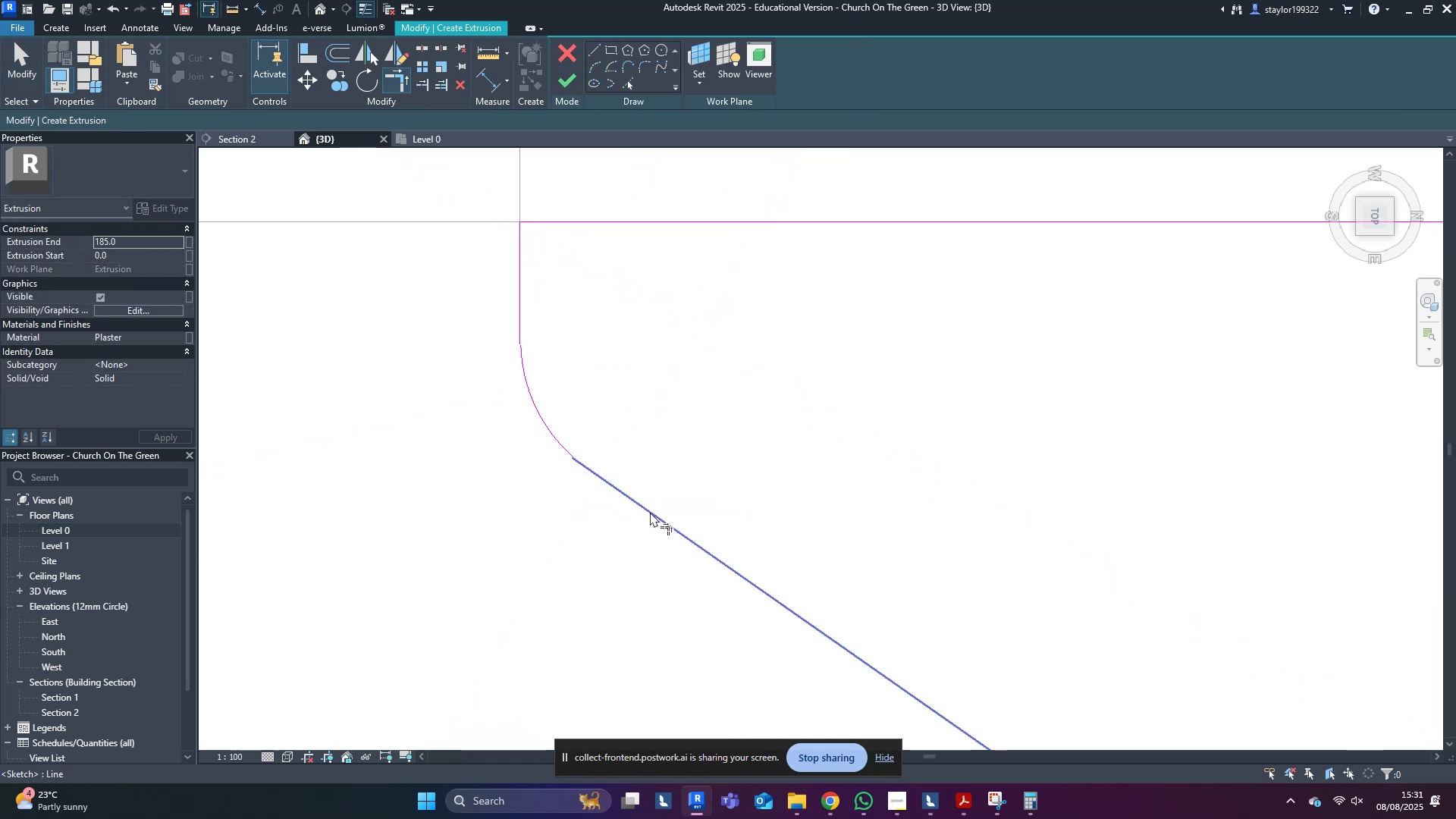 
scroll: coordinate [645, 503], scroll_direction: down, amount: 8.0
 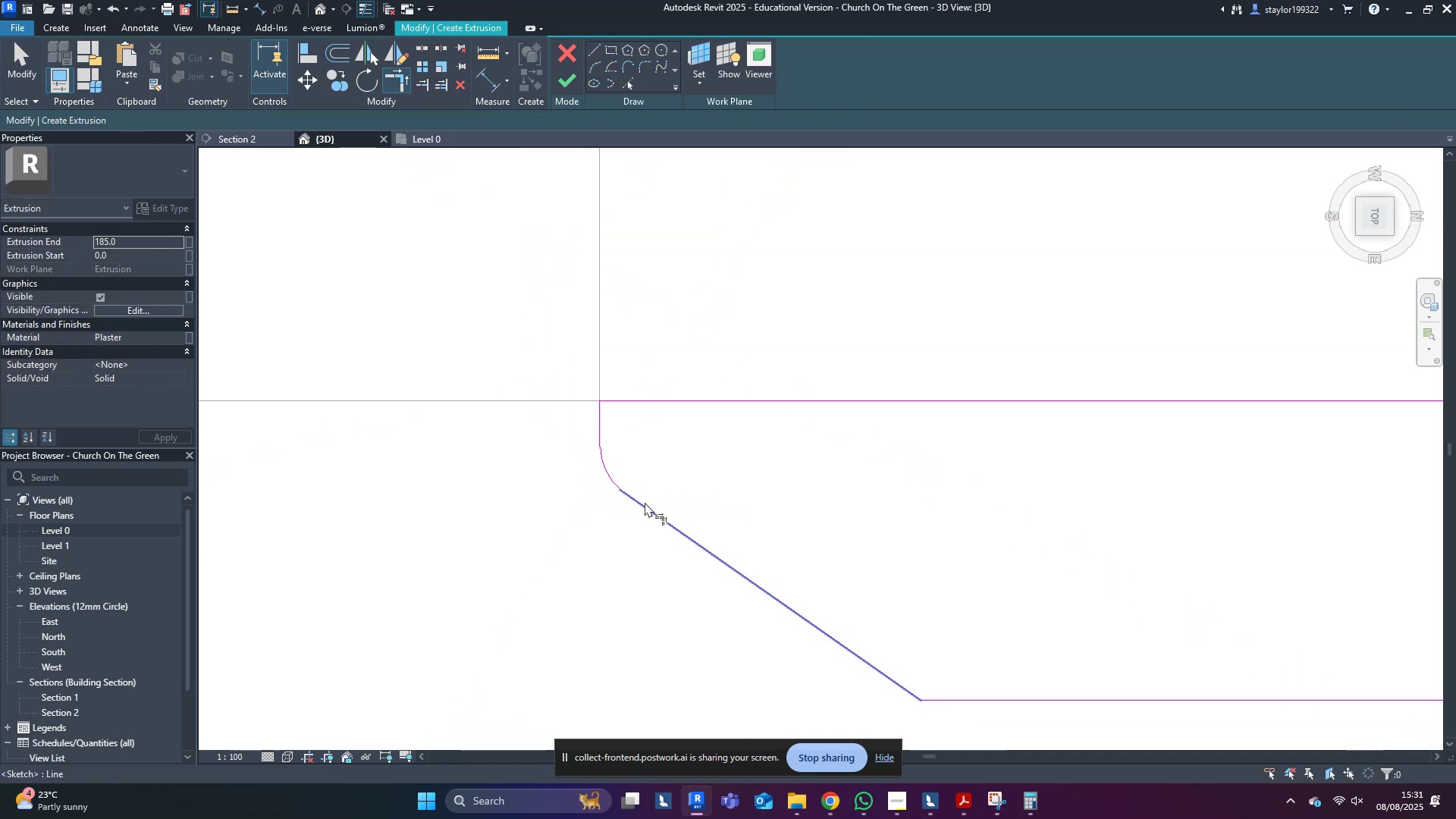 
key(D)
 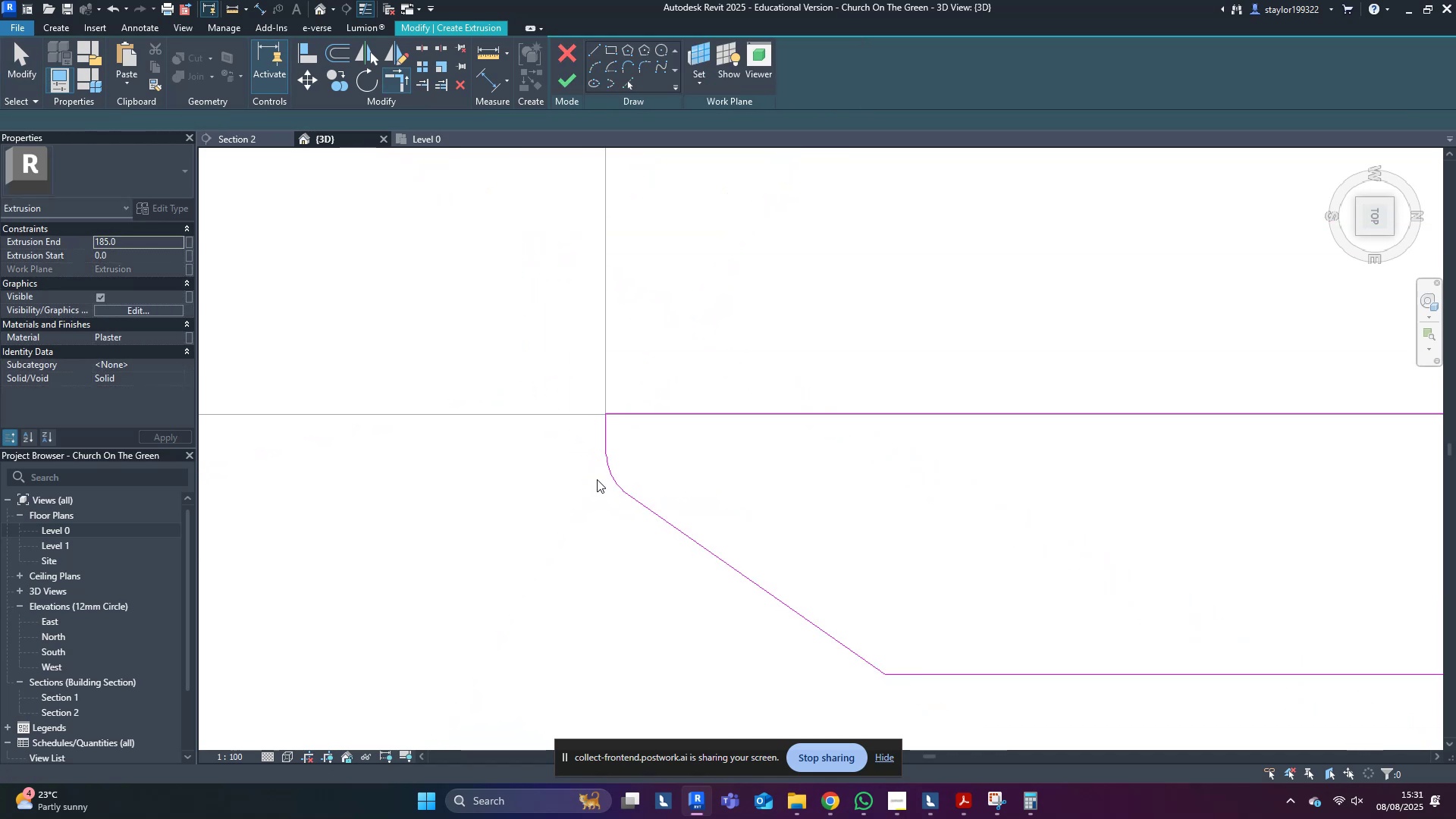 
left_click_drag(start_coordinate=[596, 479], to_coordinate=[615, 479])
 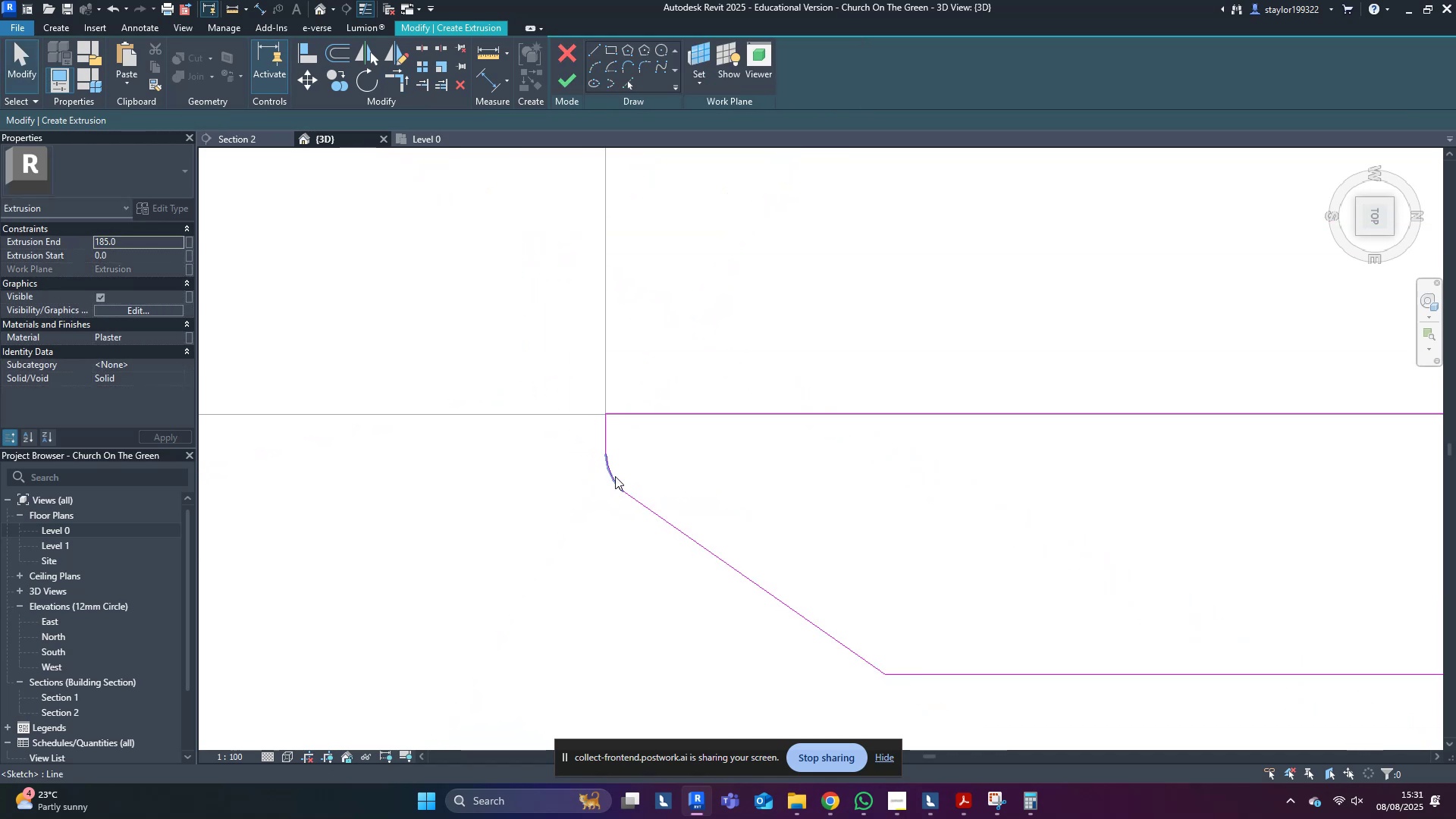 
left_click([616, 473])
 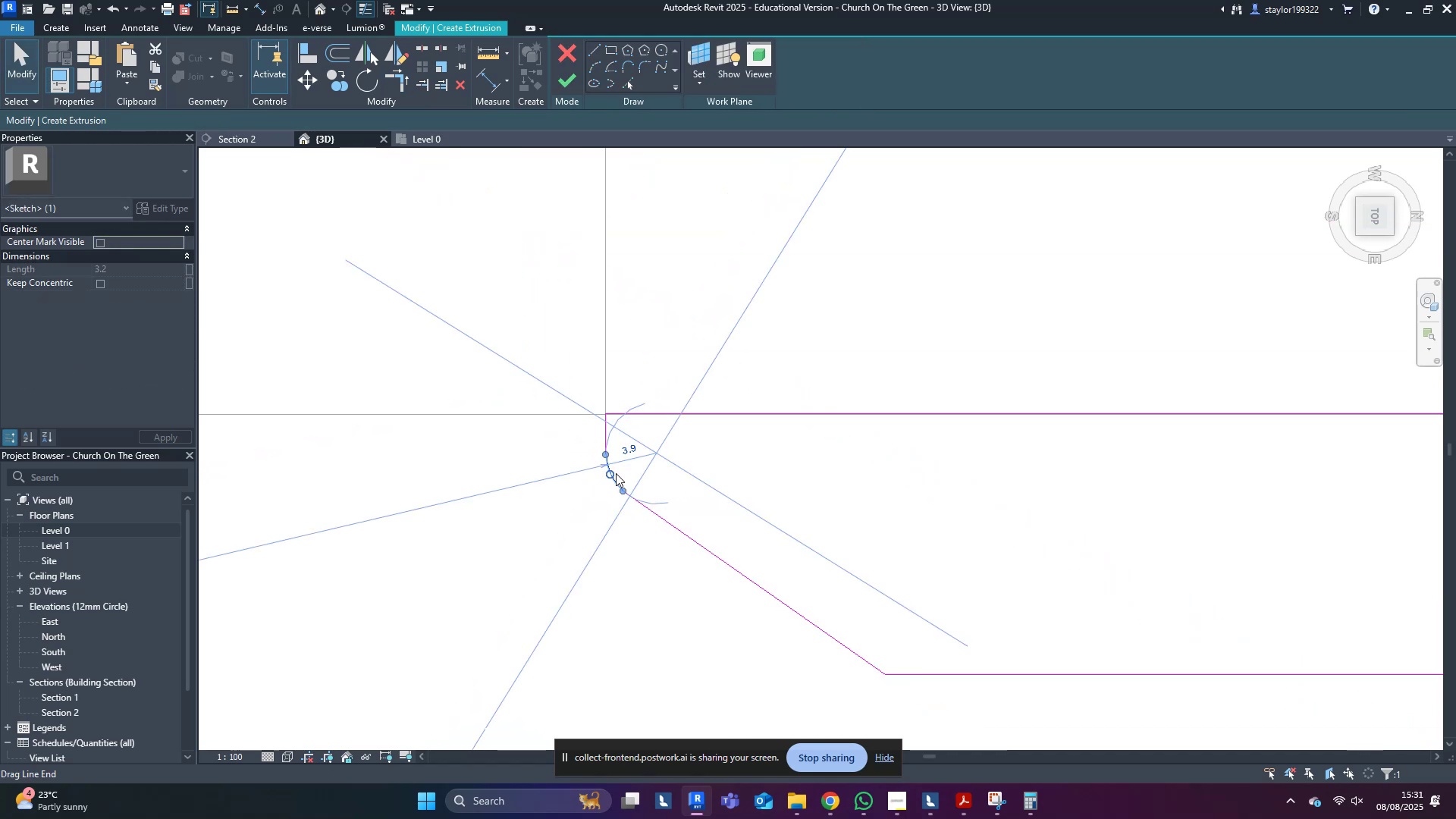 
scroll: coordinate [662, 496], scroll_direction: down, amount: 5.0
 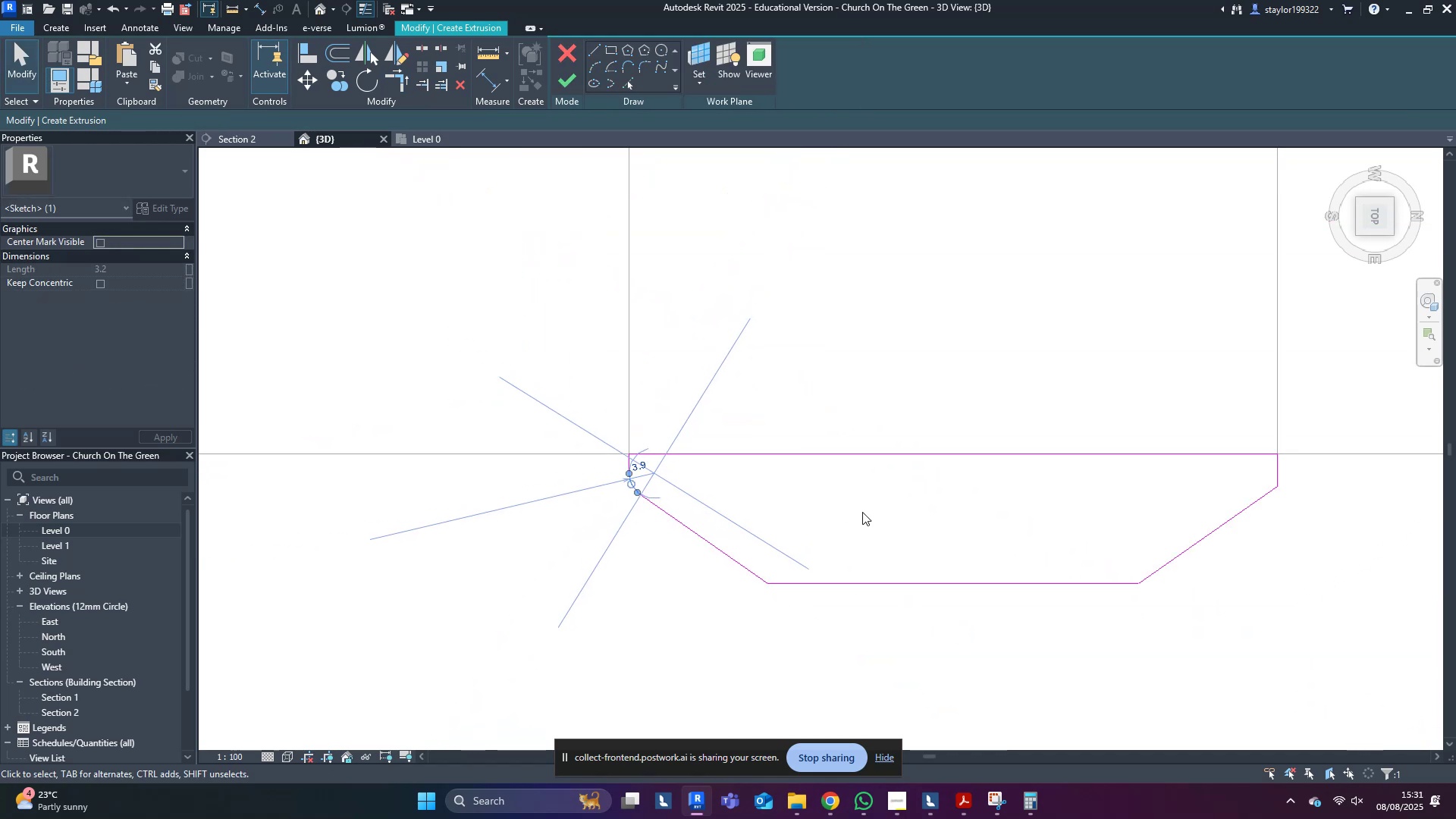 
left_click([849, 506])
 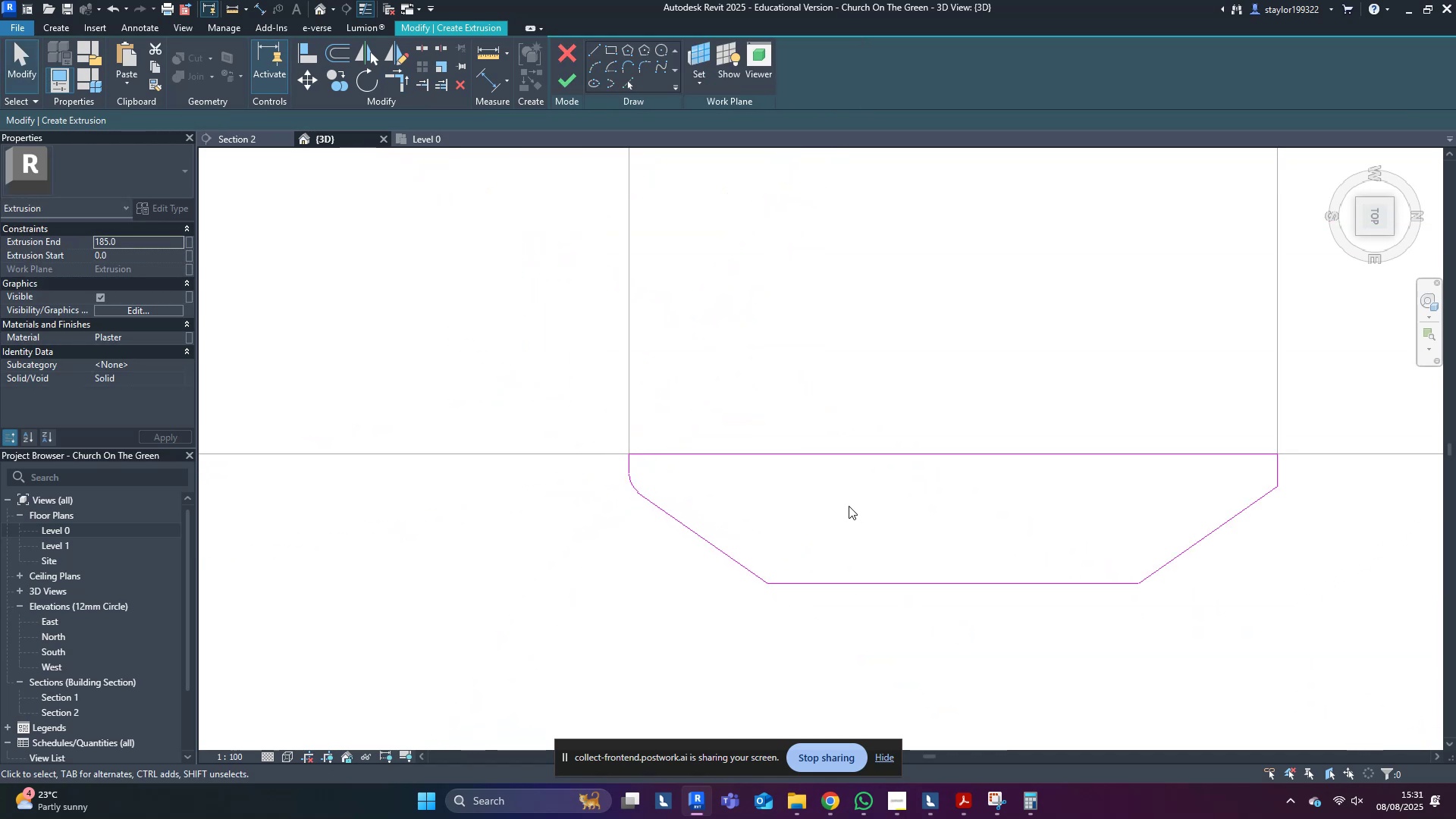 
key(Control+Z)
 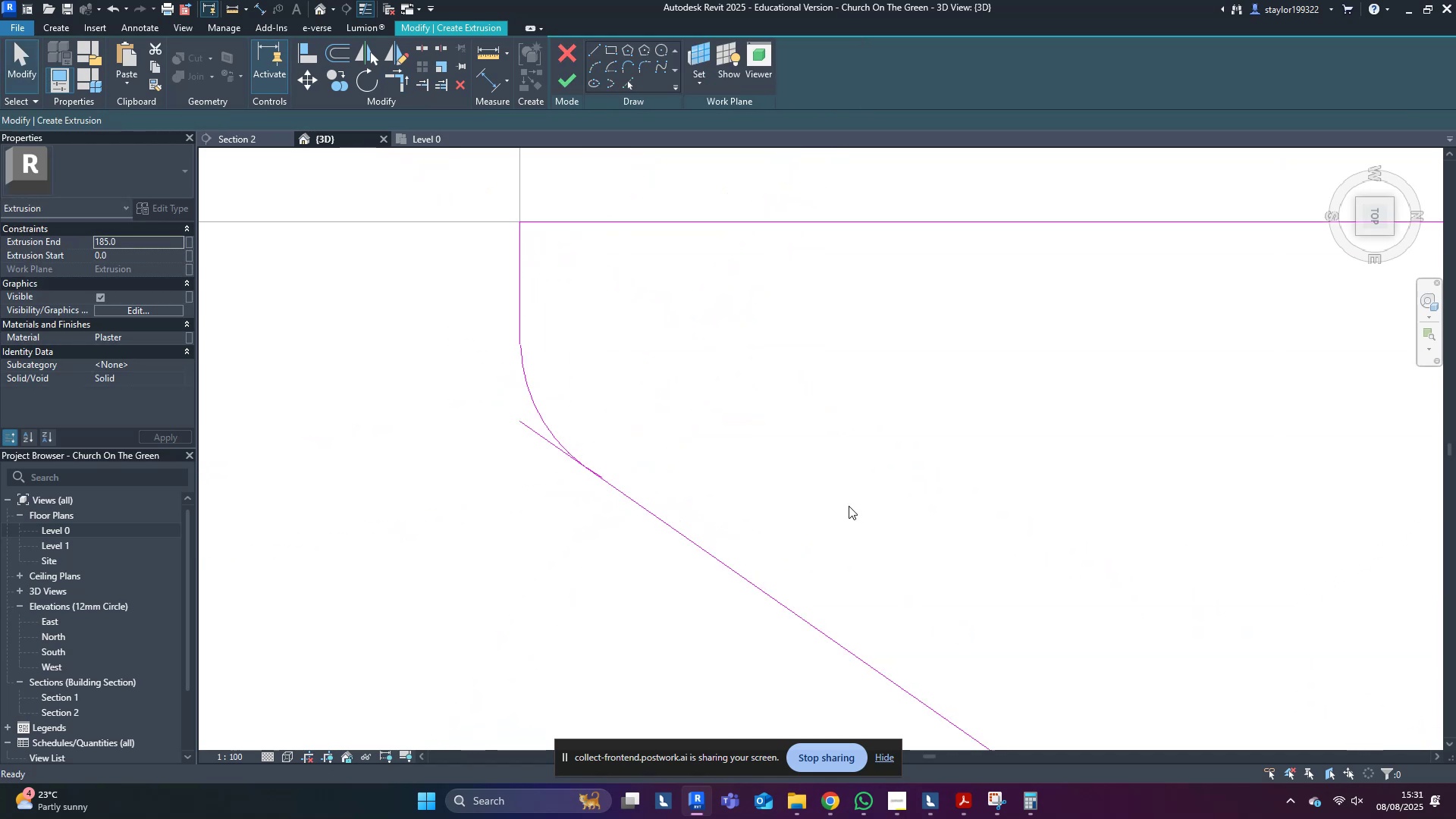 
key(Control+Z)
 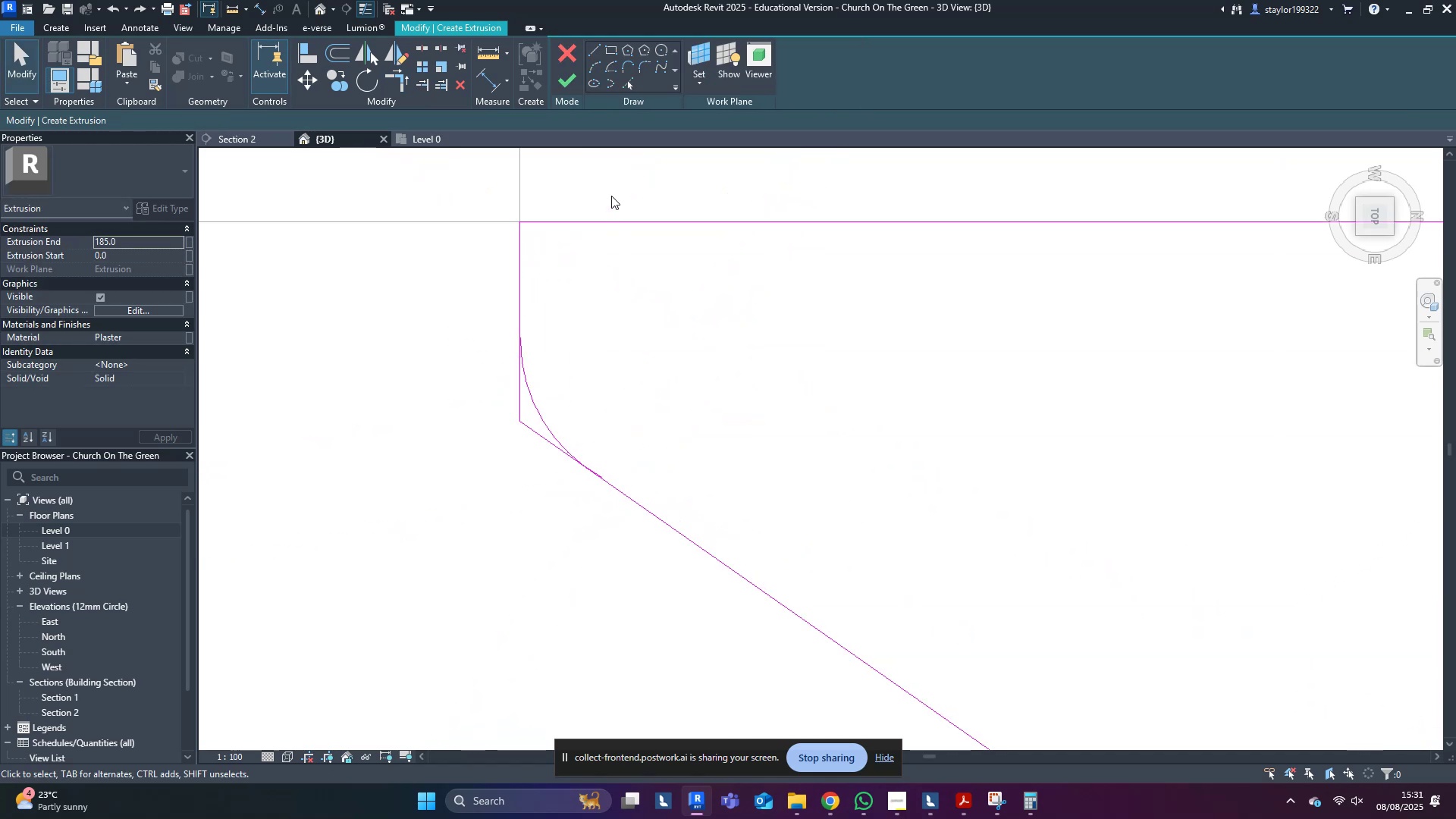 
left_click([598, 64])
 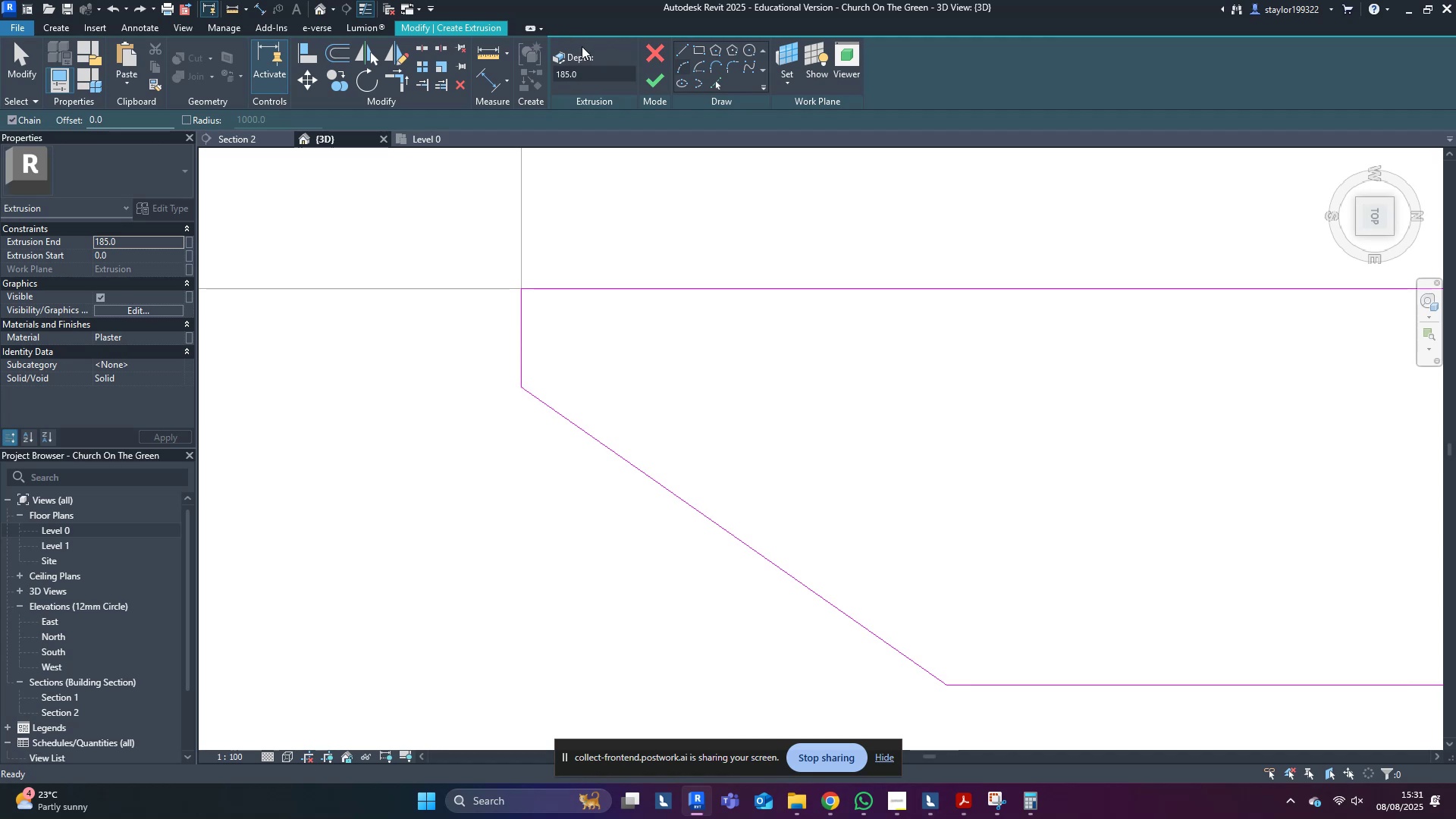 
scroll: coordinate [580, 439], scroll_direction: up, amount: 8.0
 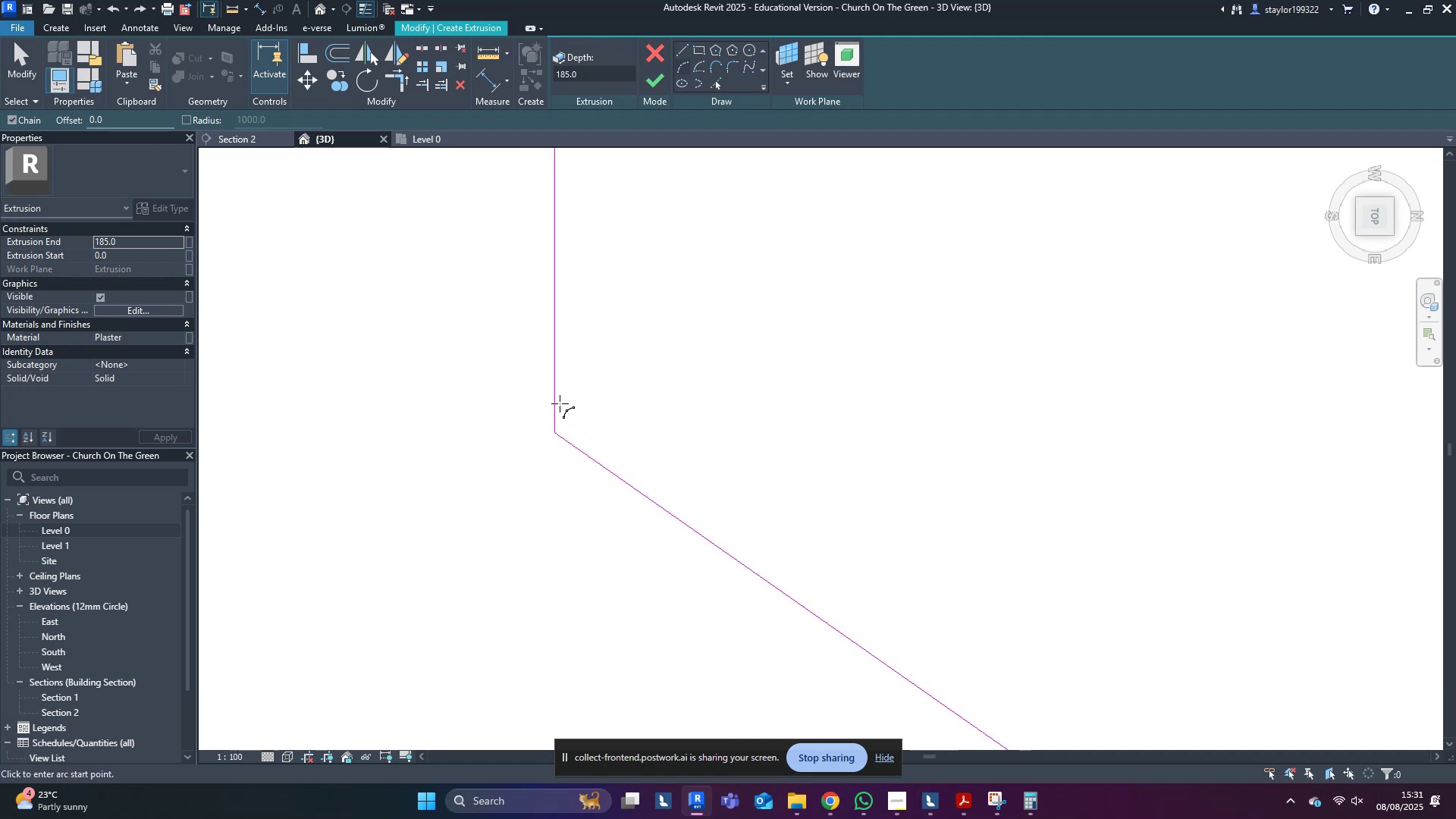 
left_click([557, 402])
 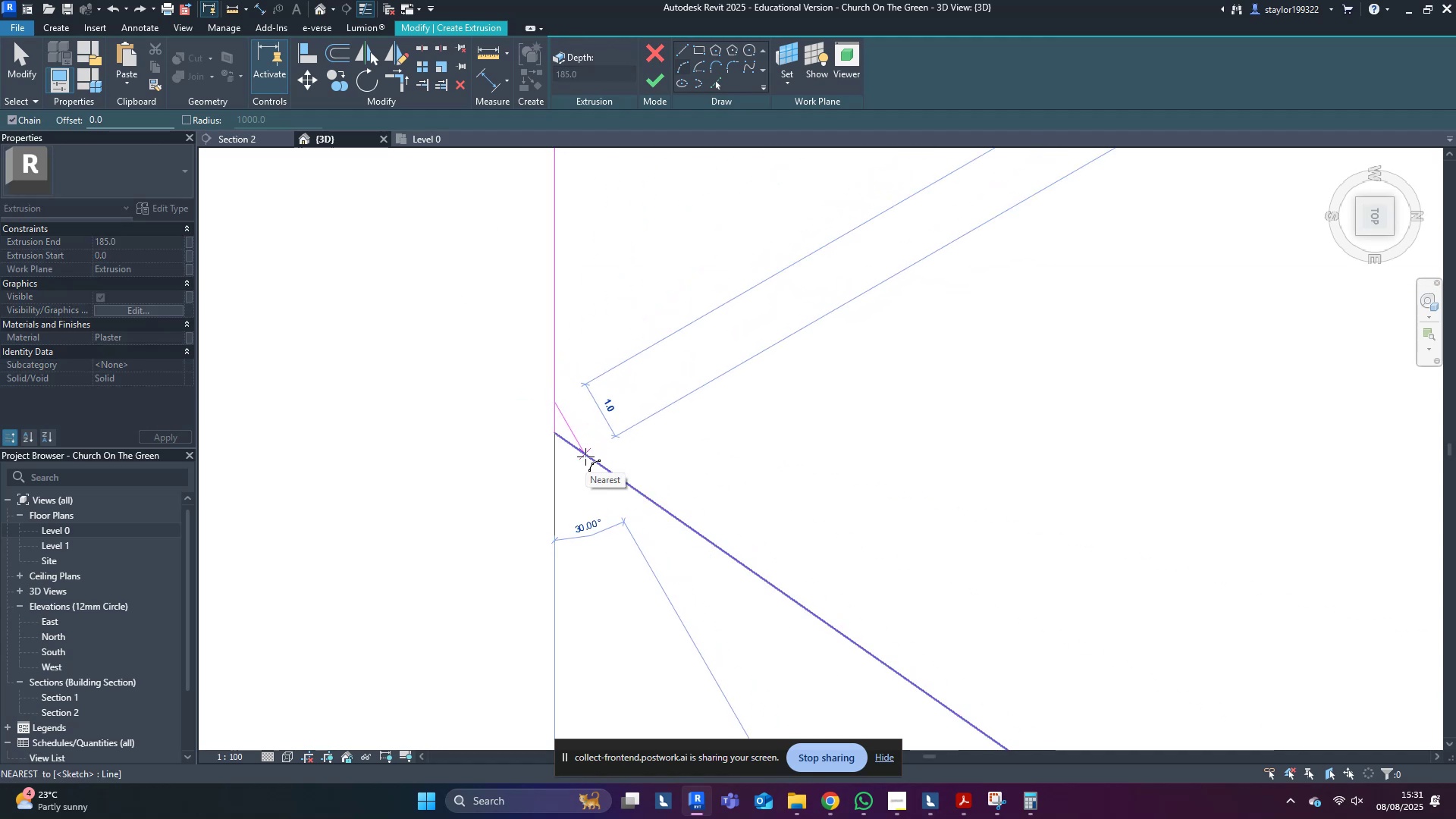 
left_click([585, 457])
 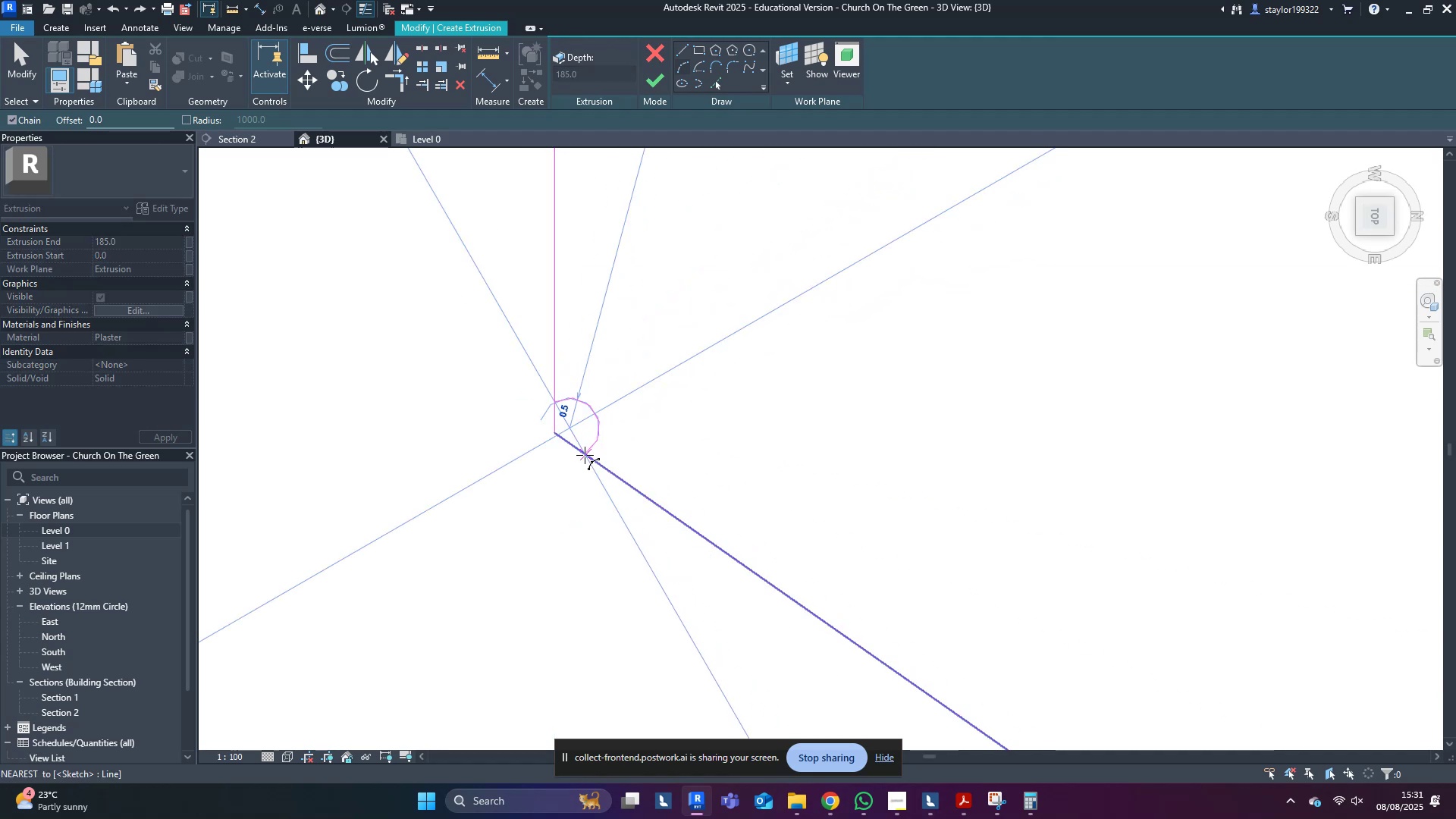 
scroll: coordinate [573, 428], scroll_direction: up, amount: 4.0
 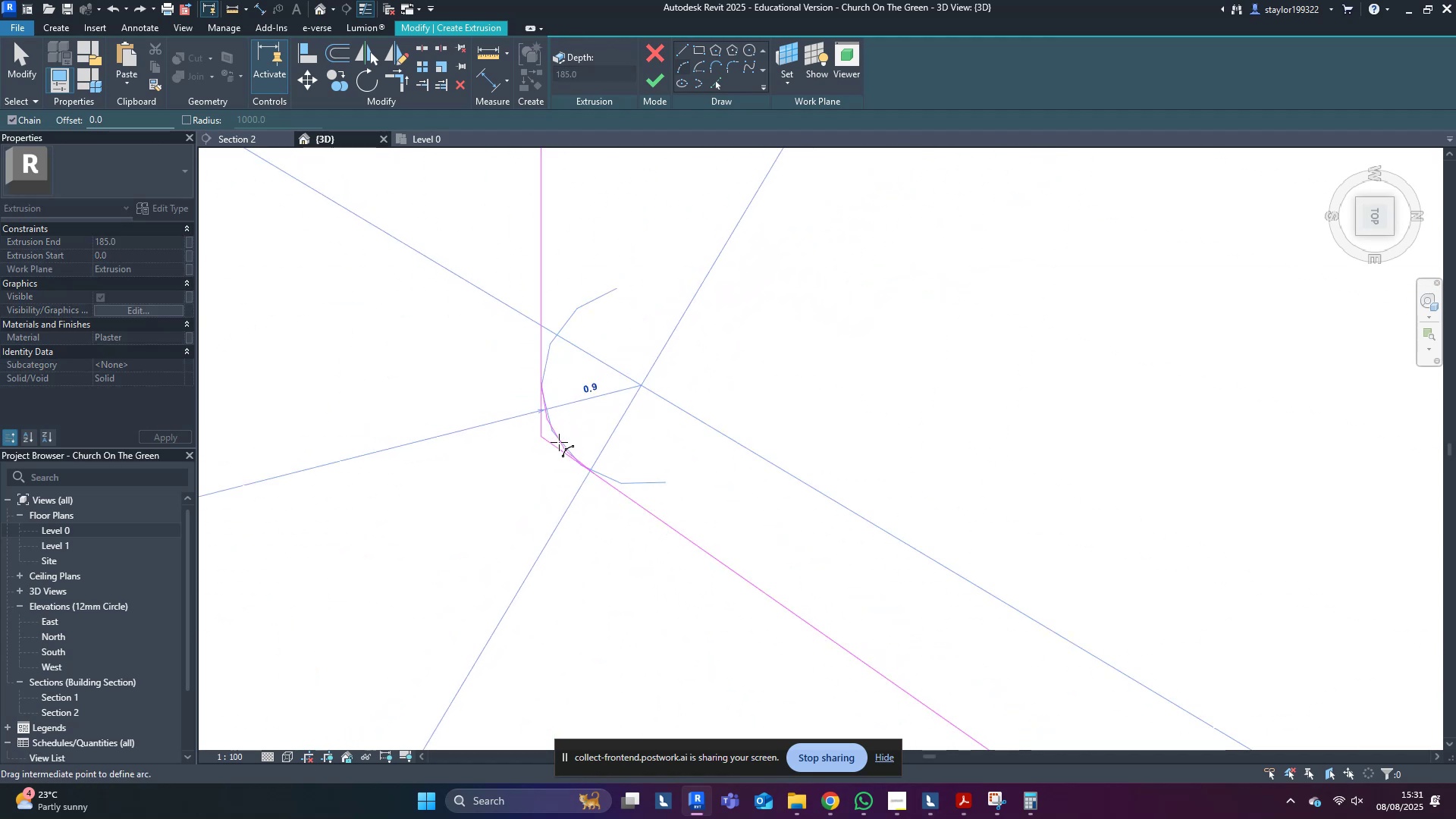 
left_click([559, 441])
 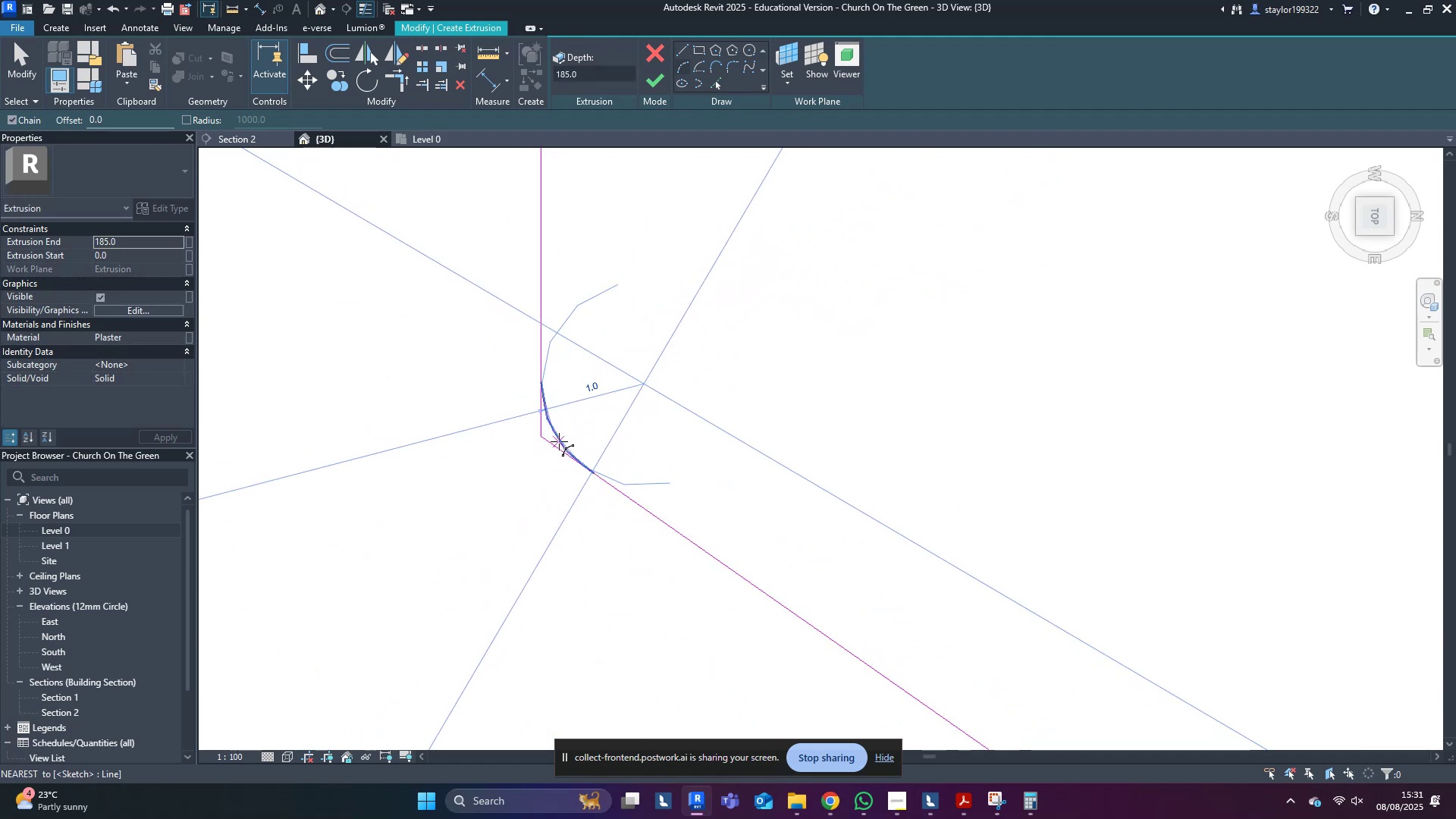 
key(Escape)
 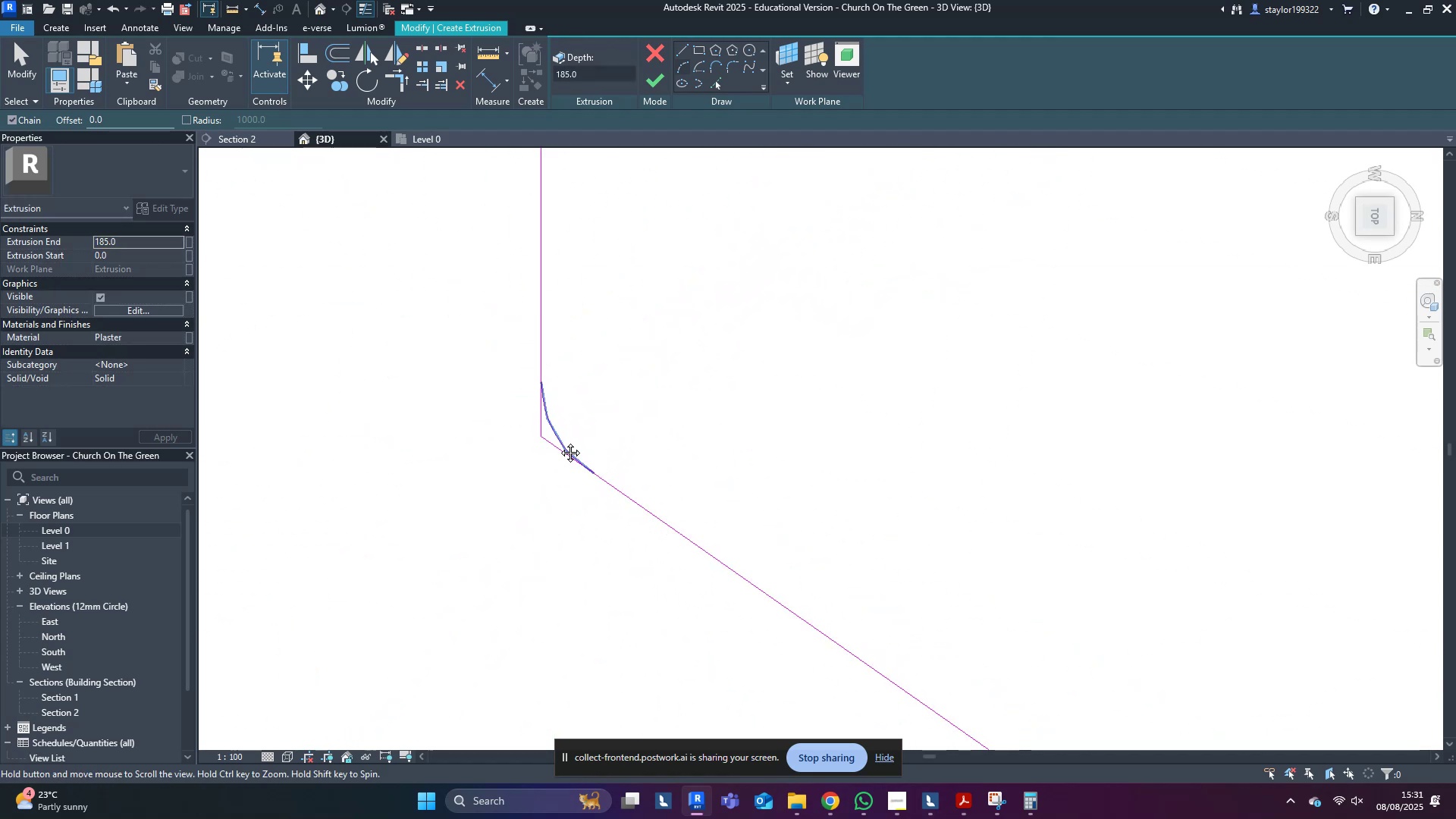 
middle_click([559, 441])
 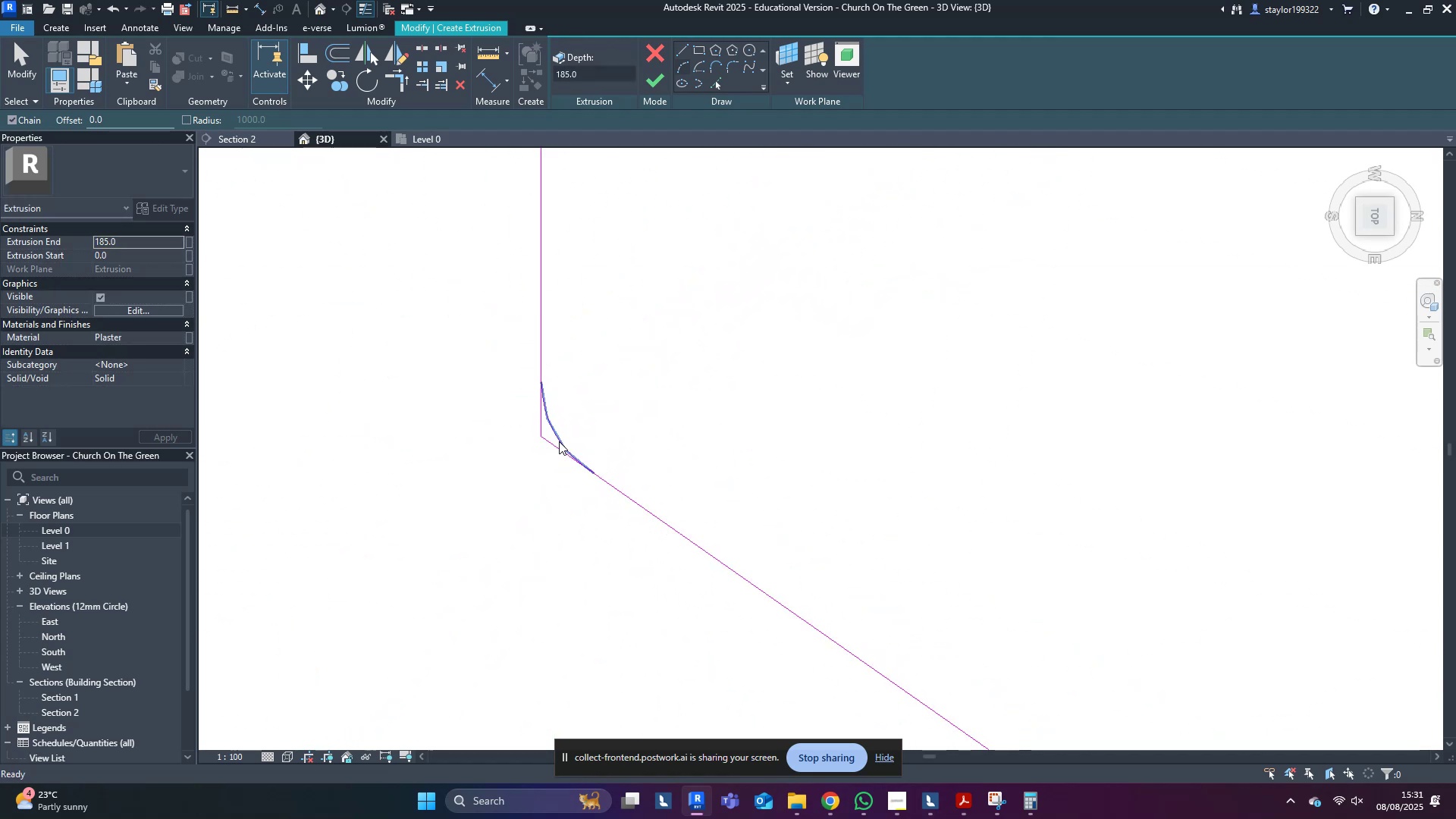 
type(tr)
 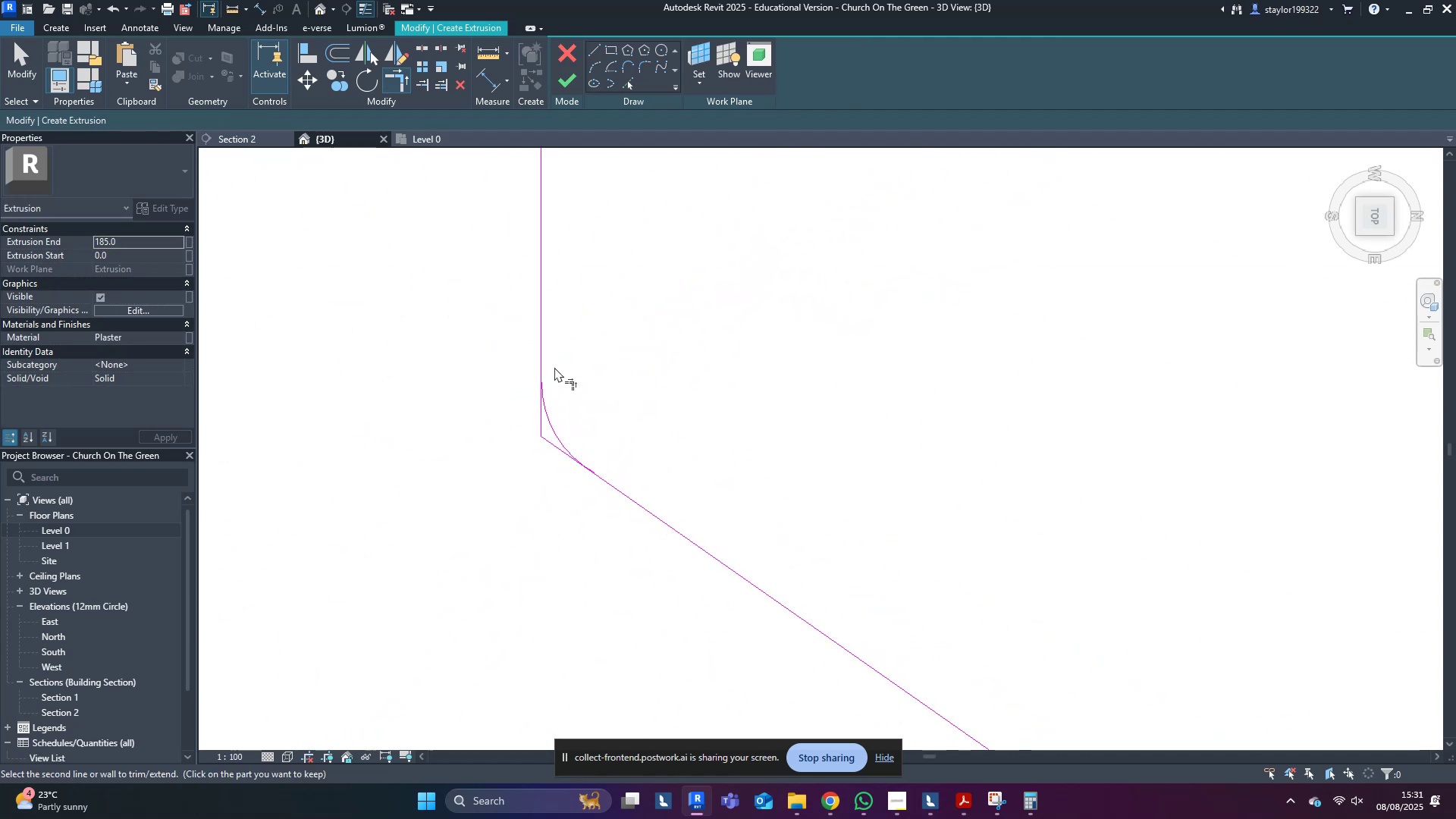 
double_click([542, 357])
 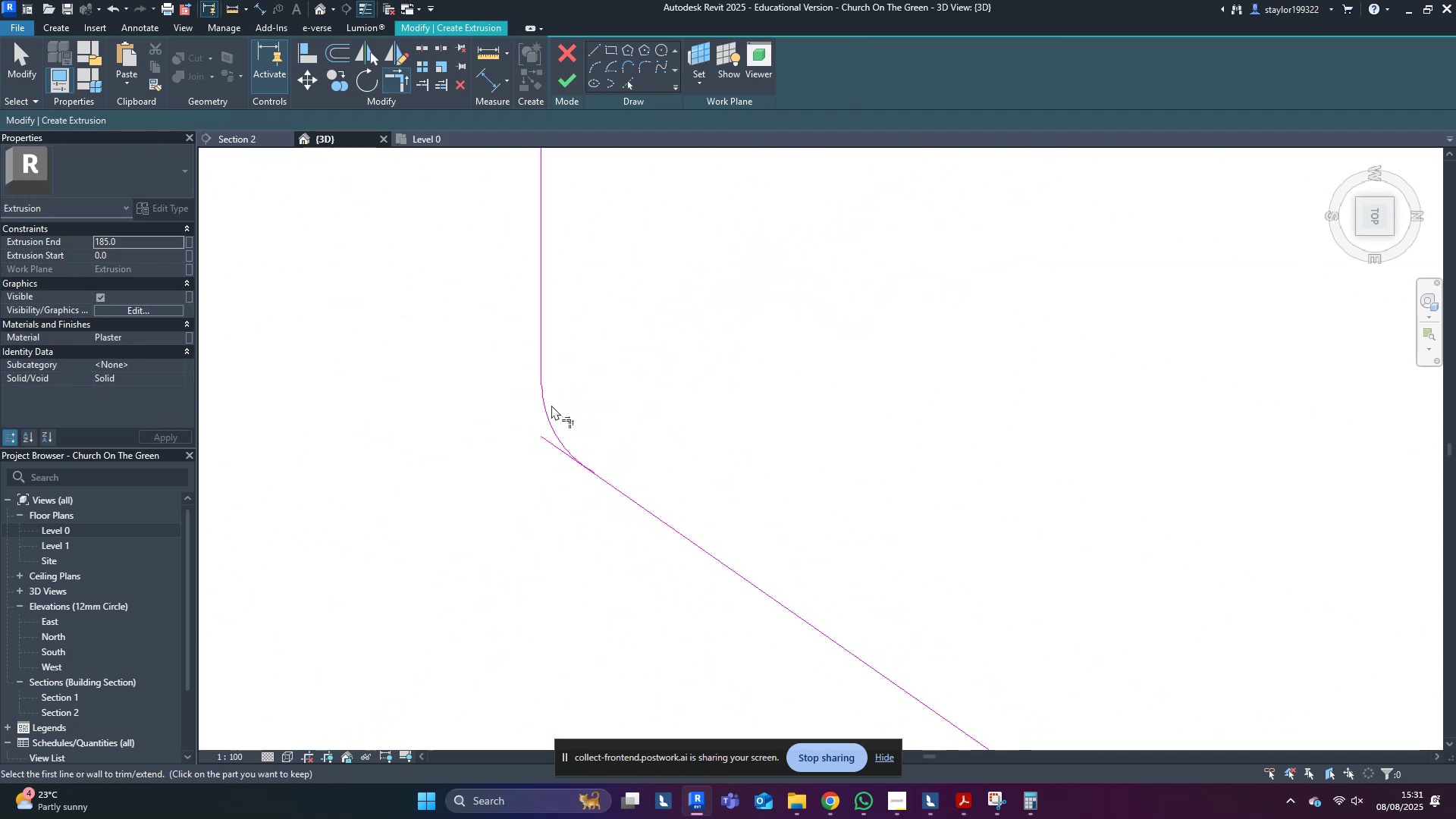 
triple_click([551, 411])
 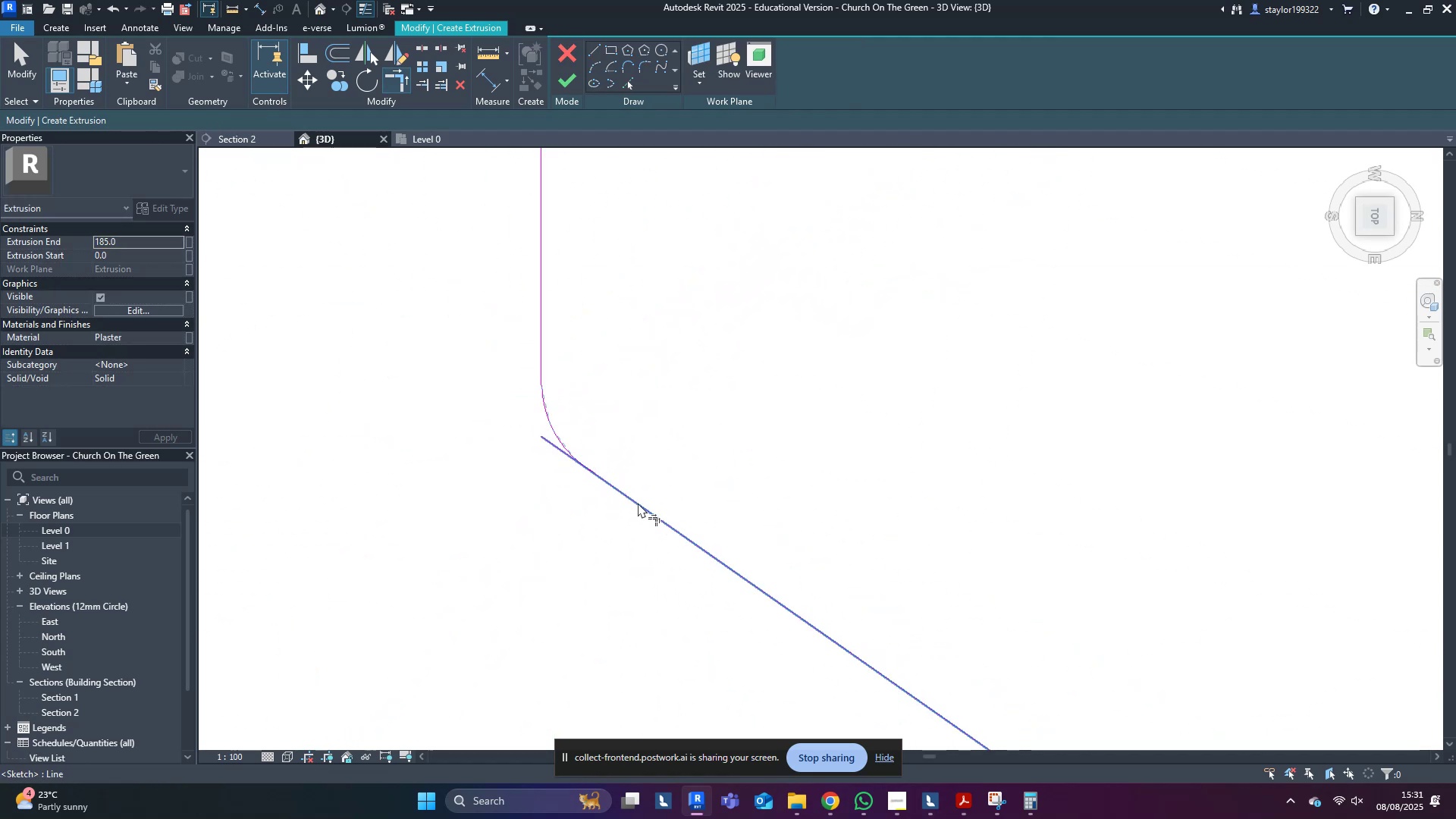 
left_click([635, 501])
 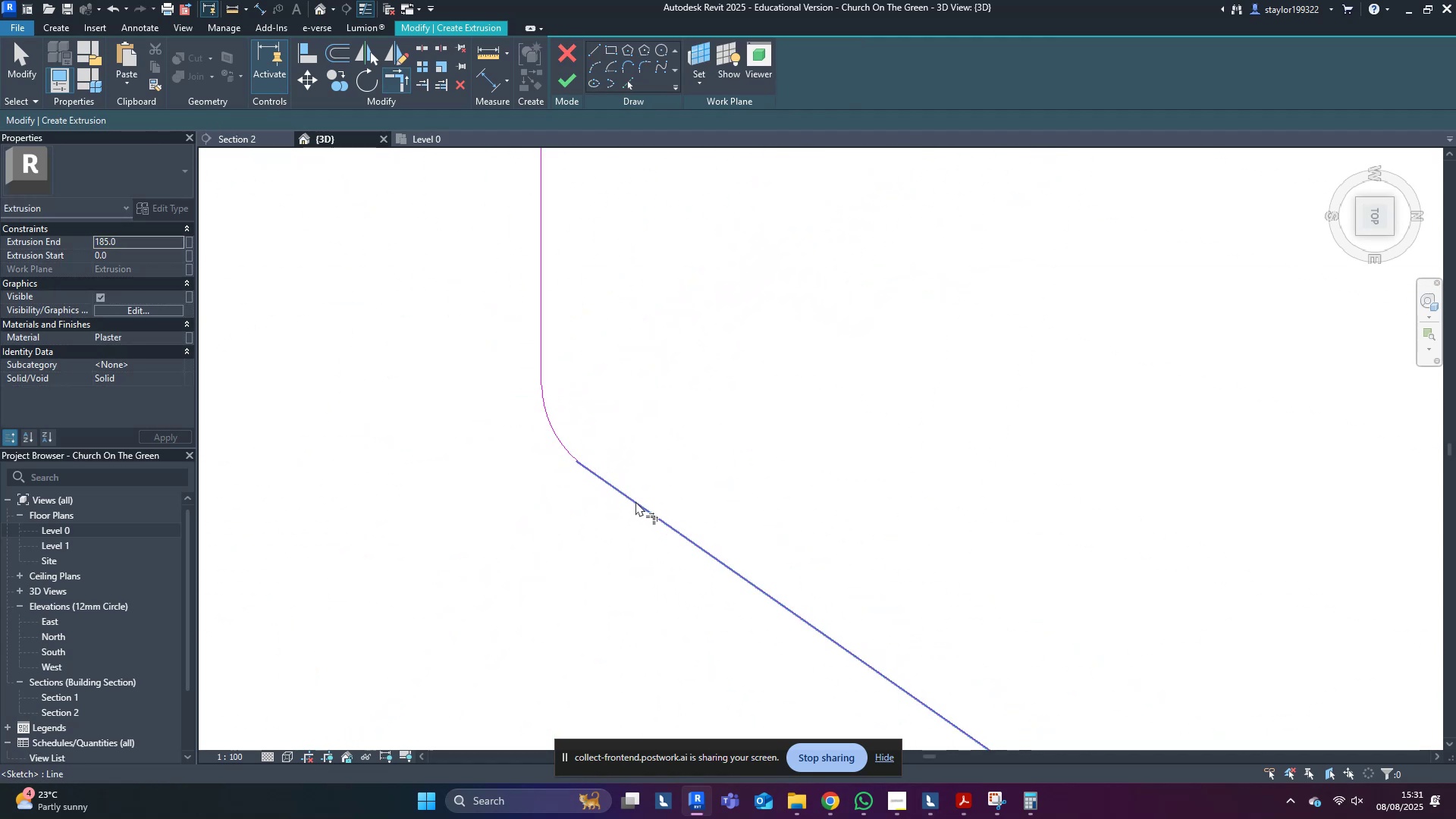 
key(M)
 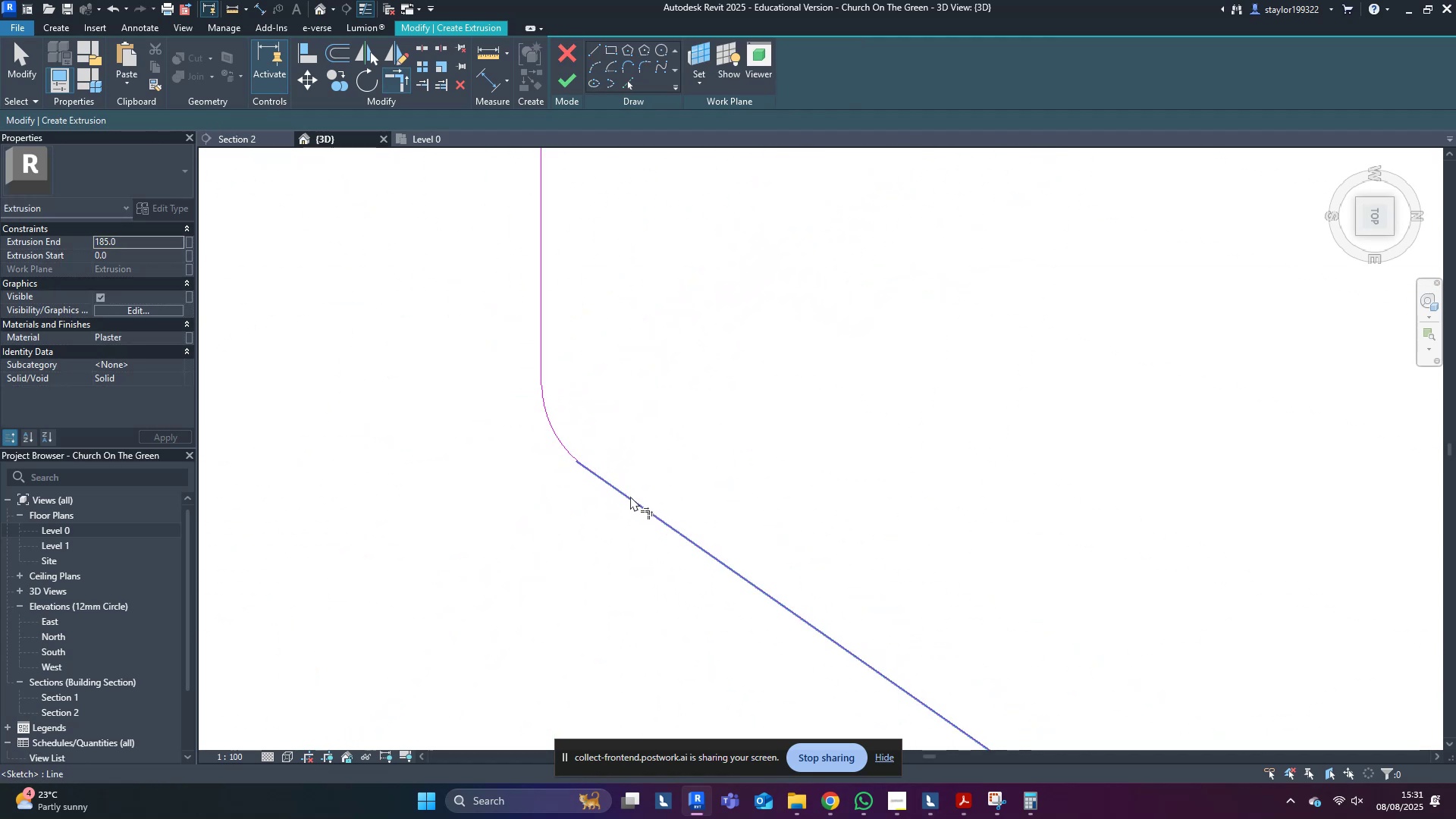 
hold_key(key=D, duration=0.6)
 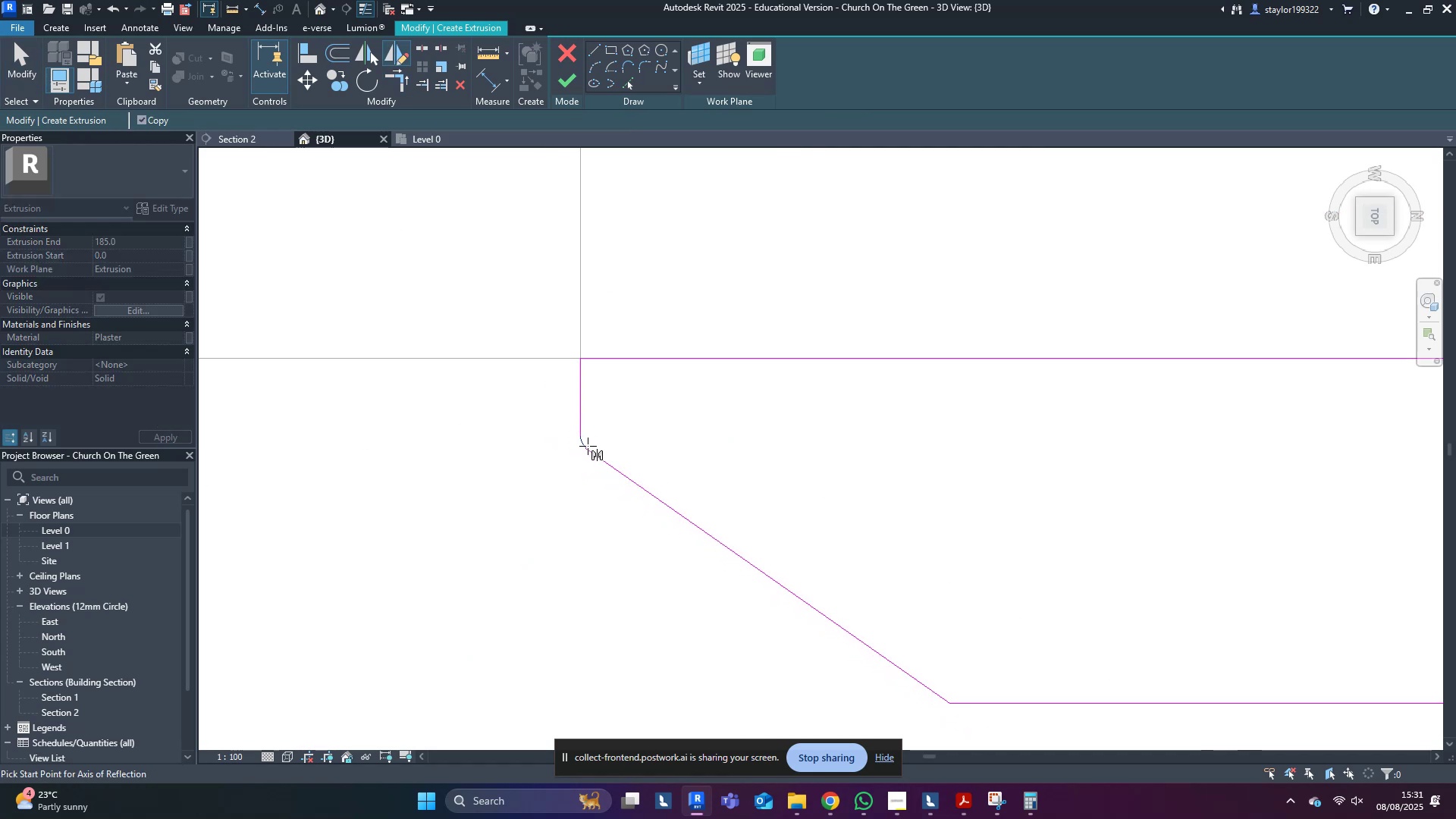 
left_click([560, 442])
 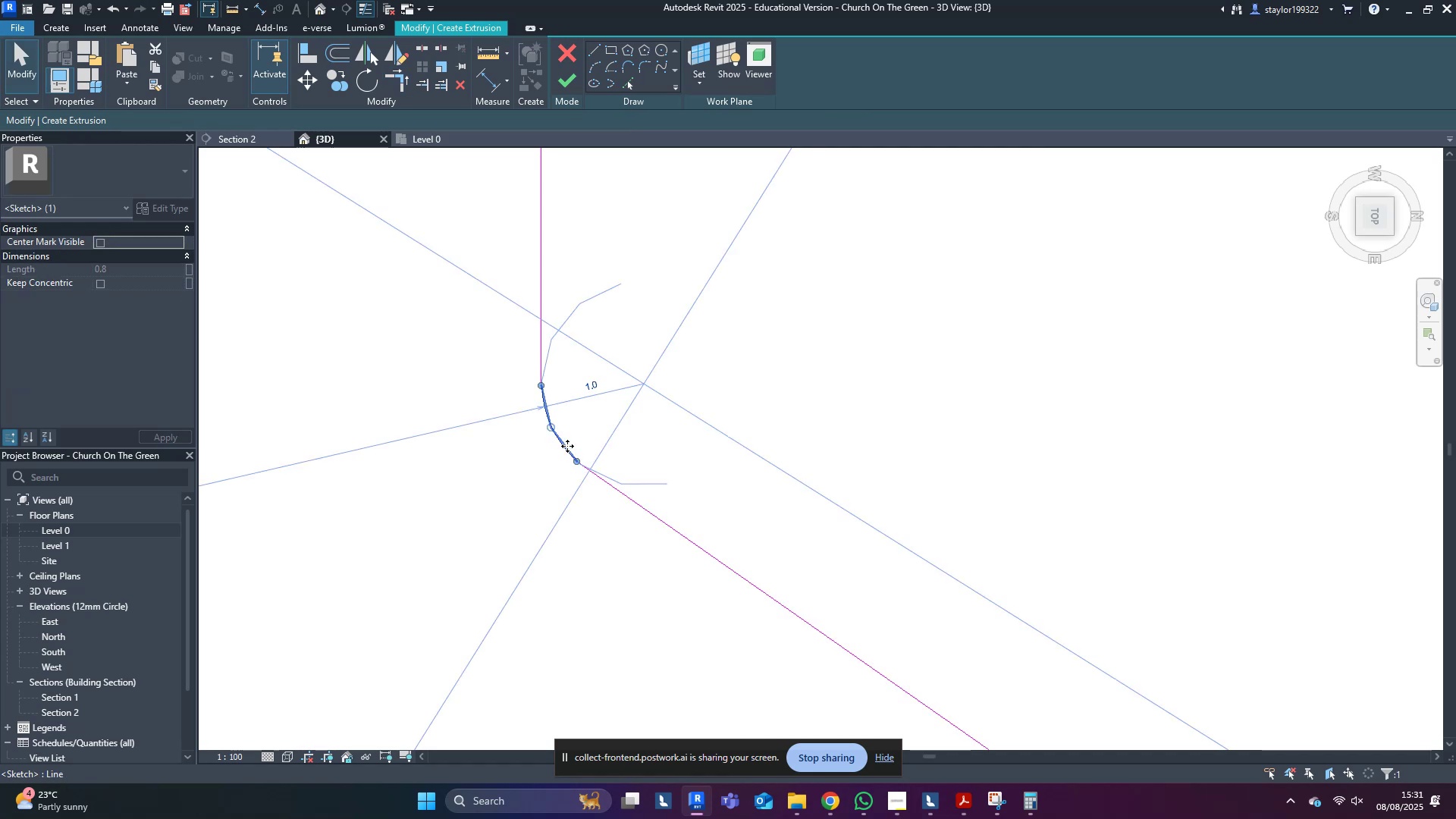 
key(M)
 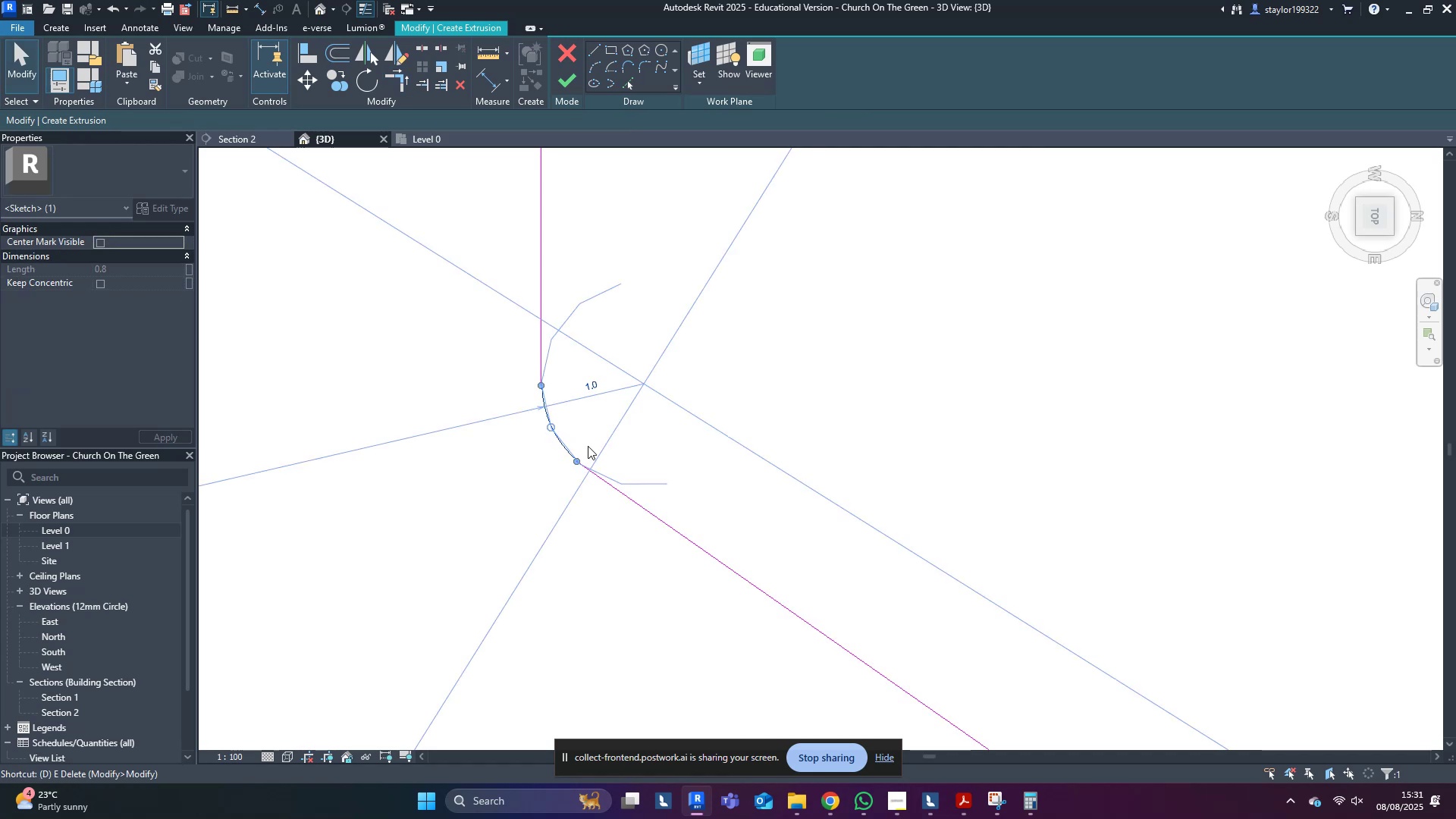 
scroll: coordinate [729, 451], scroll_direction: down, amount: 17.0
 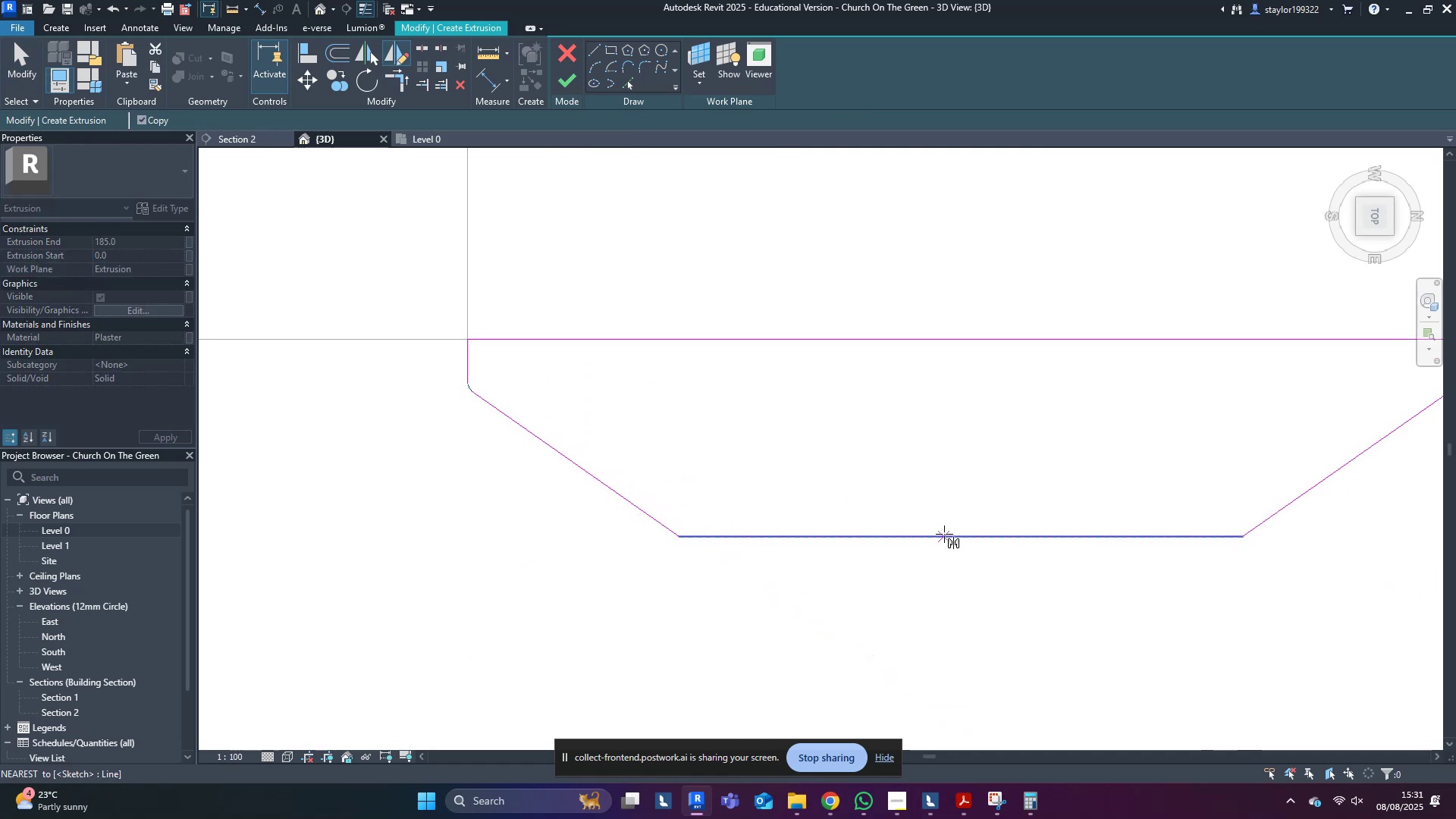 
scroll: coordinate [950, 542], scroll_direction: up, amount: 1.0
 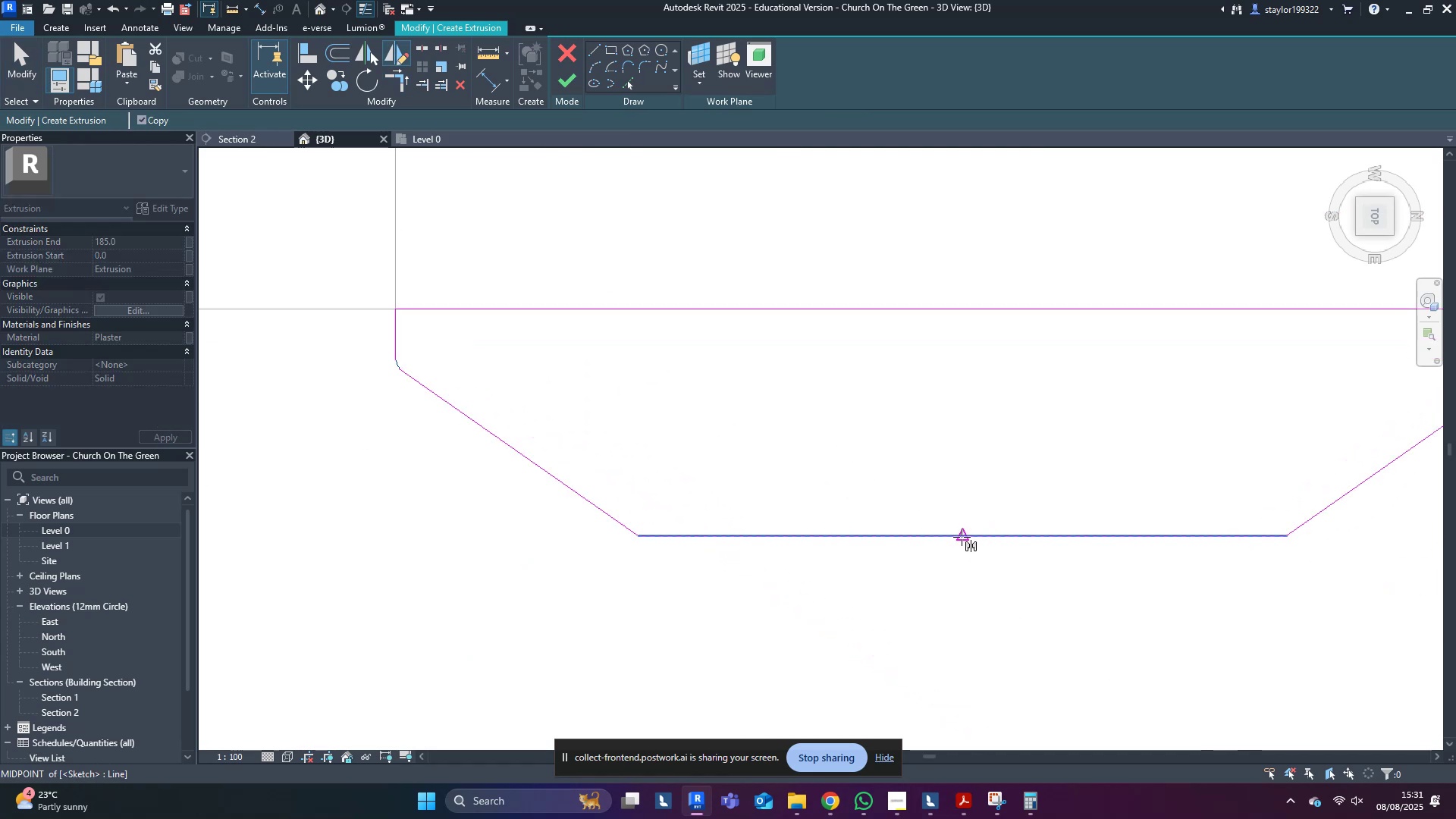 
left_click([962, 537])
 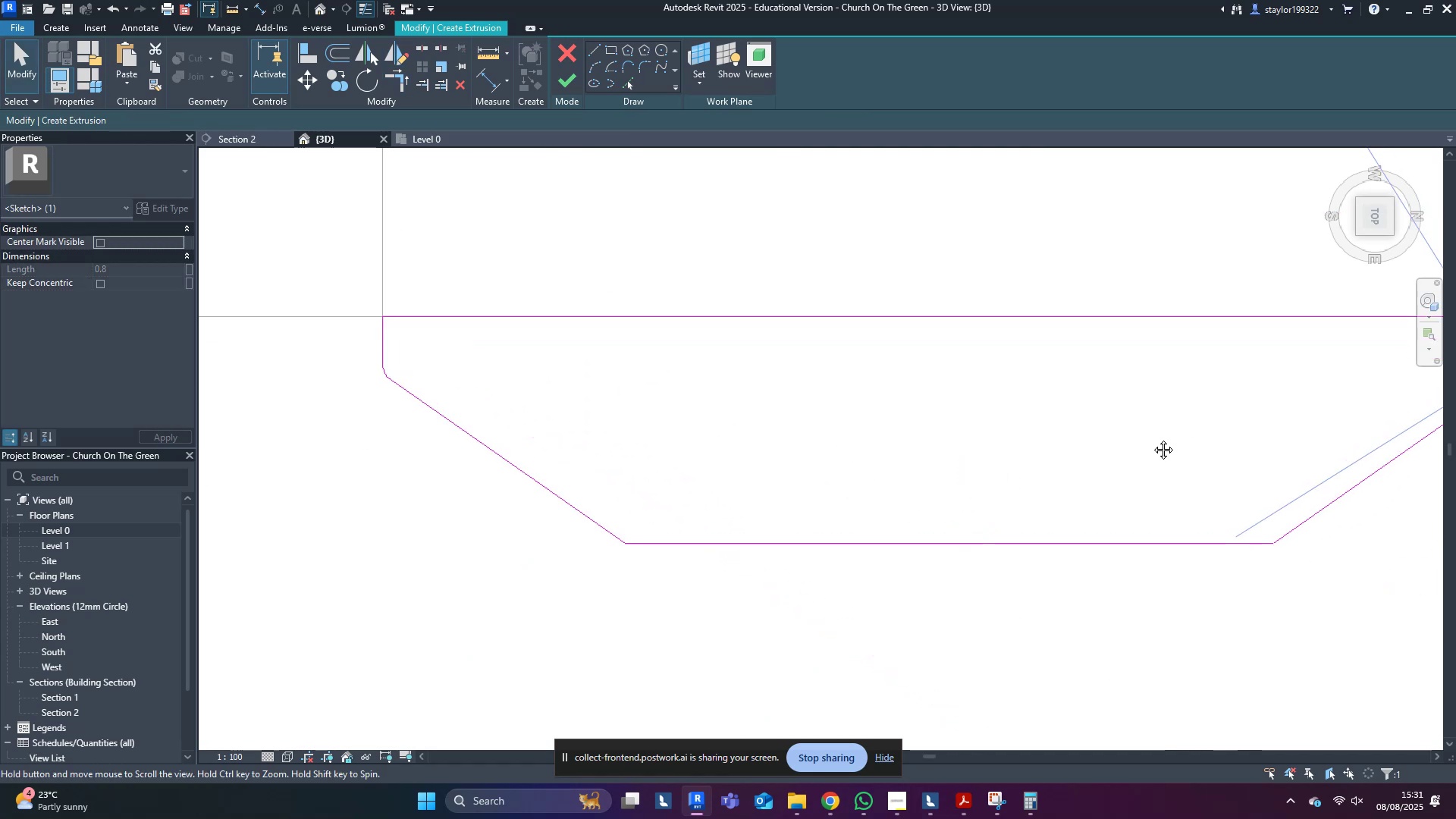 
scroll: coordinate [1148, 534], scroll_direction: up, amount: 4.0
 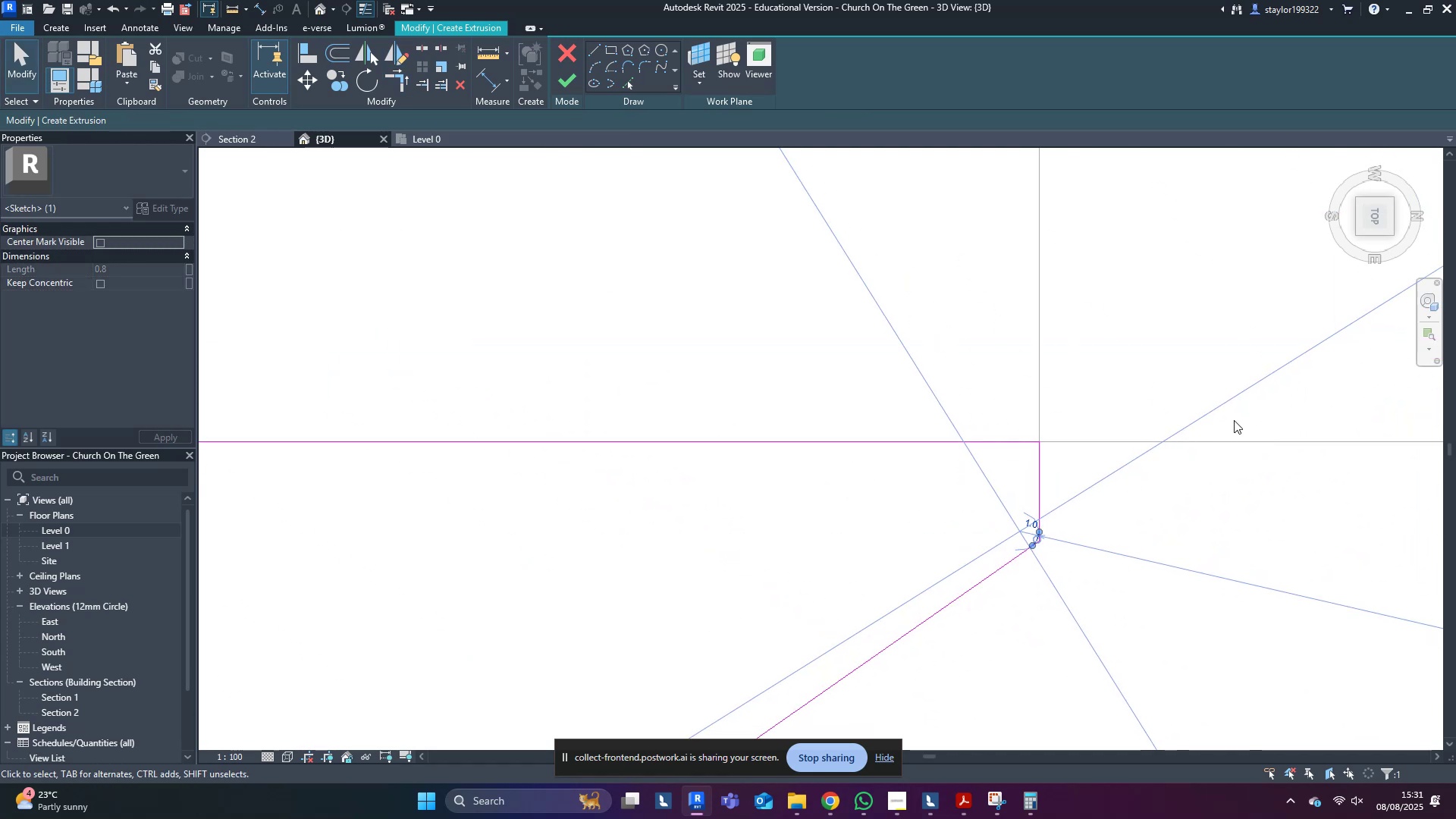 
left_click([1234, 420])
 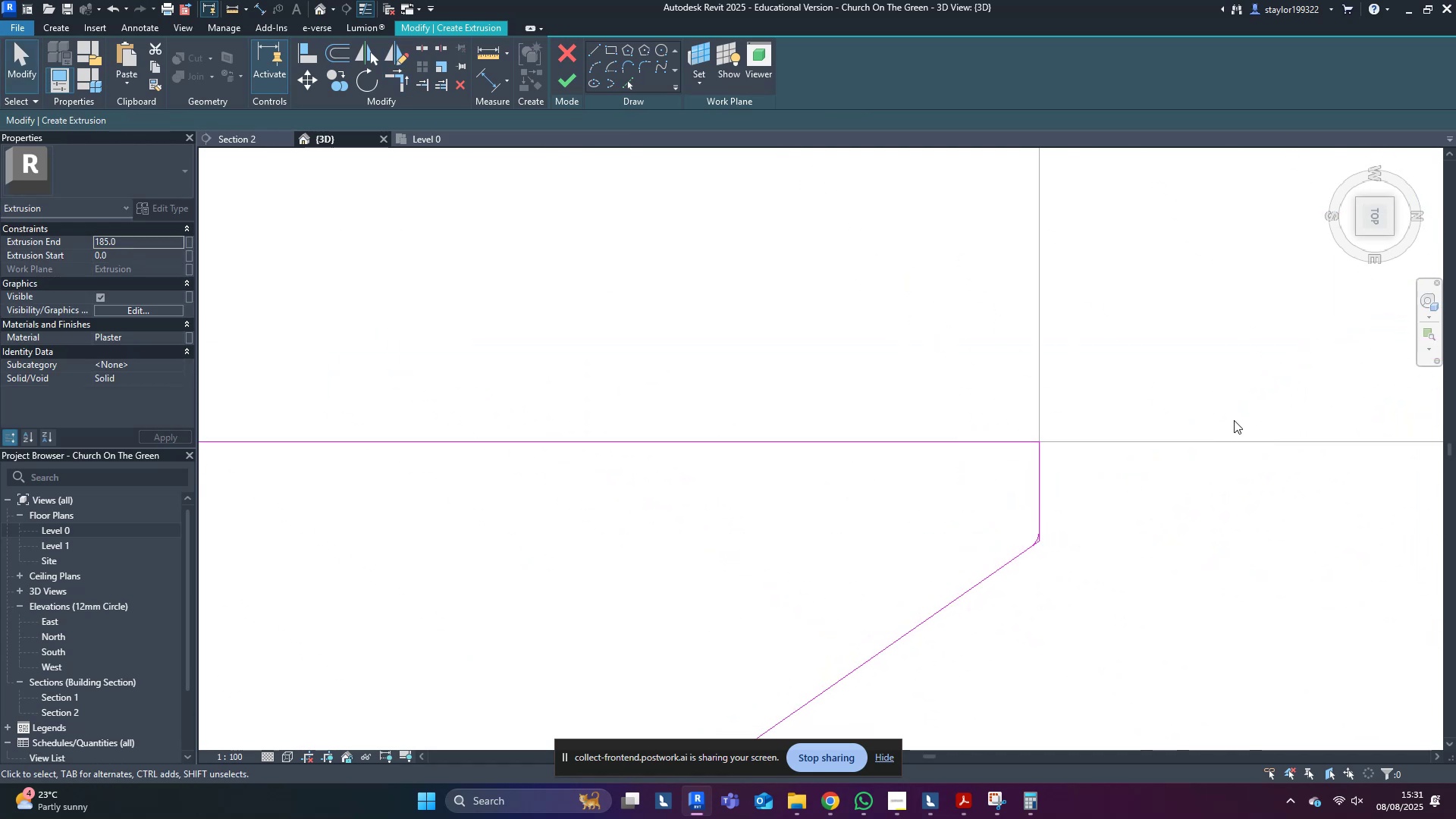 
type(tr)
 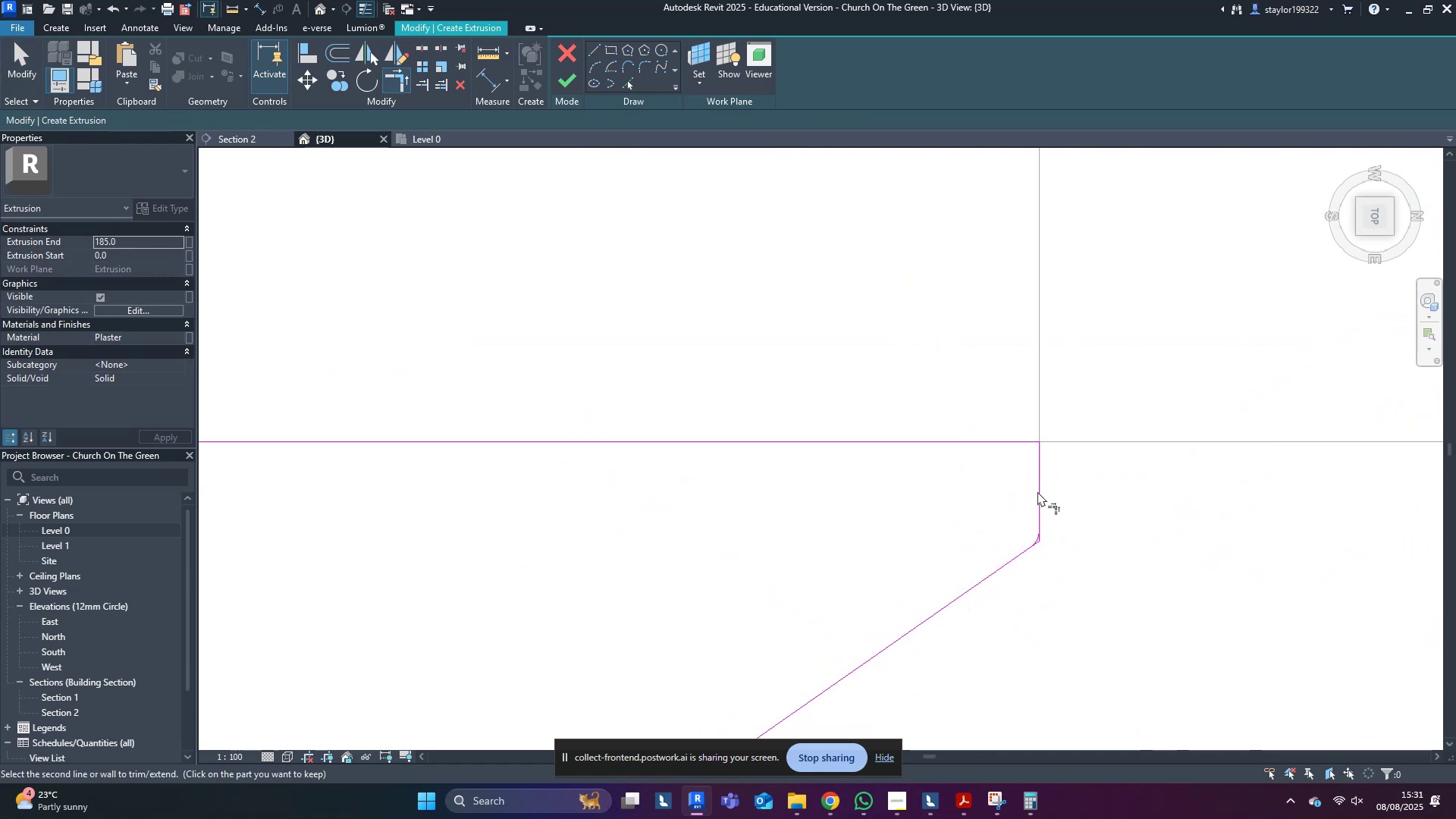 
scroll: coordinate [1028, 519], scroll_direction: up, amount: 5.0
 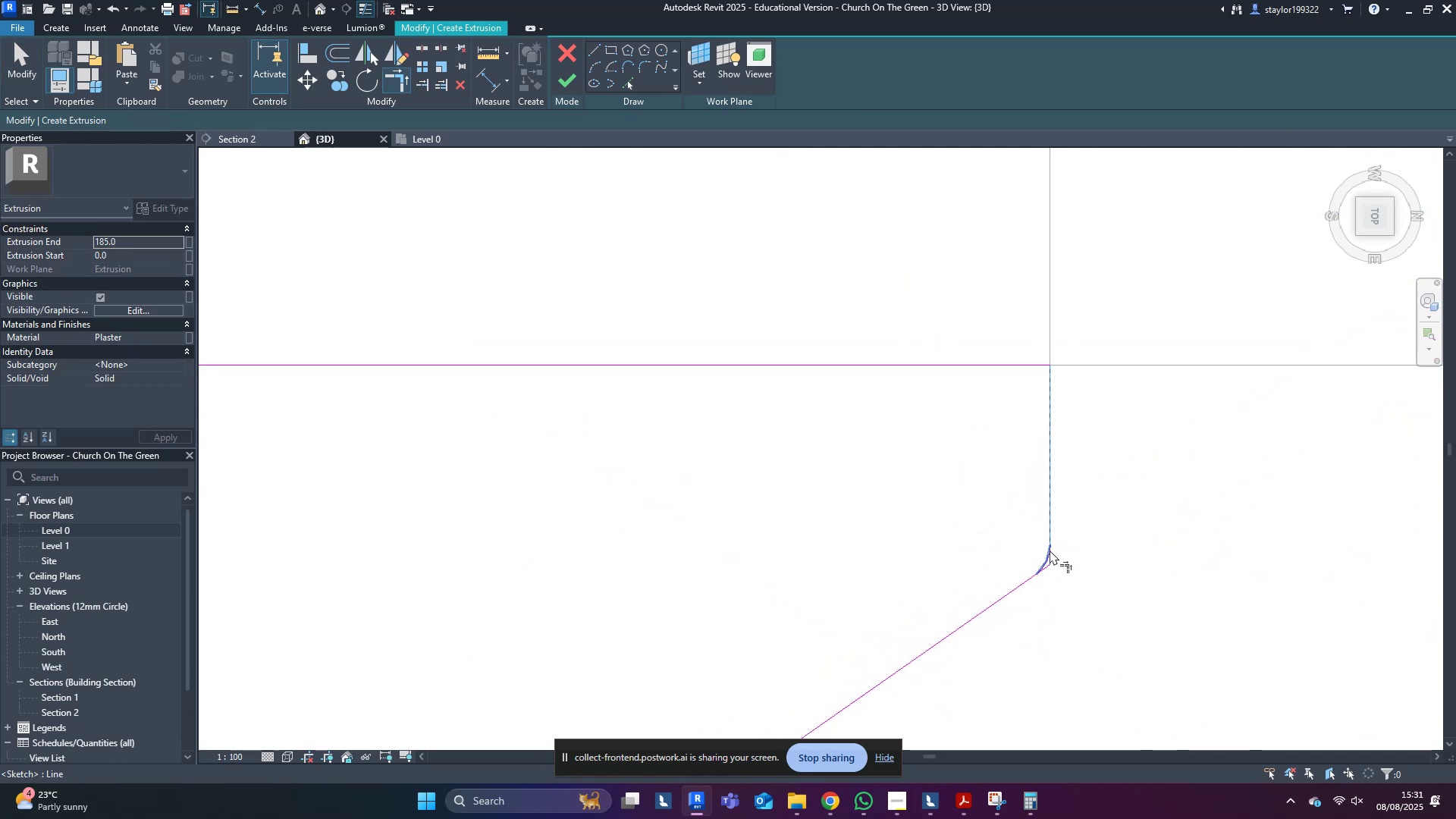 
left_click([1048, 550])
 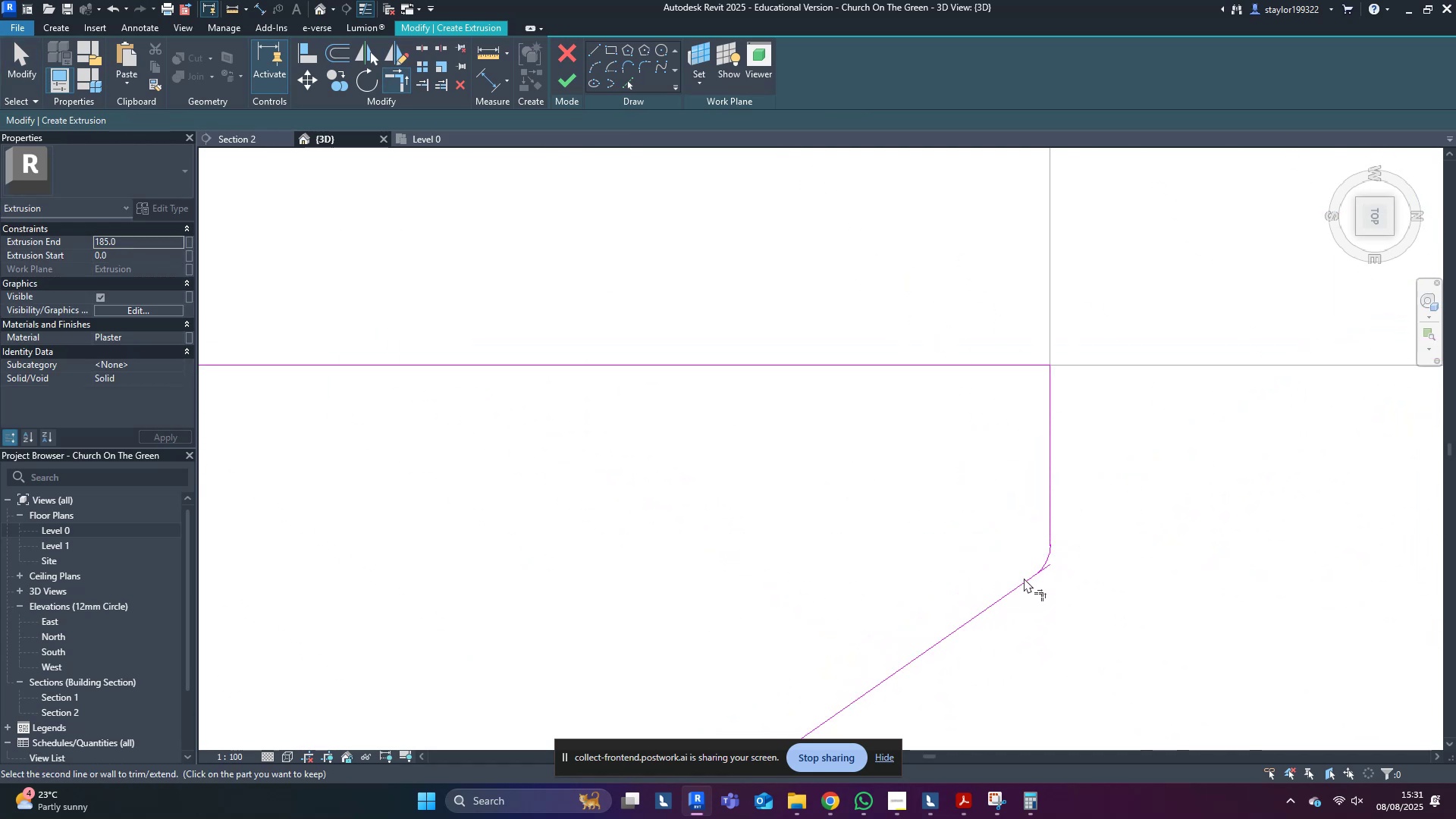 
left_click([1040, 565])
 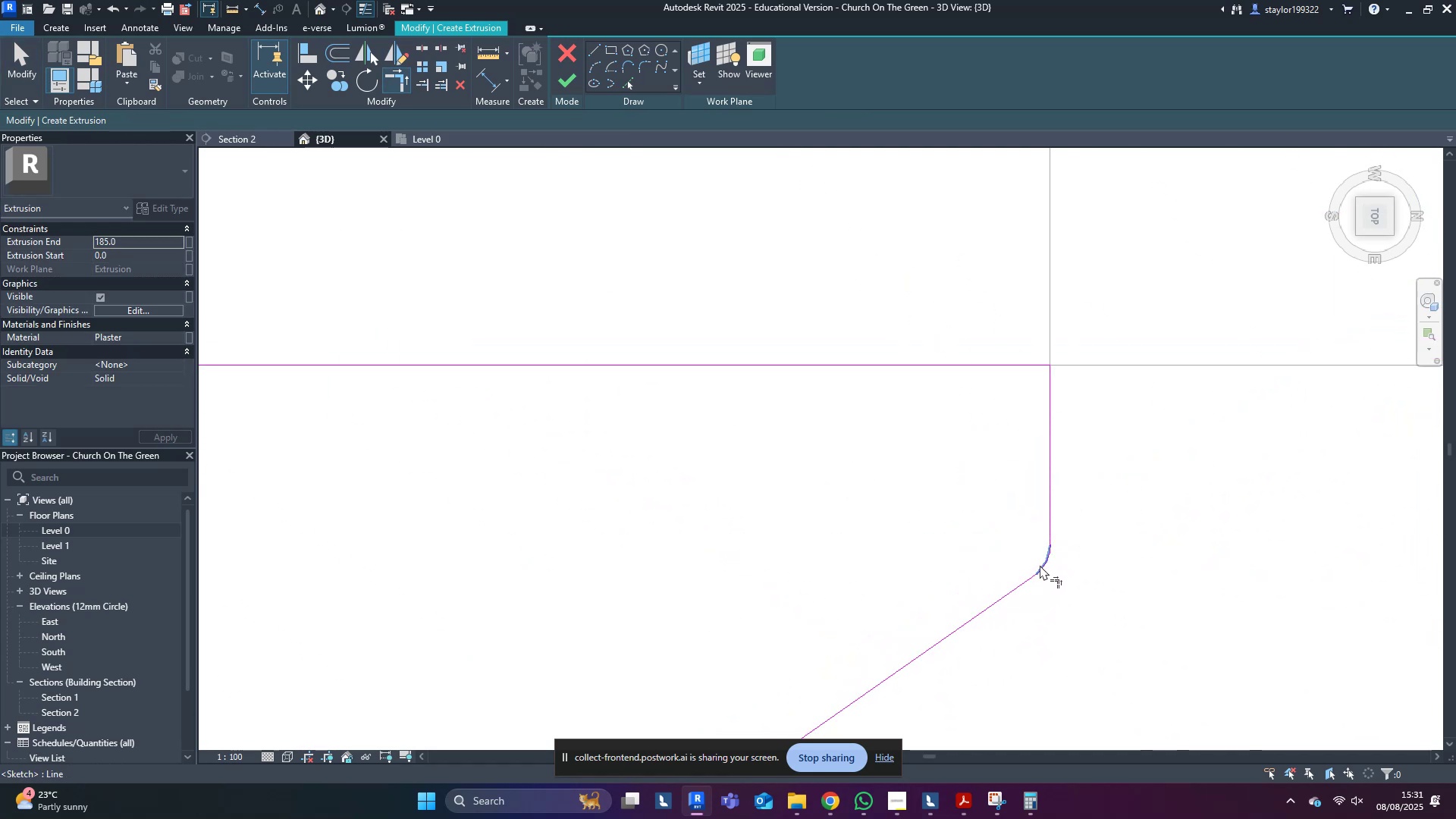 
scroll: coordinate [1027, 558], scroll_direction: down, amount: 10.0
 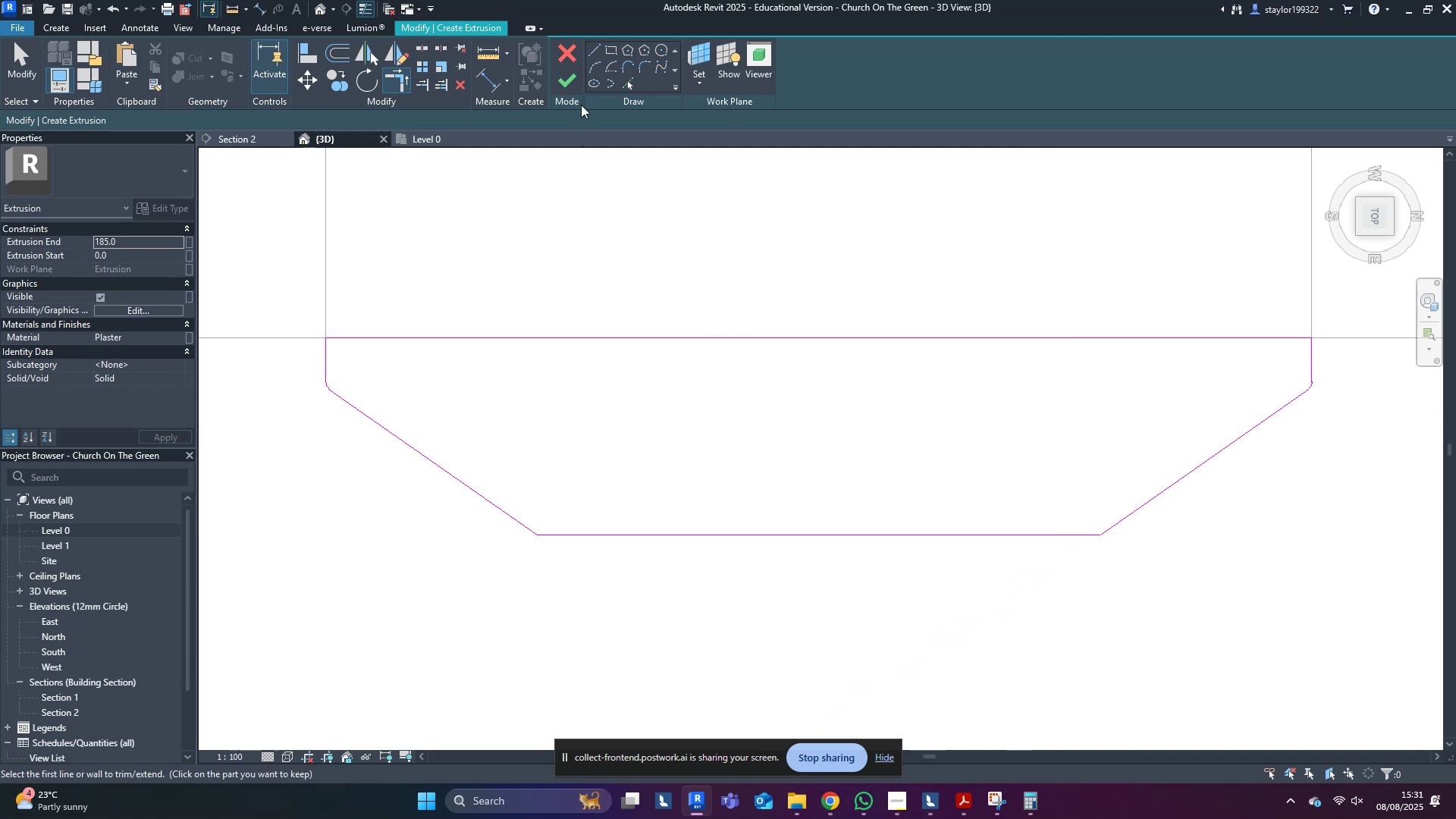 
left_click([598, 72])
 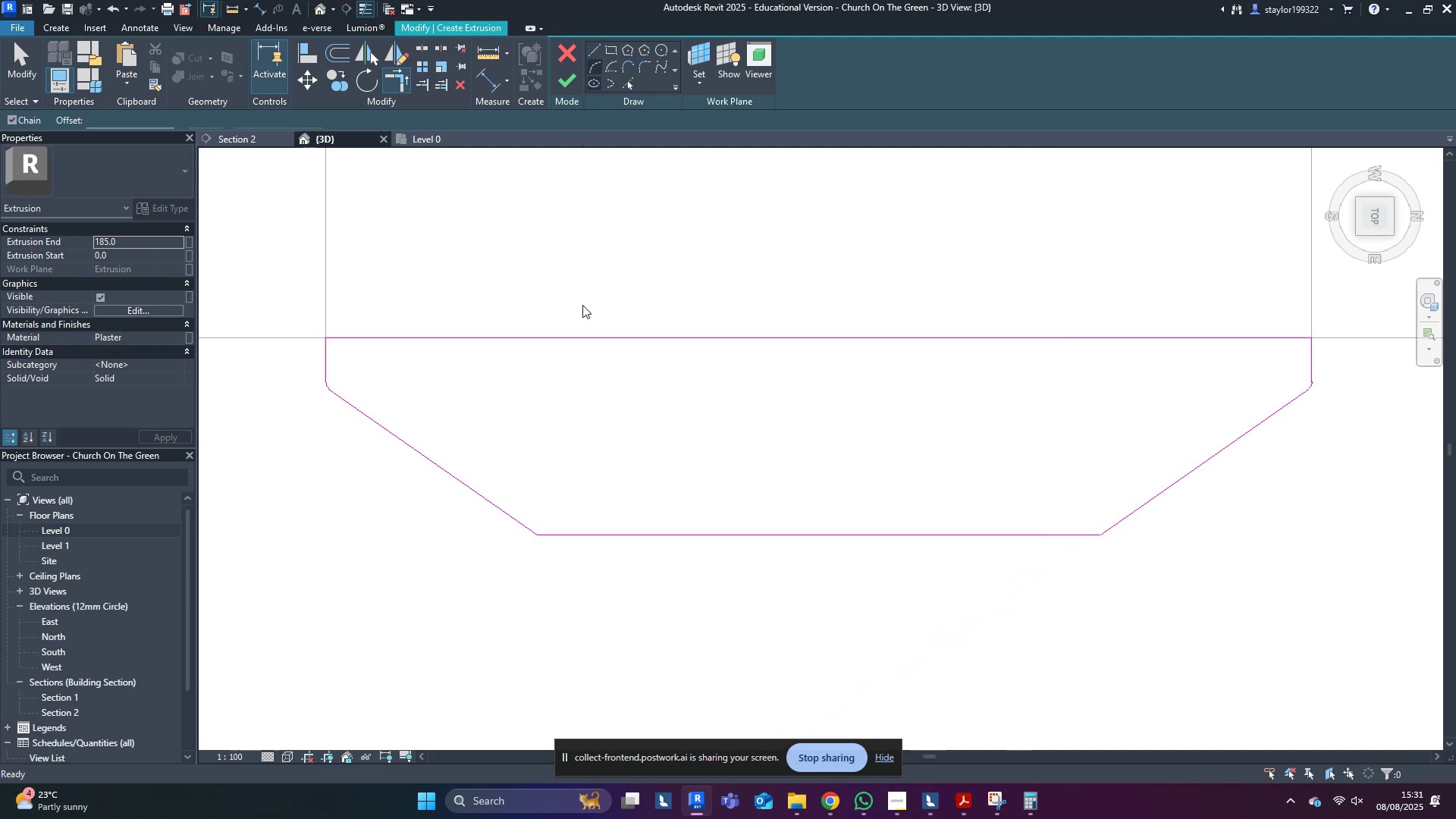 
scroll: coordinate [514, 585], scroll_direction: up, amount: 10.0
 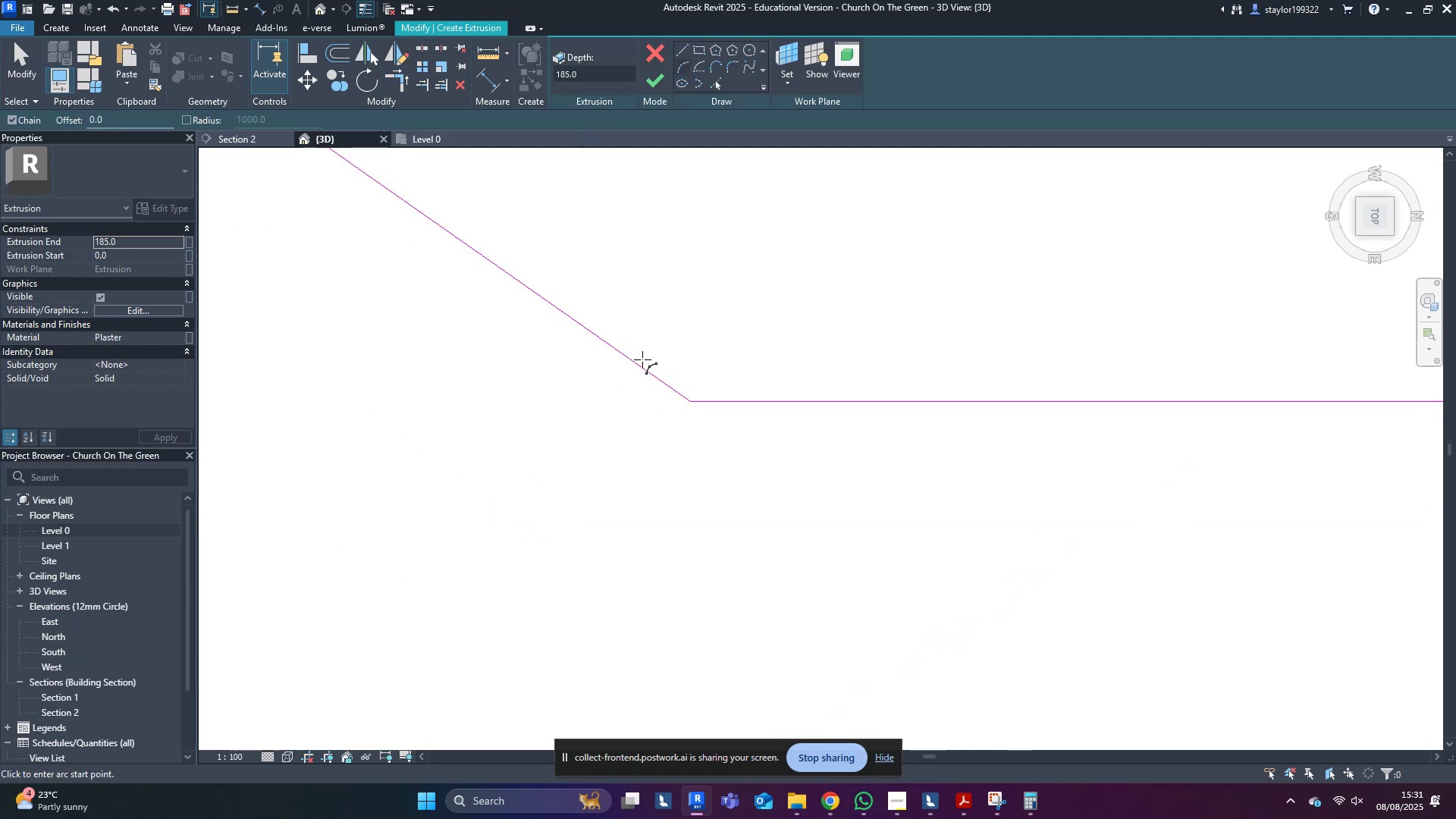 
left_click([642, 359])
 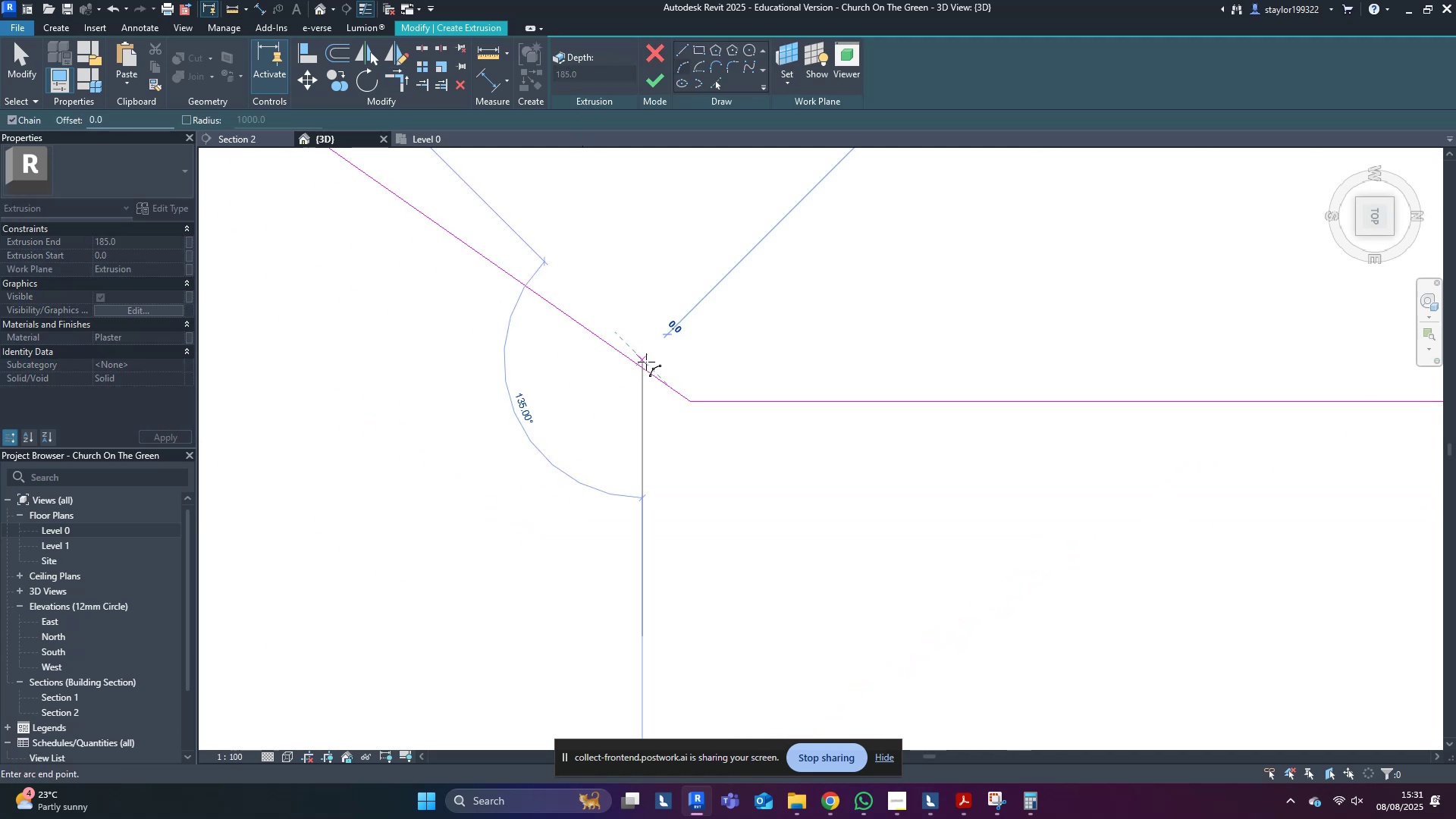 
key(Escape)
 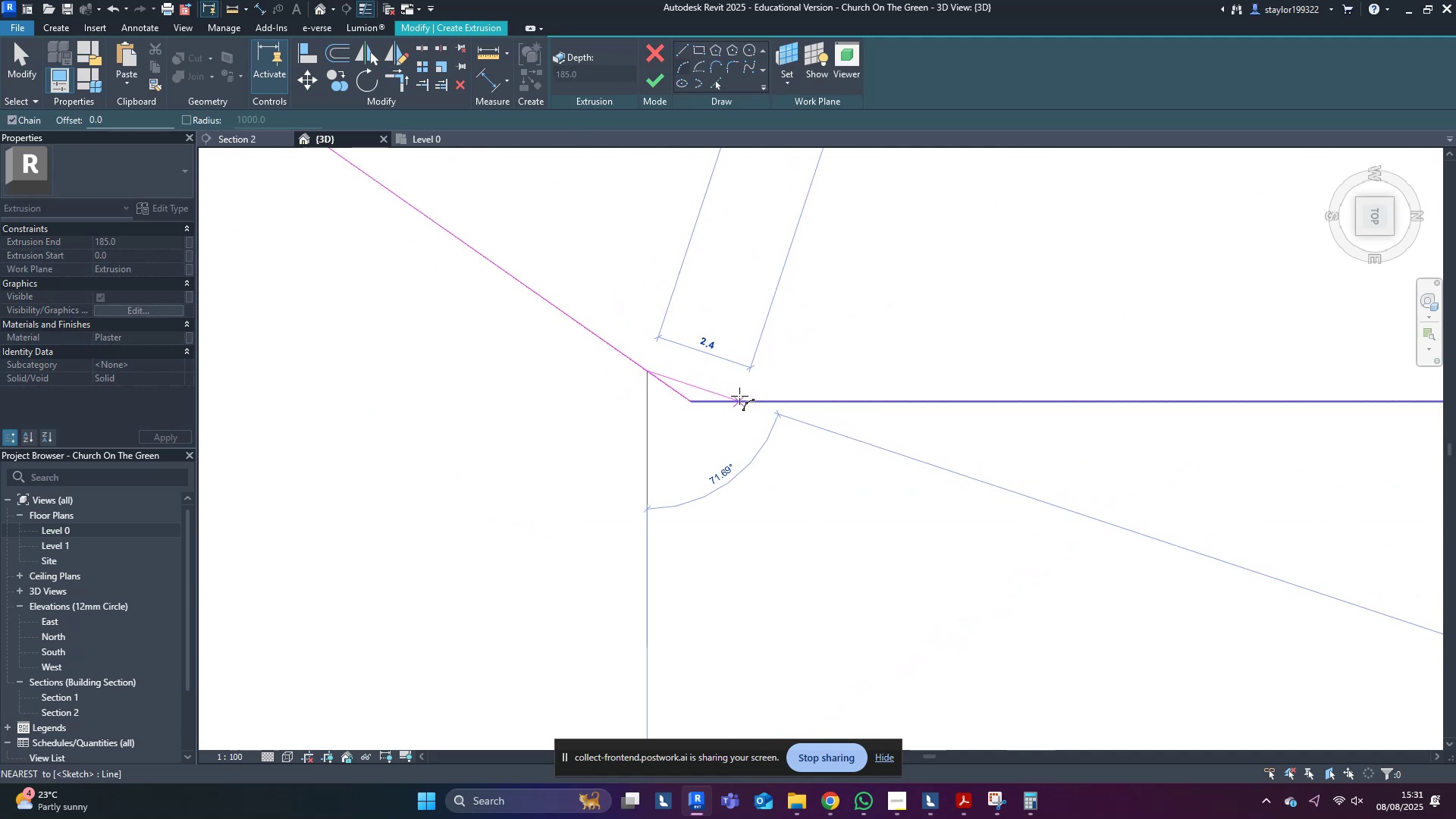 
wait(5.7)
 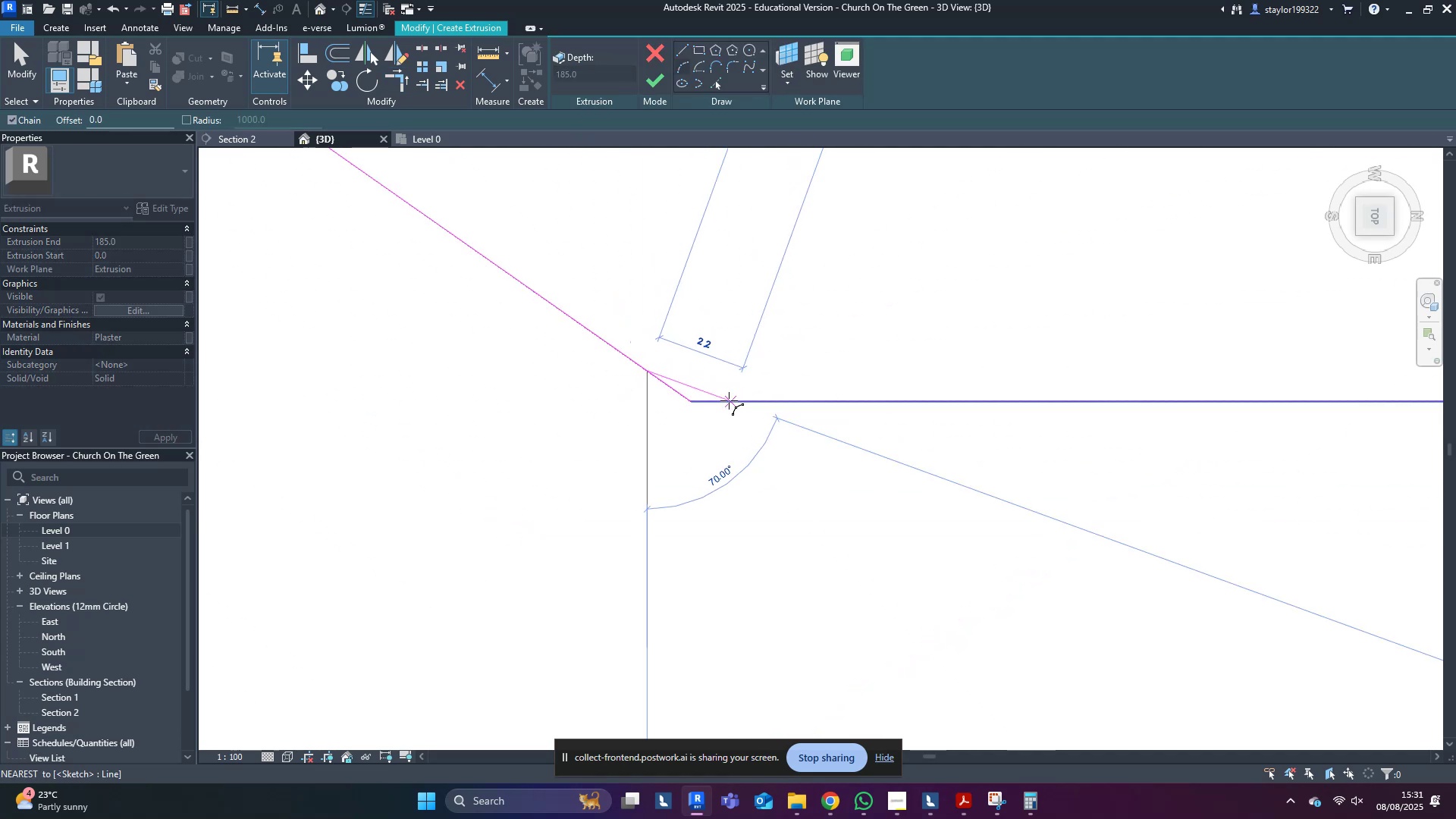 
left_click([733, 399])
 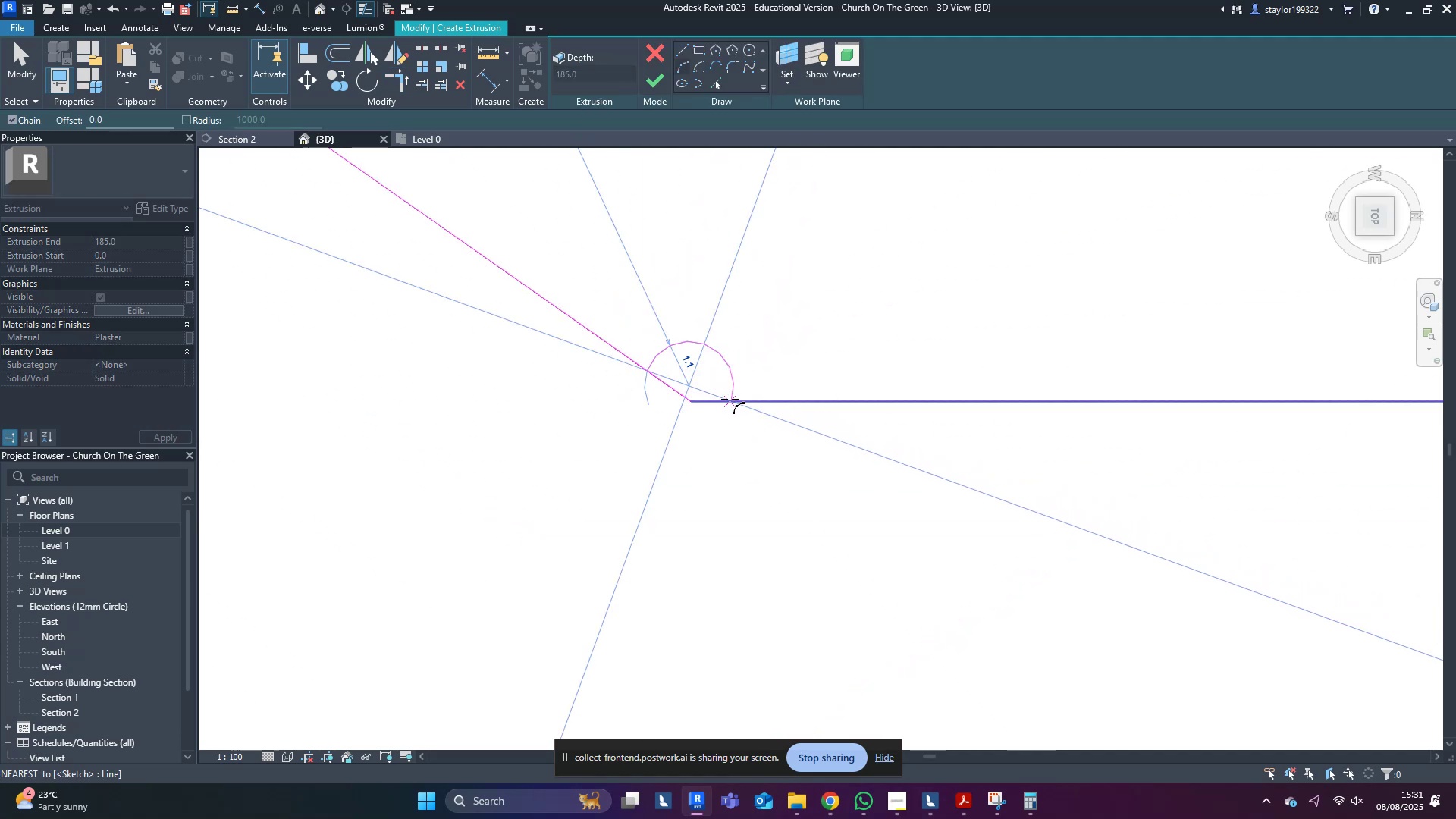 
scroll: coordinate [692, 386], scroll_direction: up, amount: 4.0
 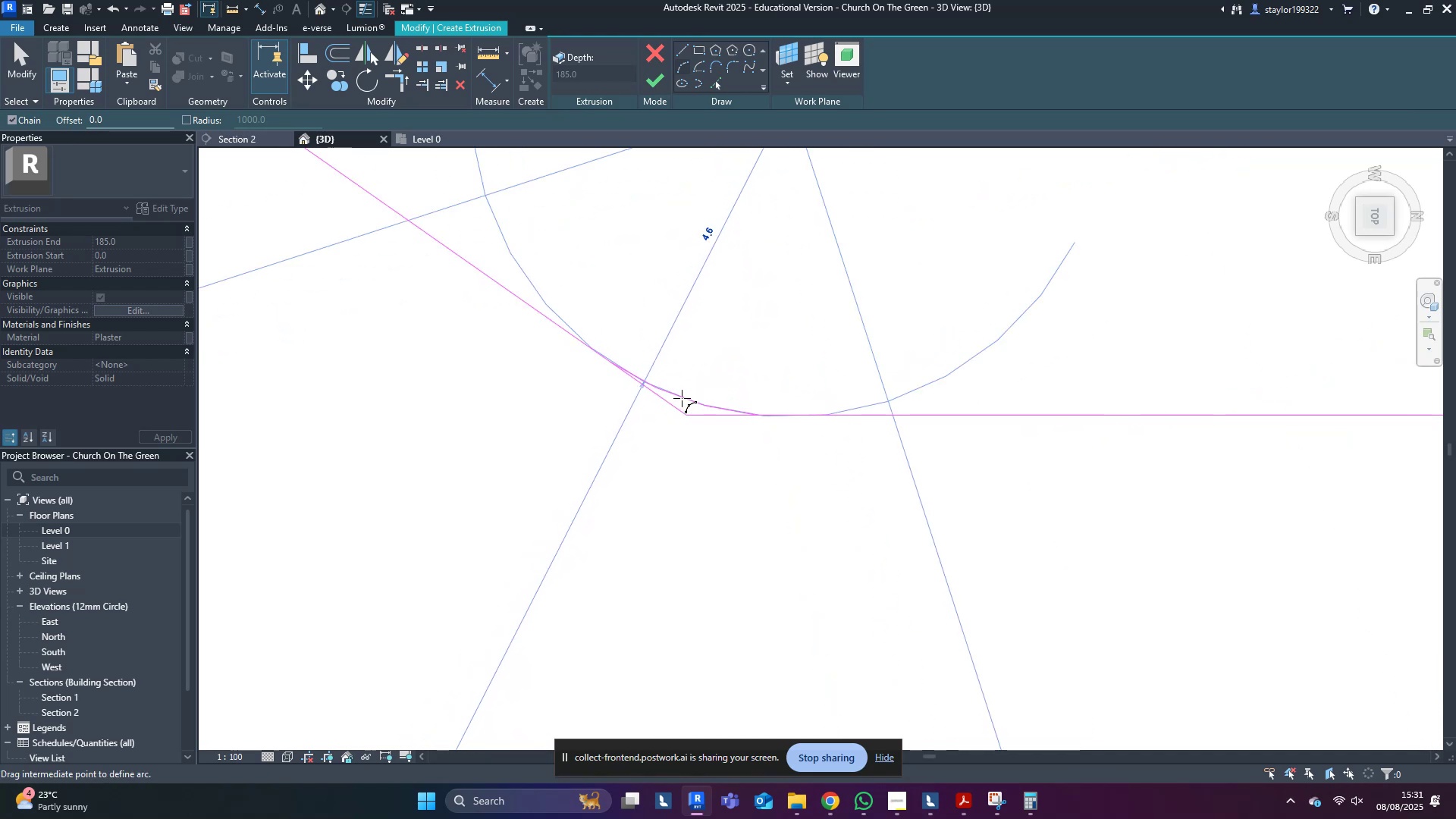 
left_click([682, 398])
 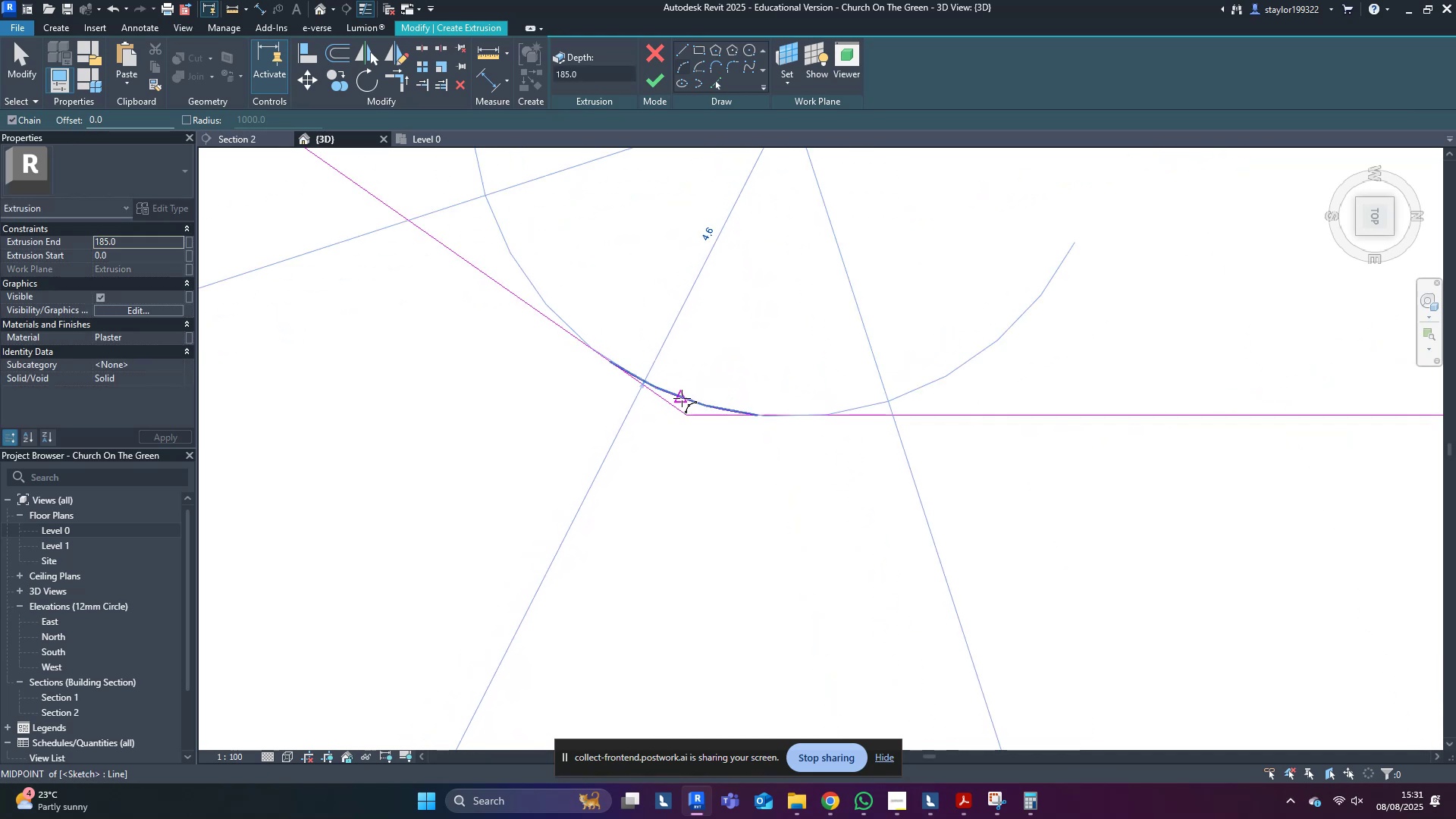 
key(Escape)
 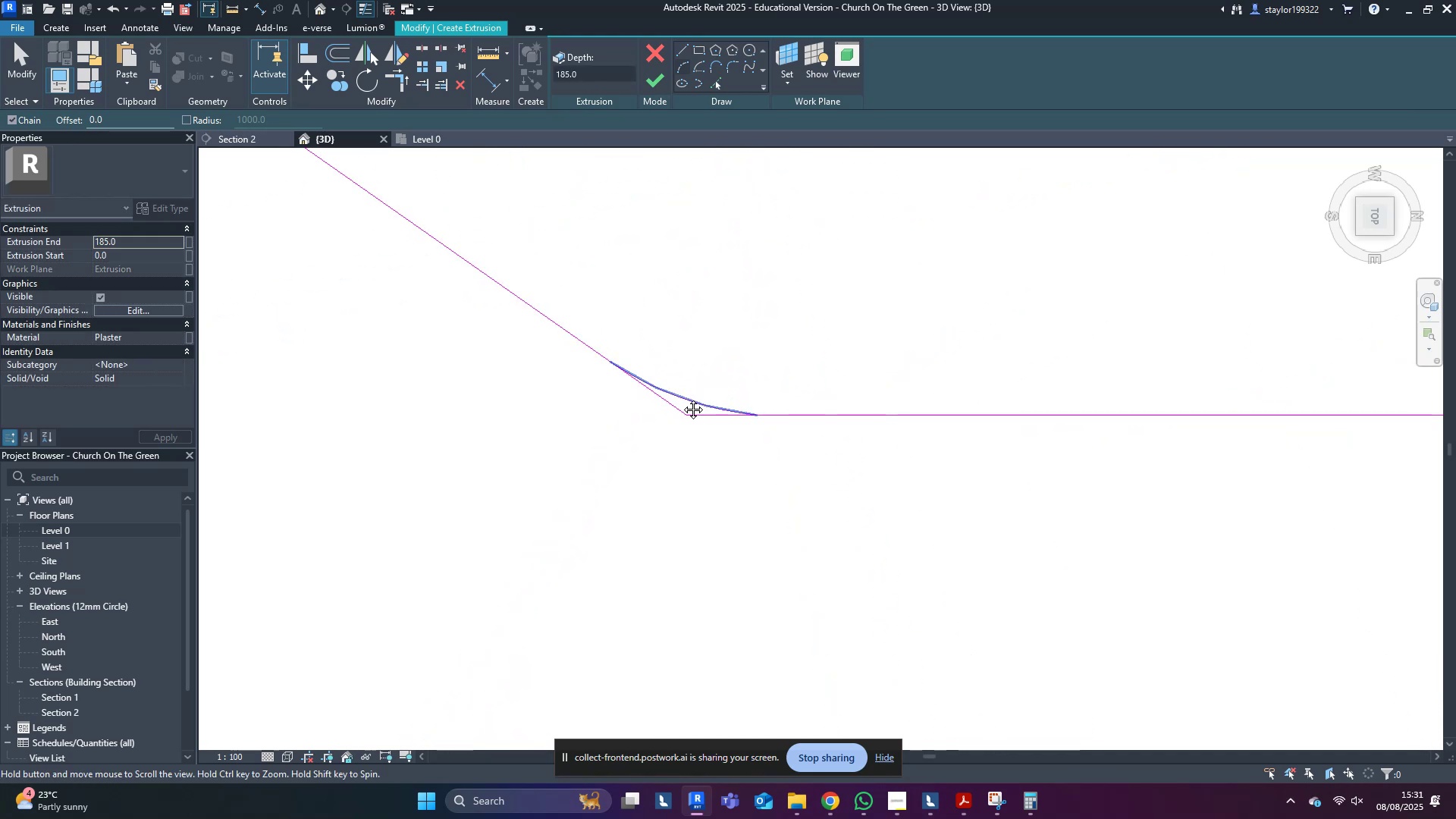 
middle_click([682, 398])
 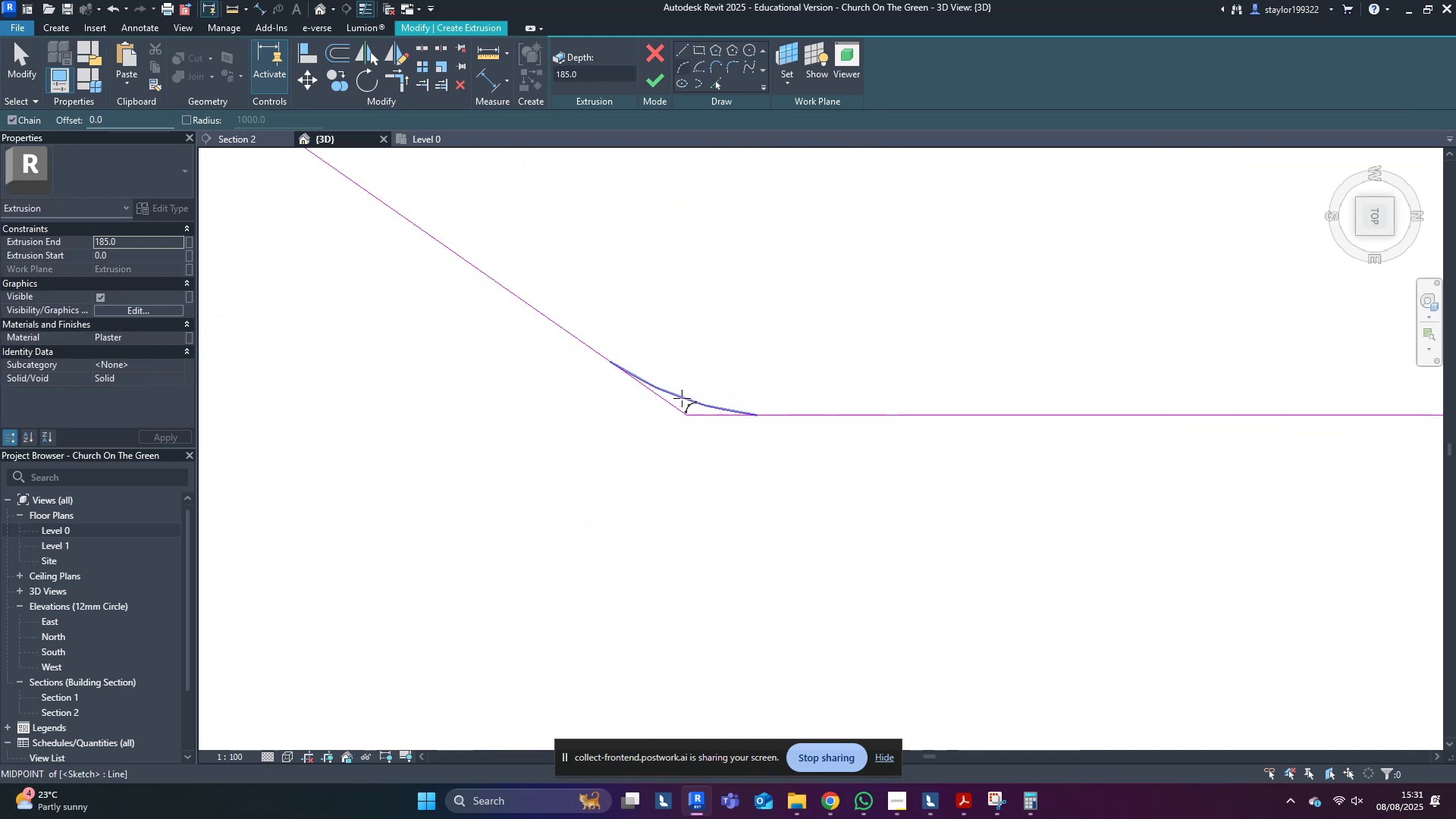 
type(tr)
 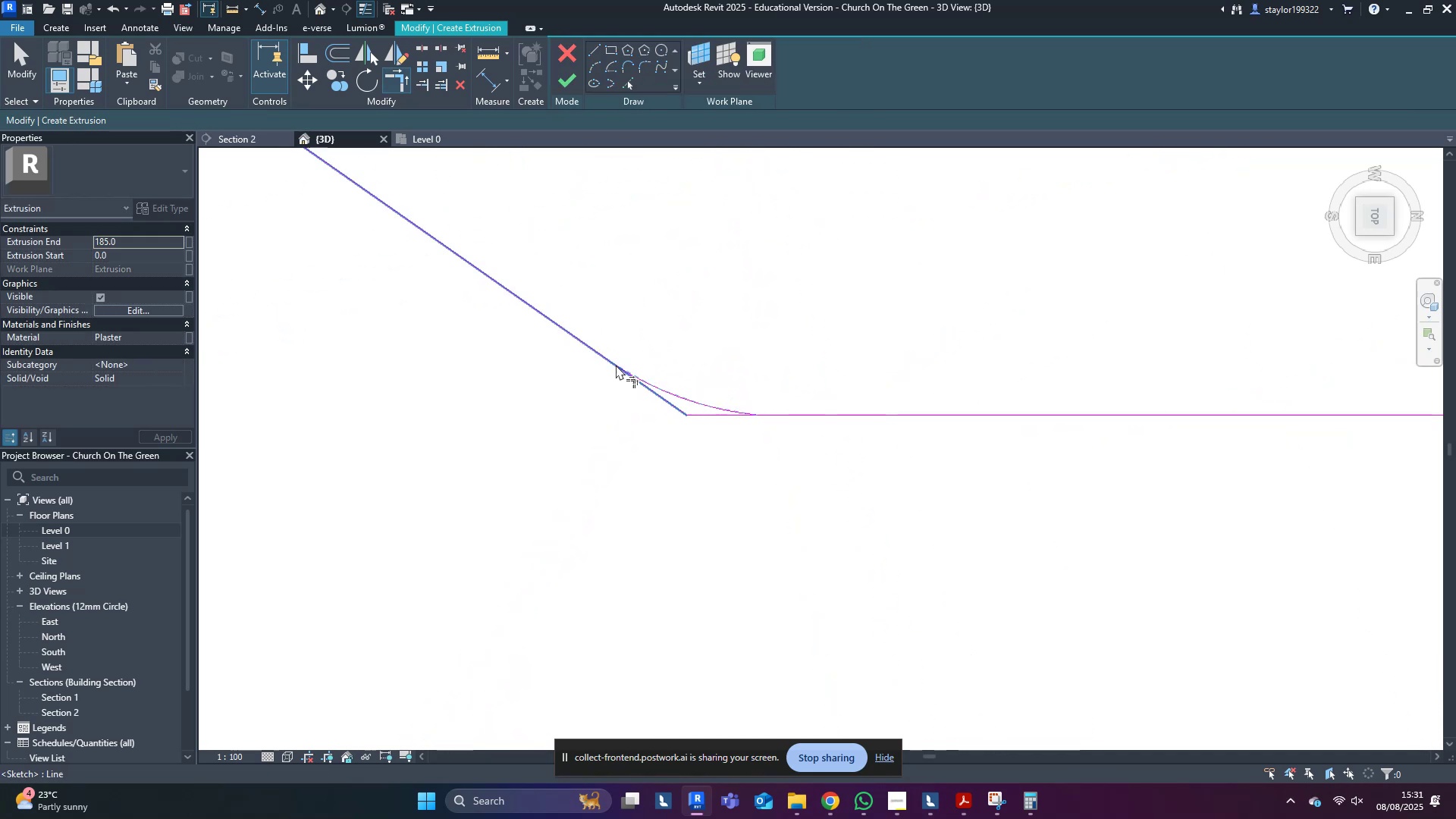 
double_click([591, 350])
 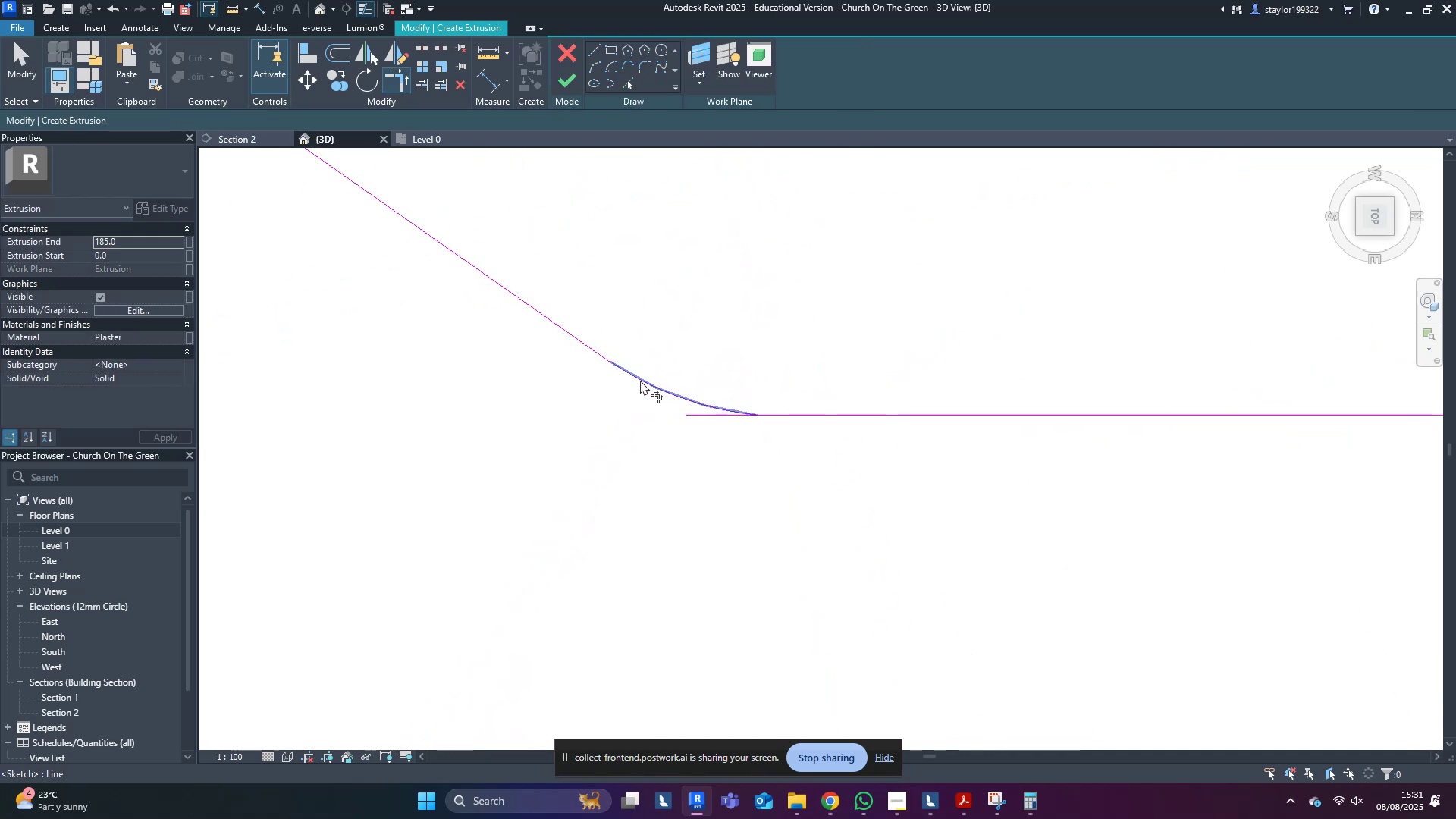 
triple_click([641, 380])
 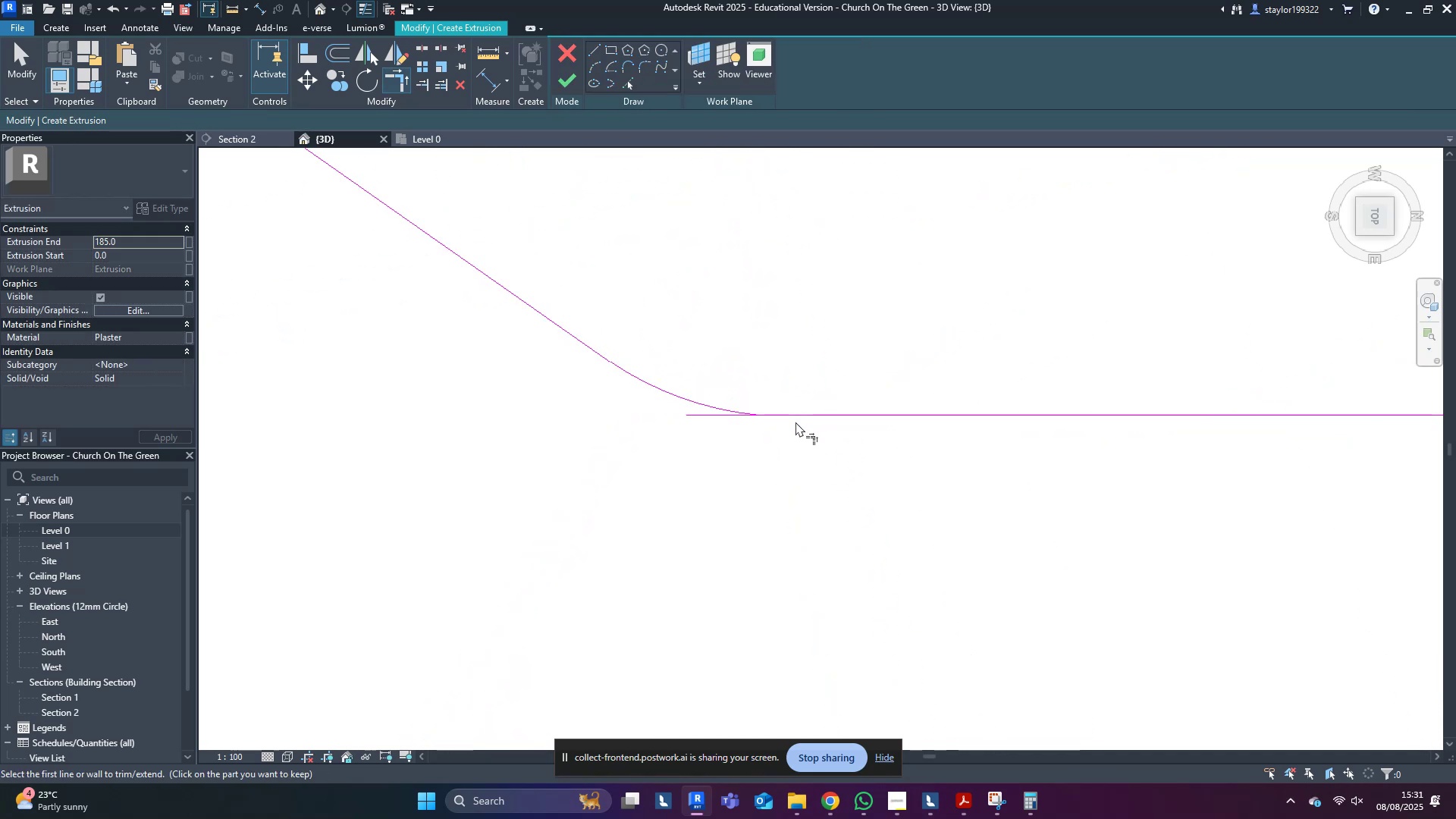 
double_click([795, 418])
 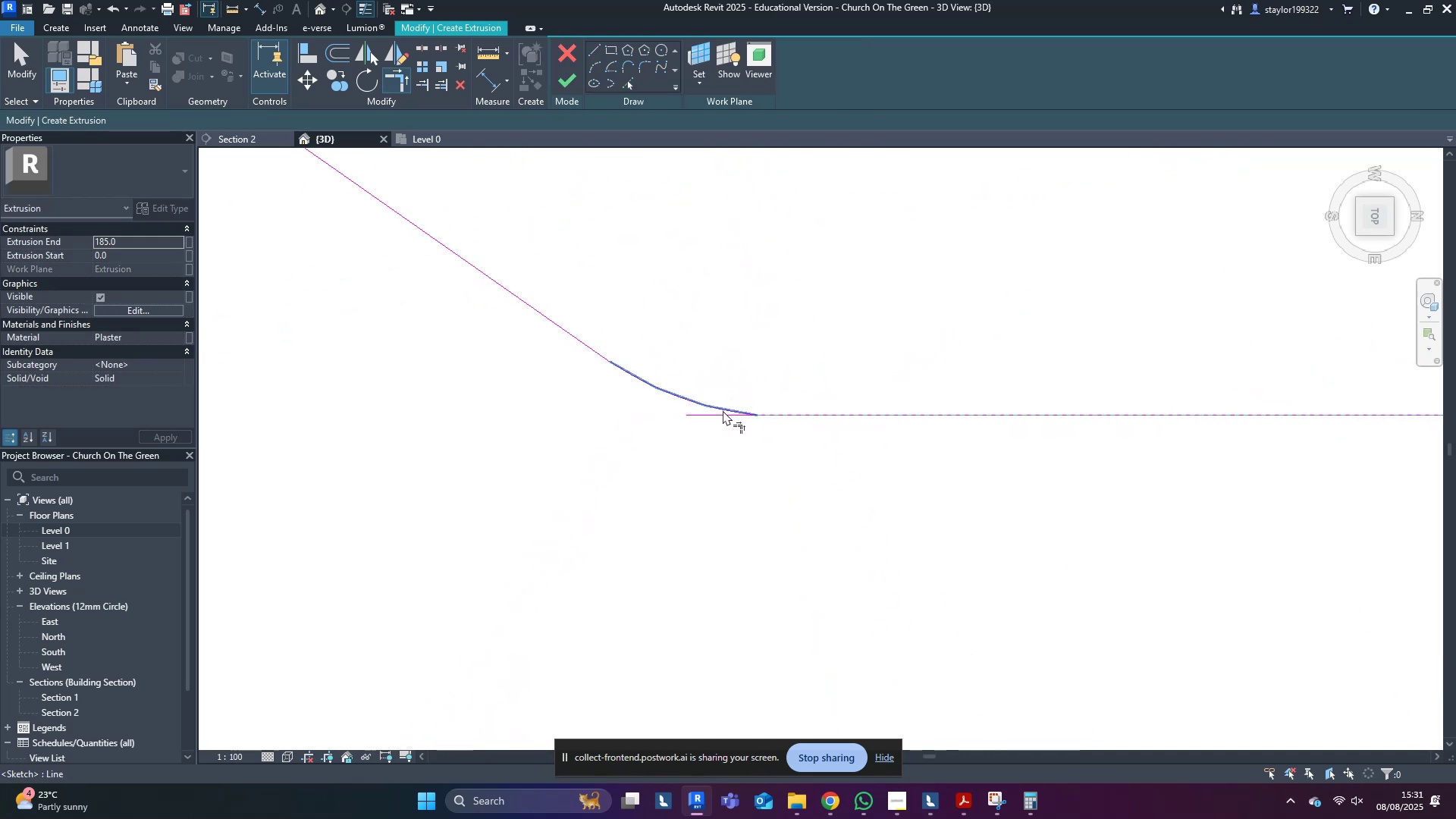 
left_click([723, 409])
 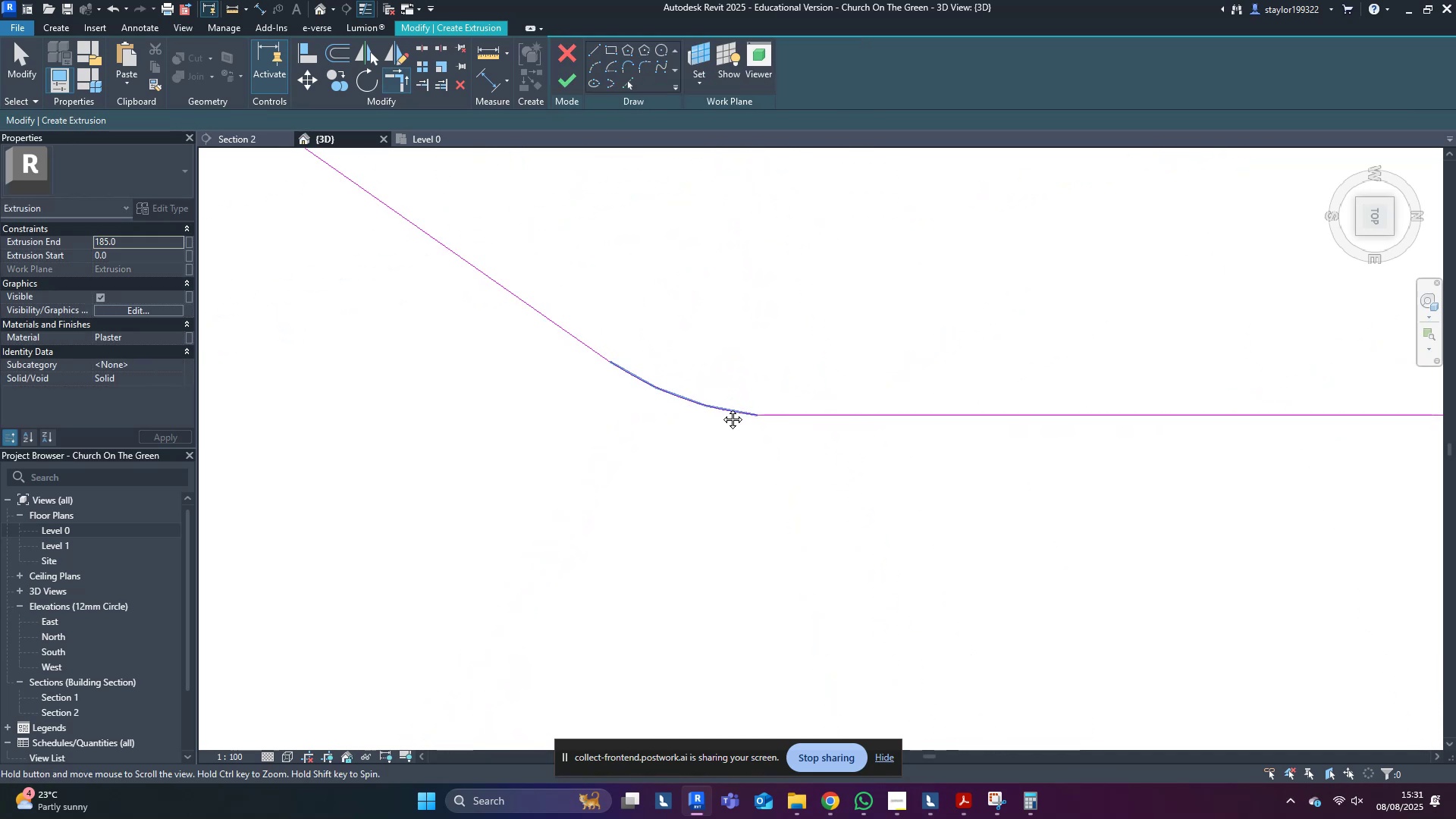 
middle_click([721, 408])
 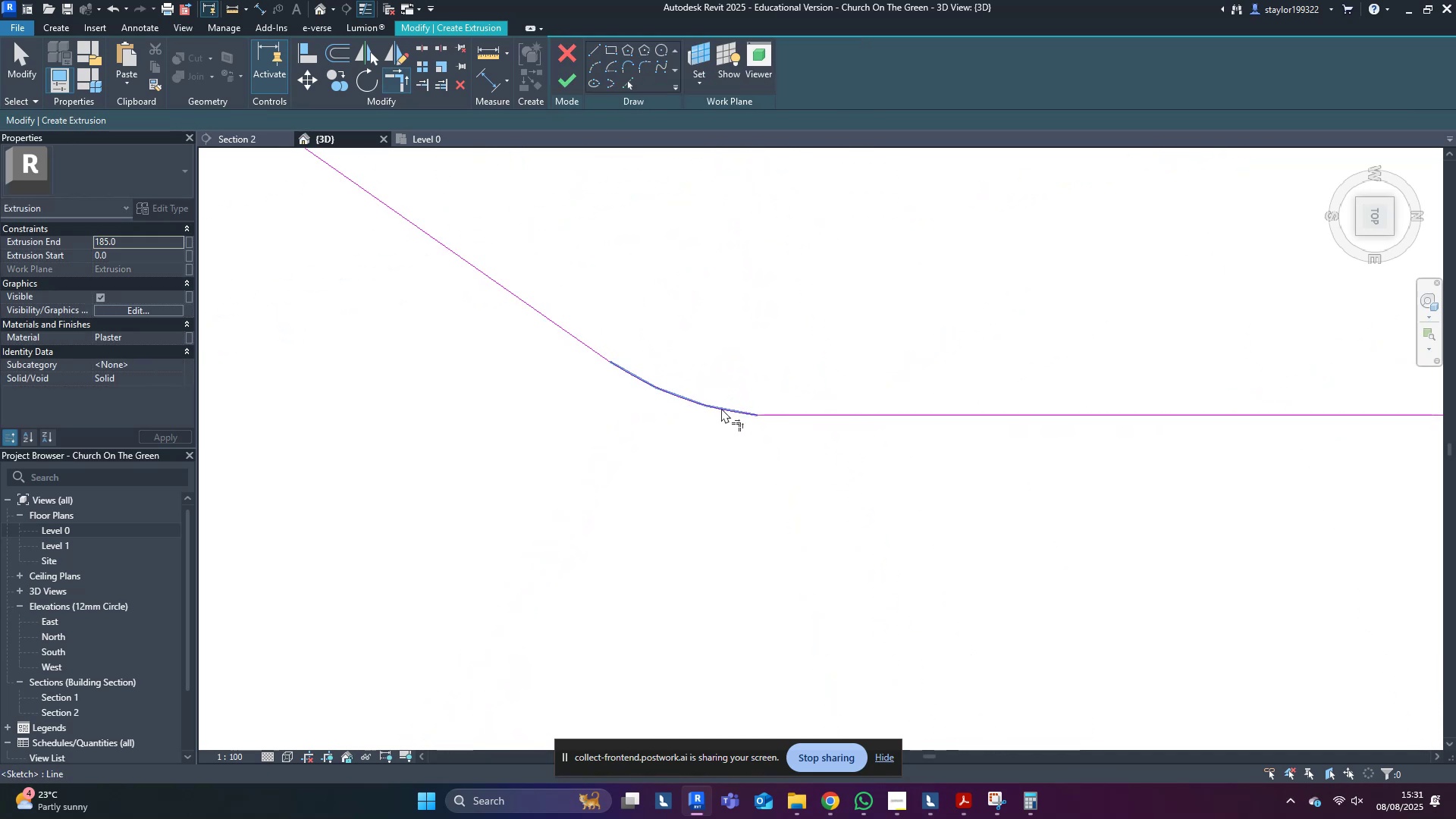 
key(M)
 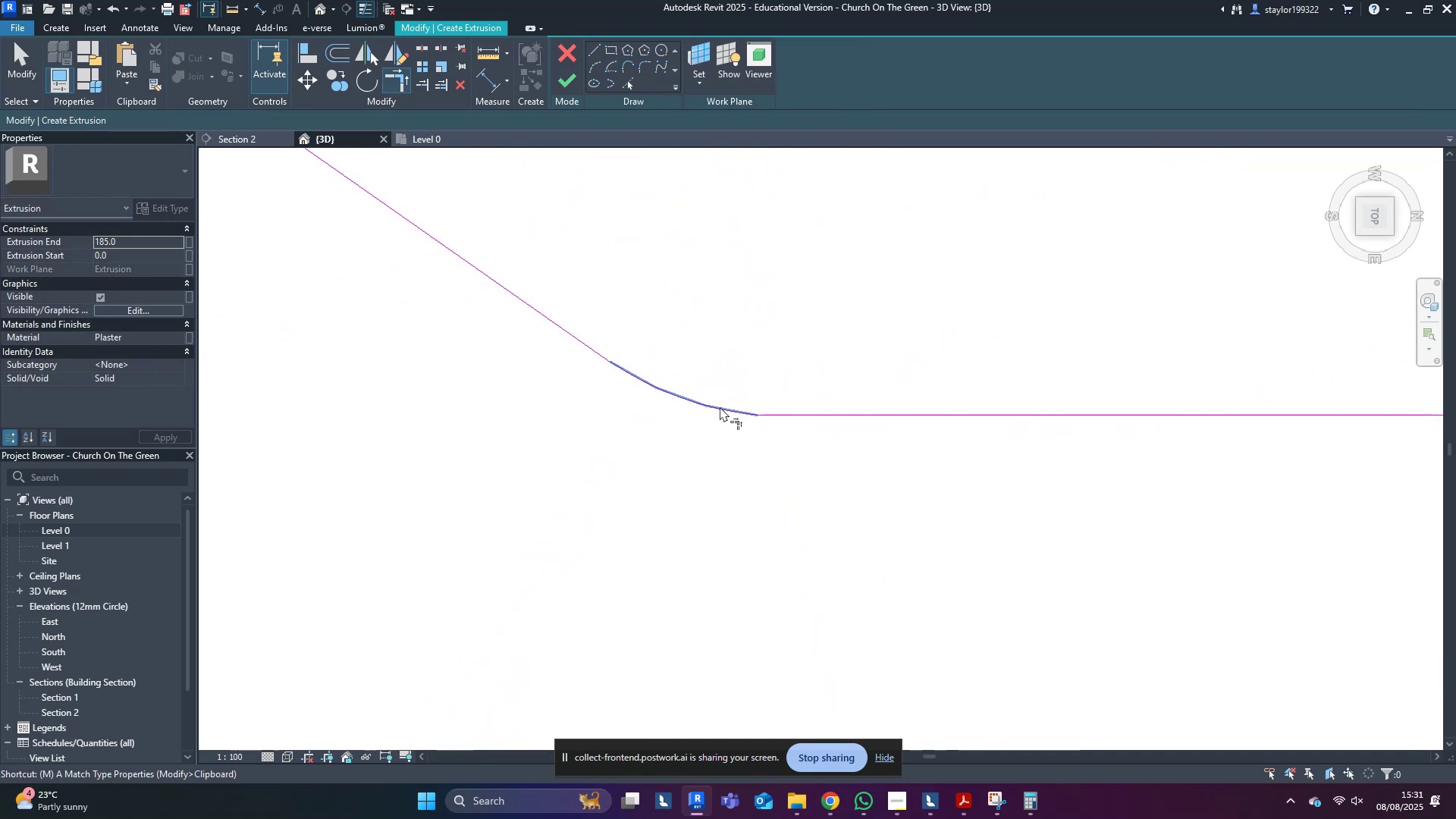 
hold_key(key=D, duration=1.61)
 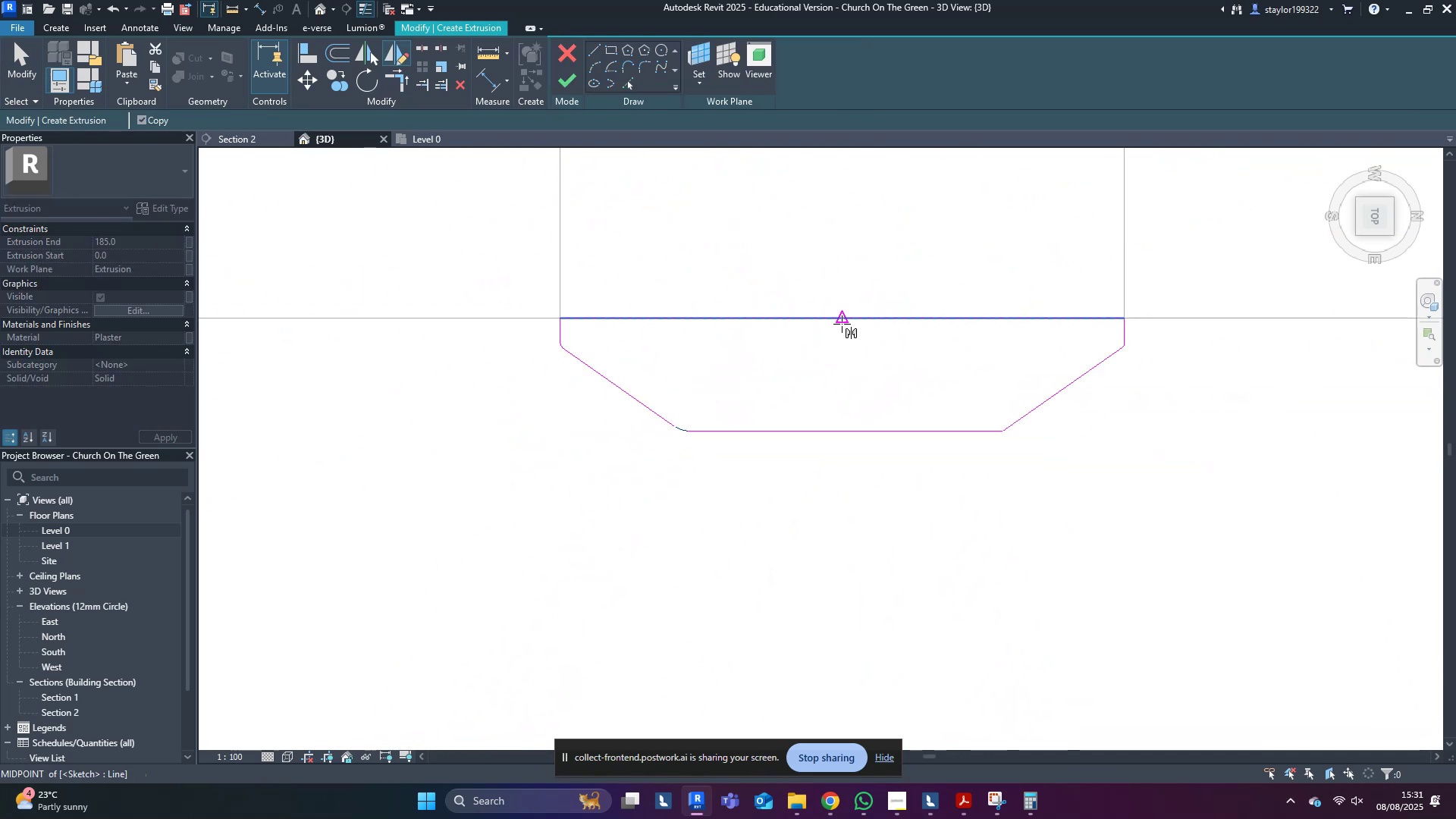 
left_click([717, 404])
 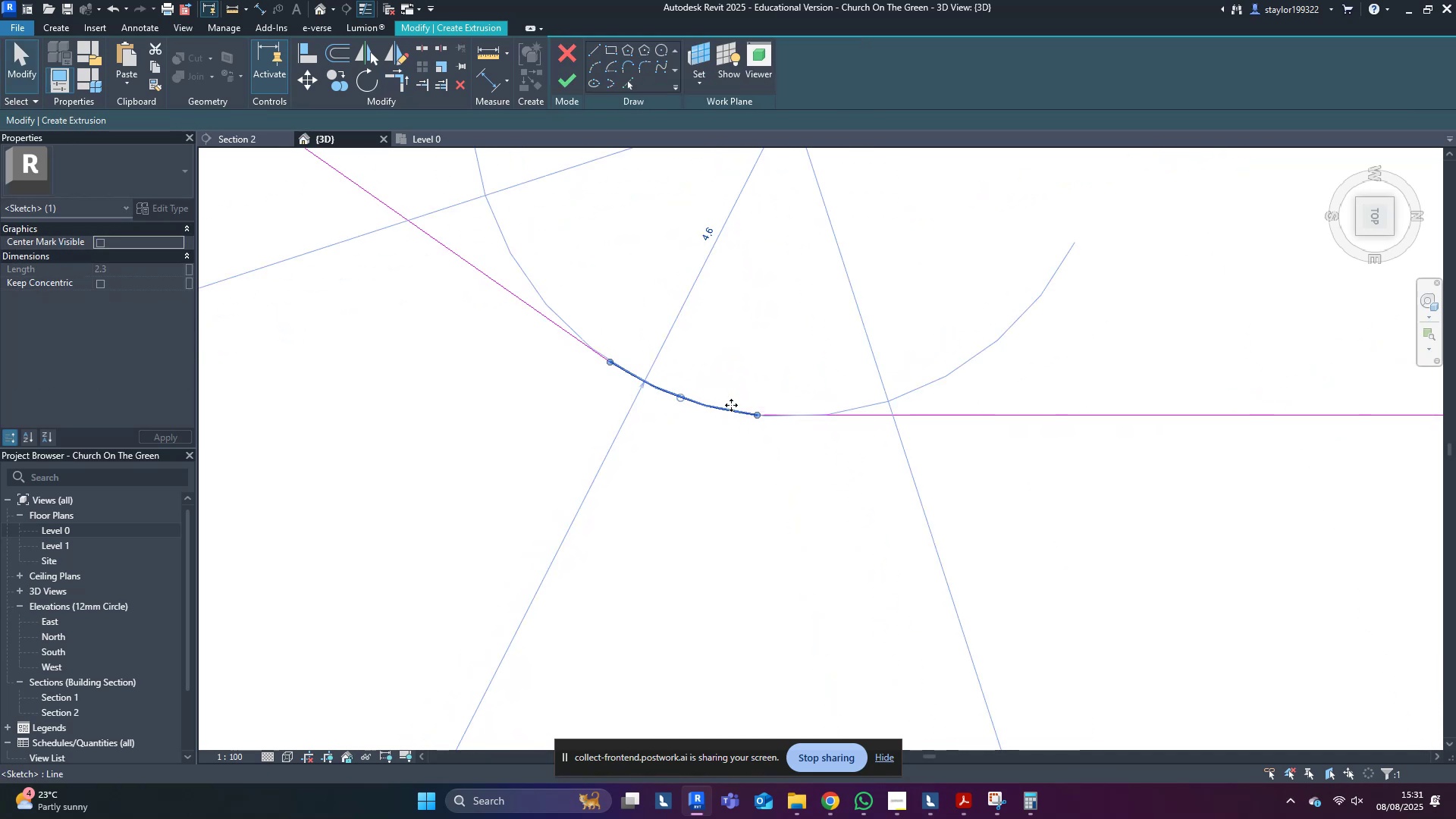 
scroll: coordinate [814, 403], scroll_direction: down, amount: 18.0
 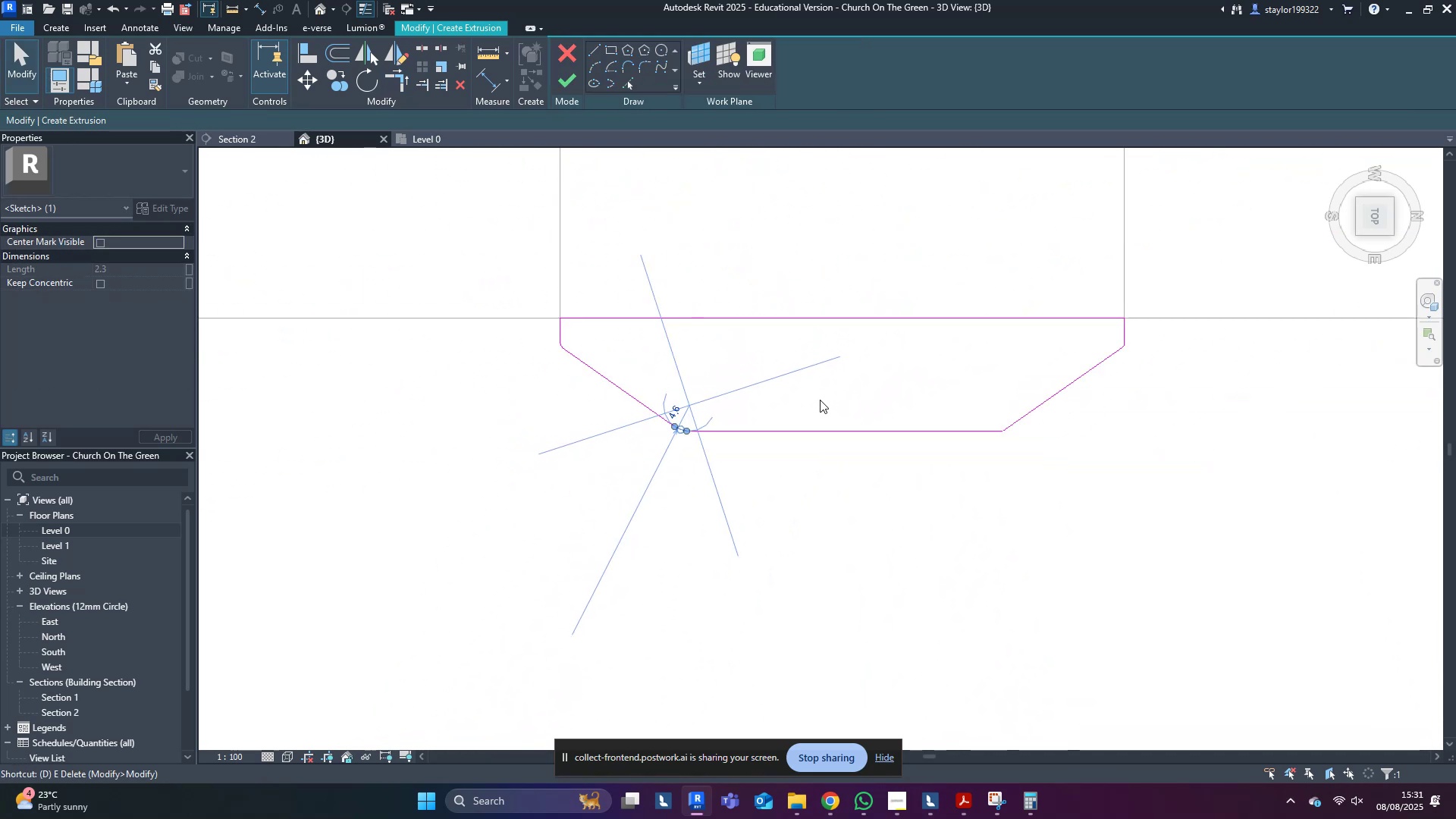 
key(M)
 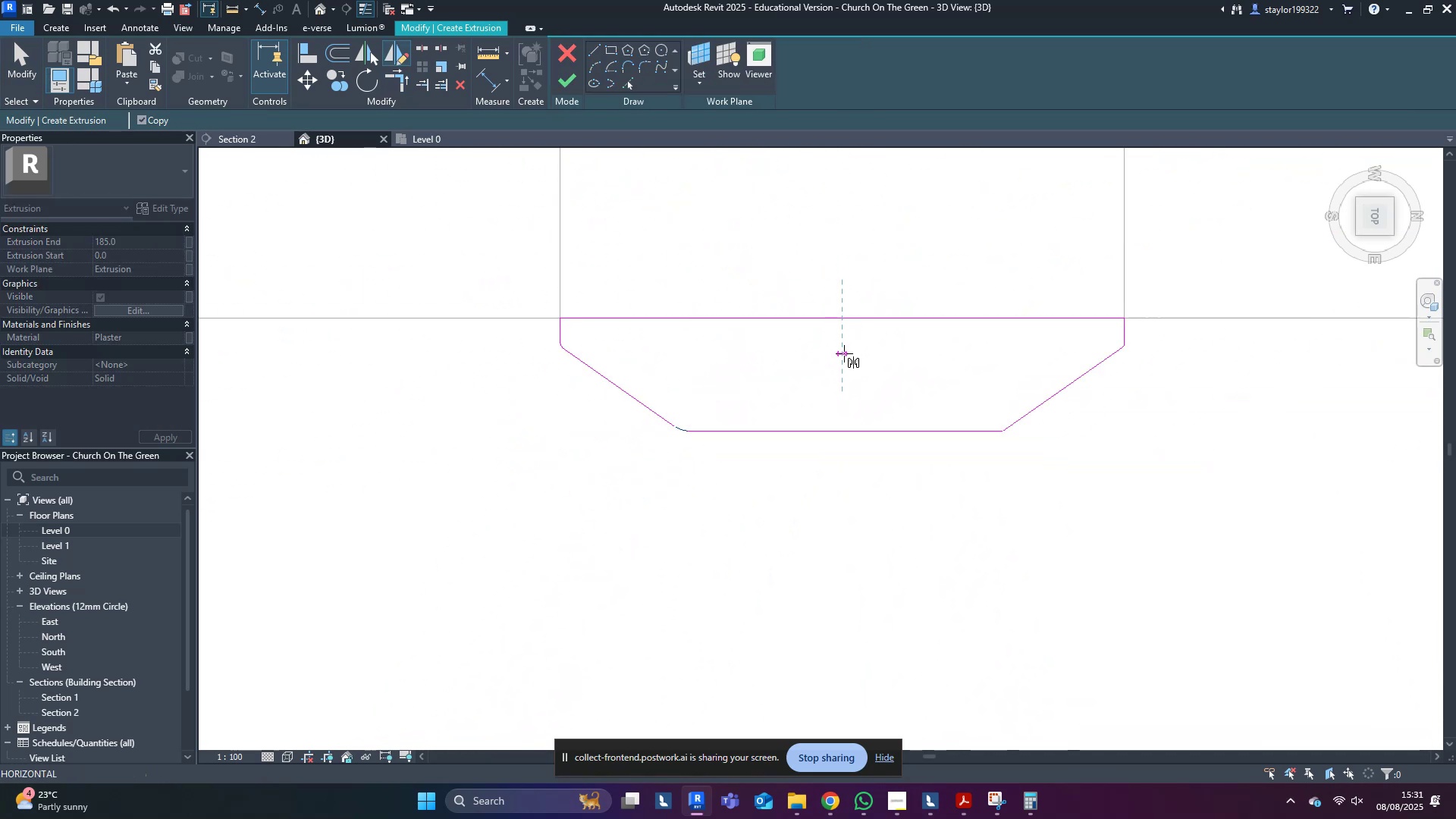 
left_click([844, 353])
 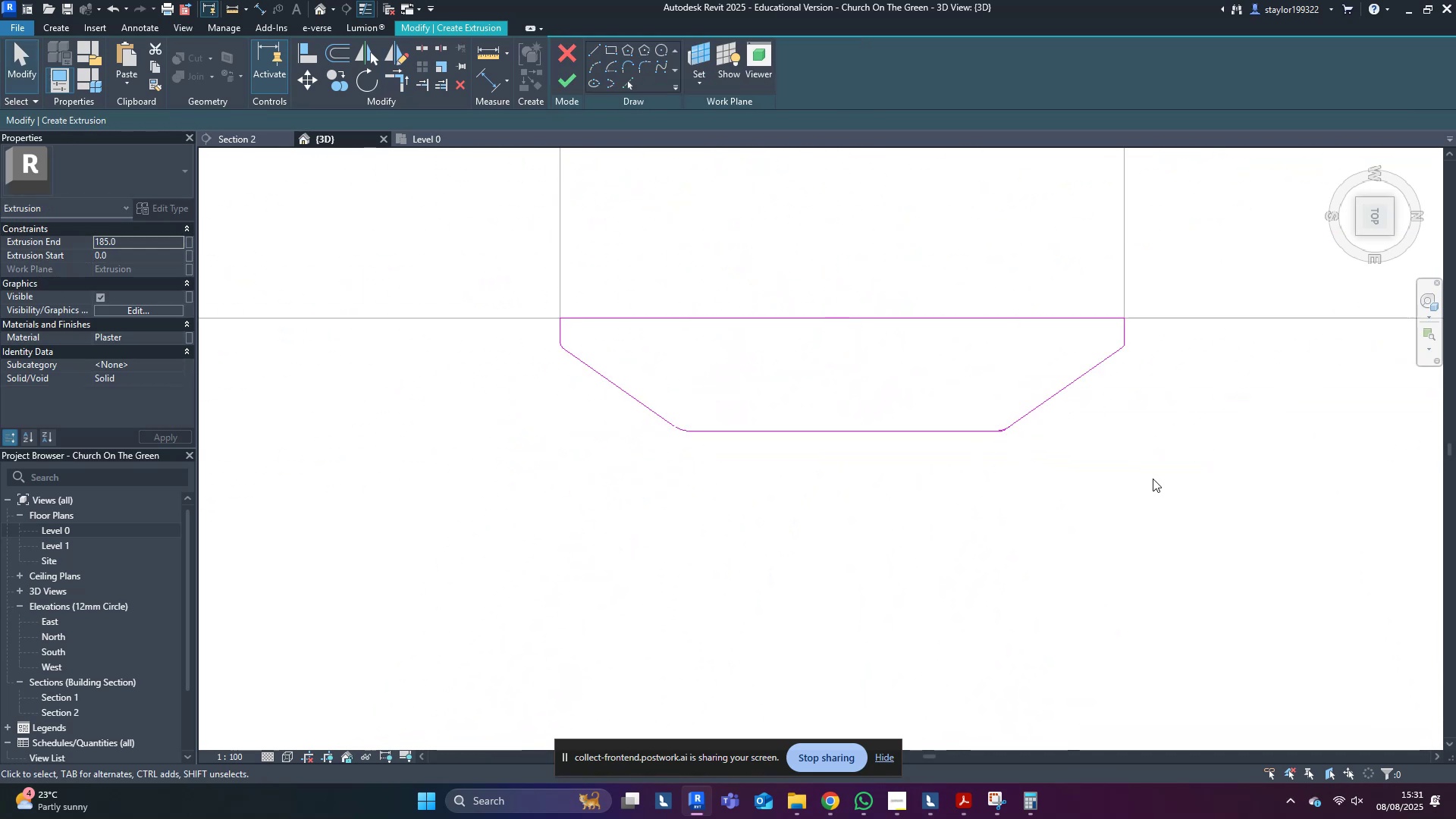 
scroll: coordinate [994, 419], scroll_direction: up, amount: 12.0
 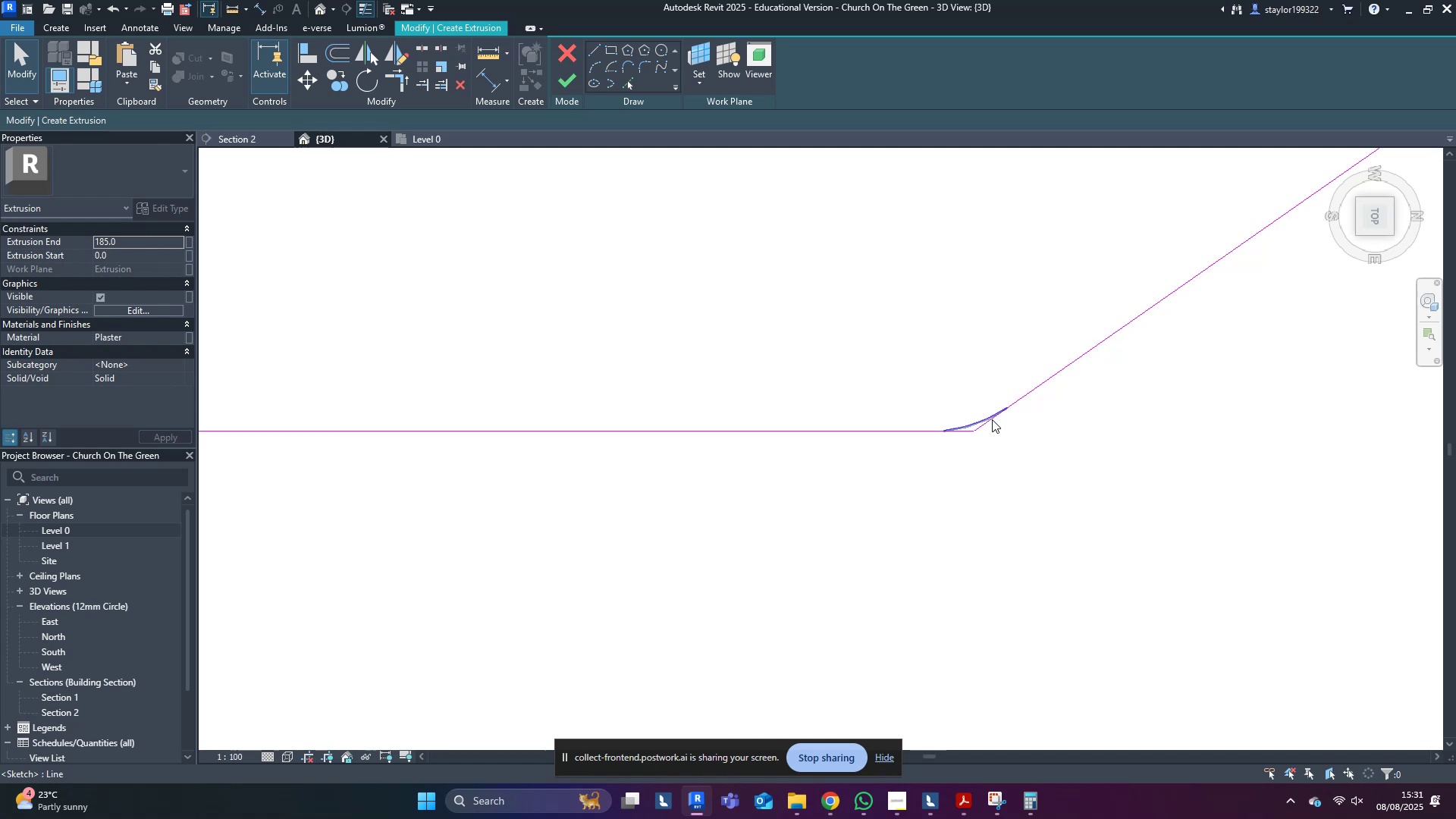 
type(tr)
 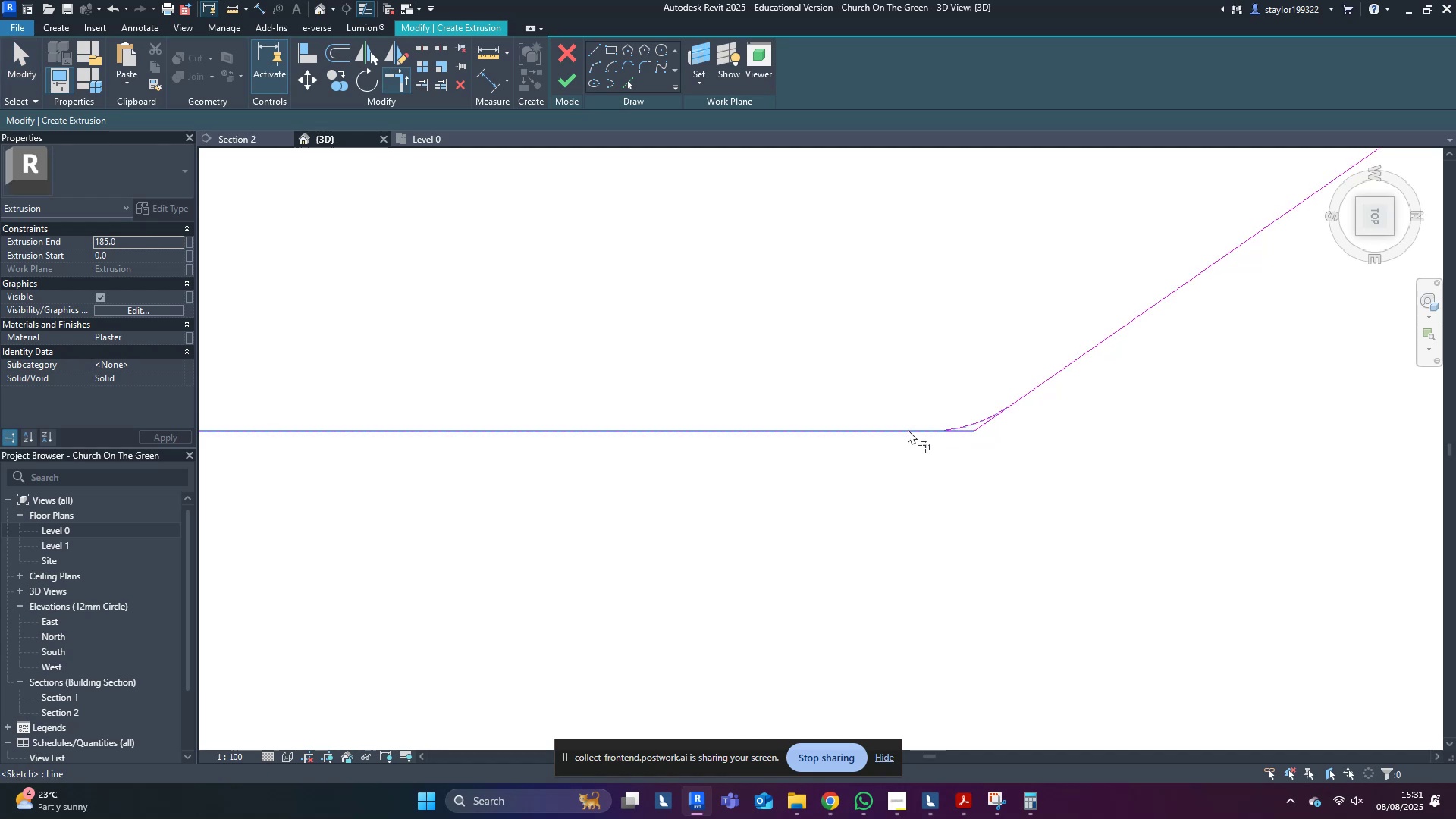 
double_click([908, 429])
 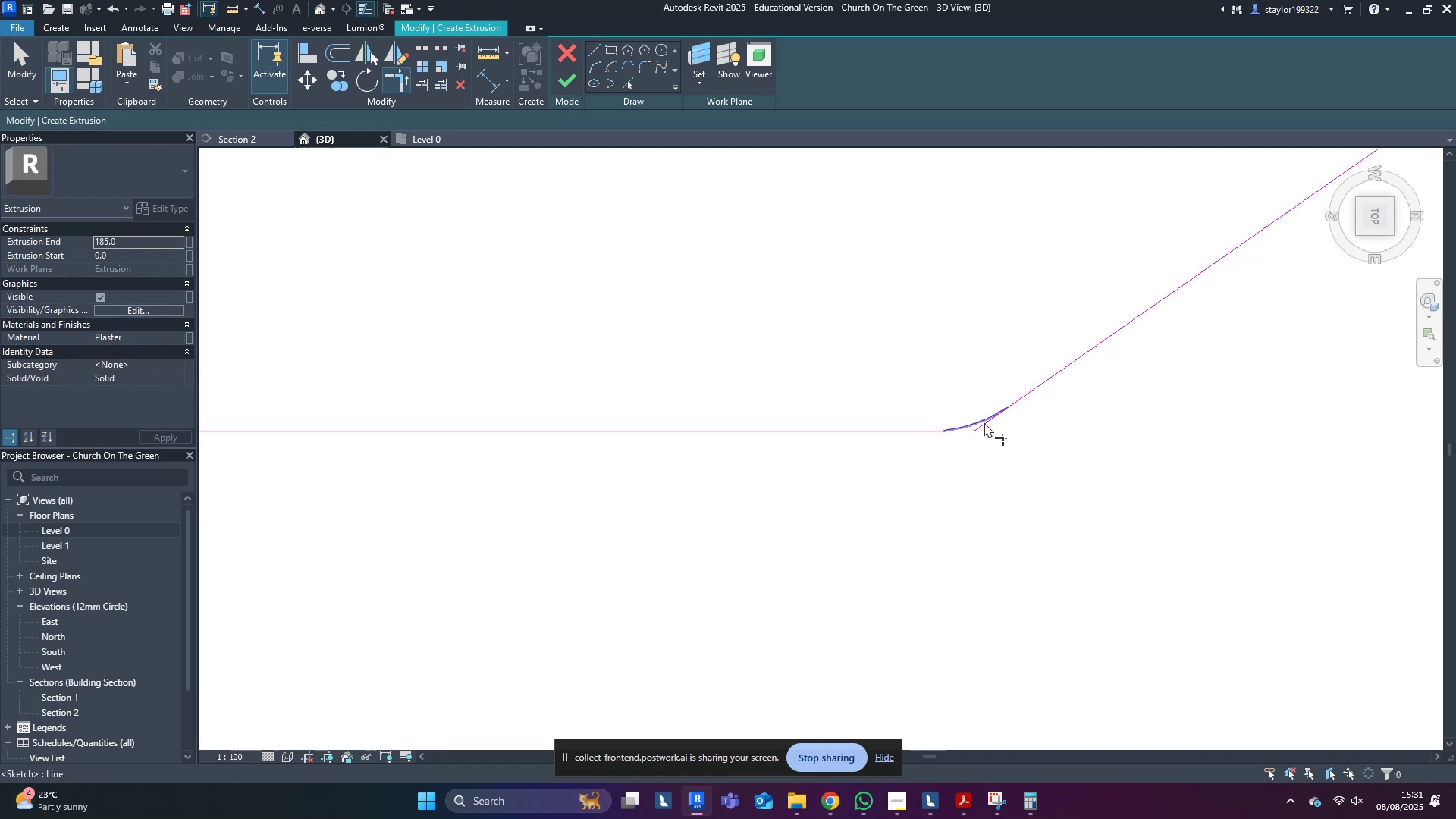 
triple_click([984, 422])
 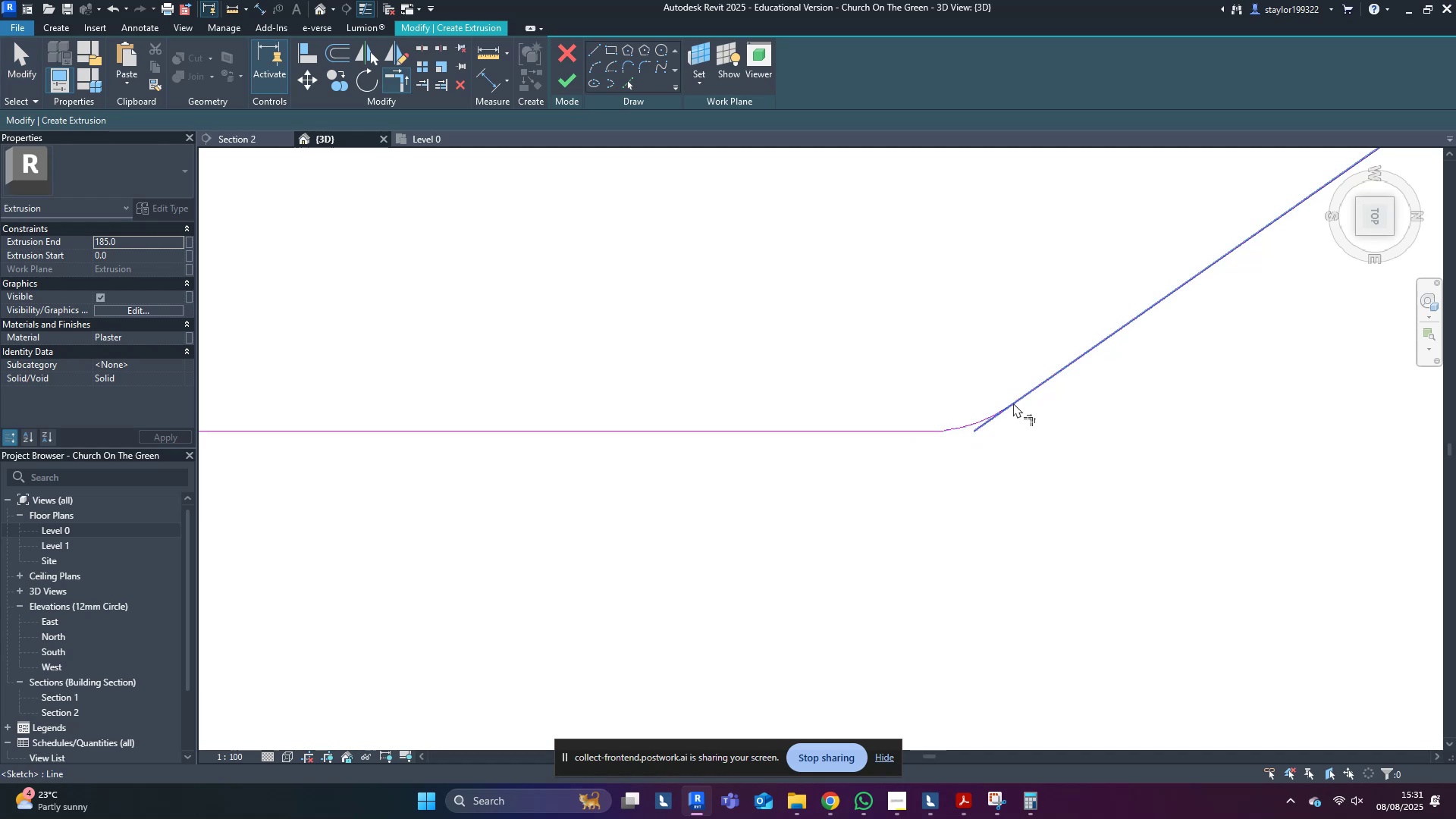 
left_click([1013, 403])
 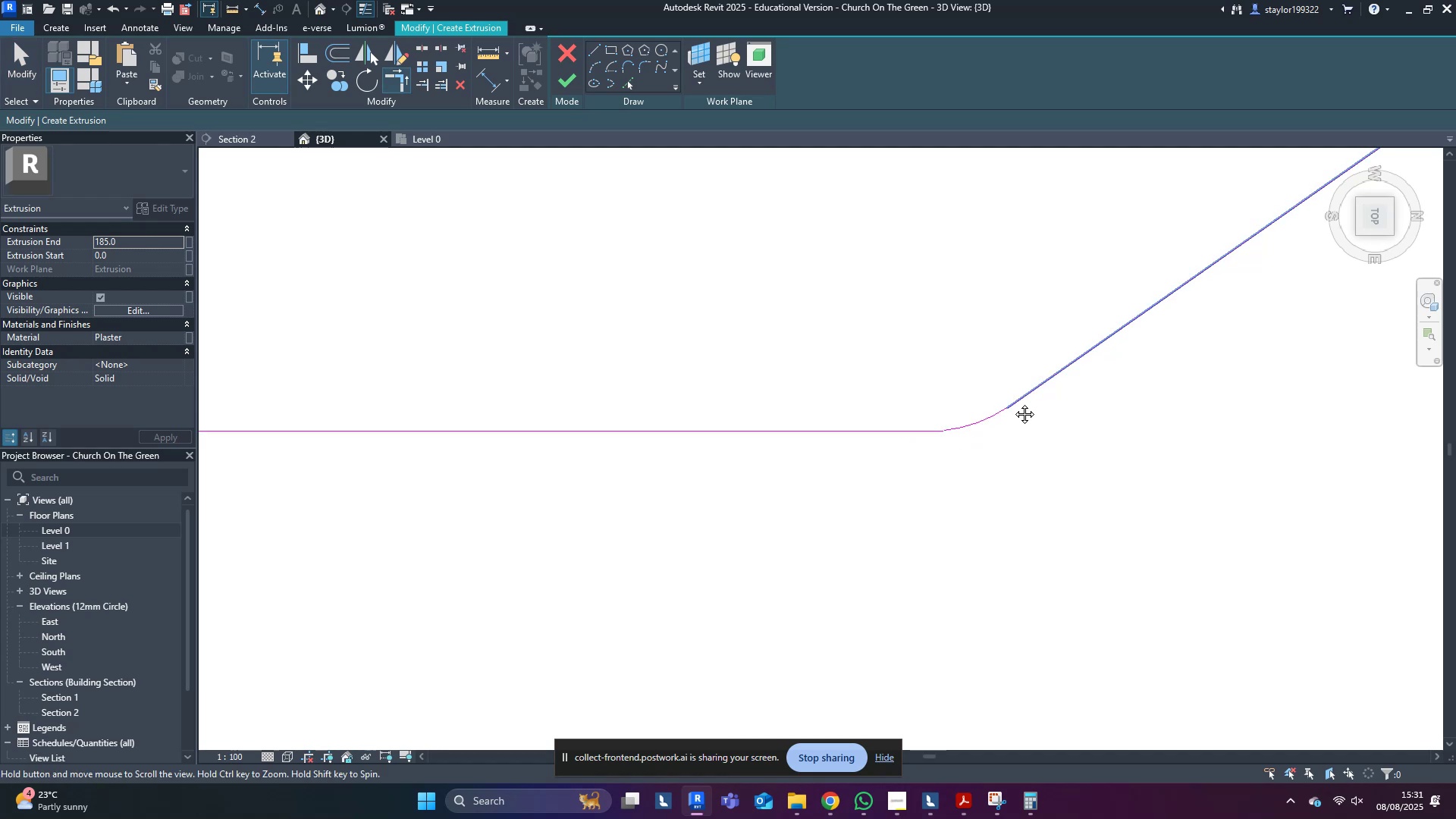 
hold_key(key=M, duration=24.18)
 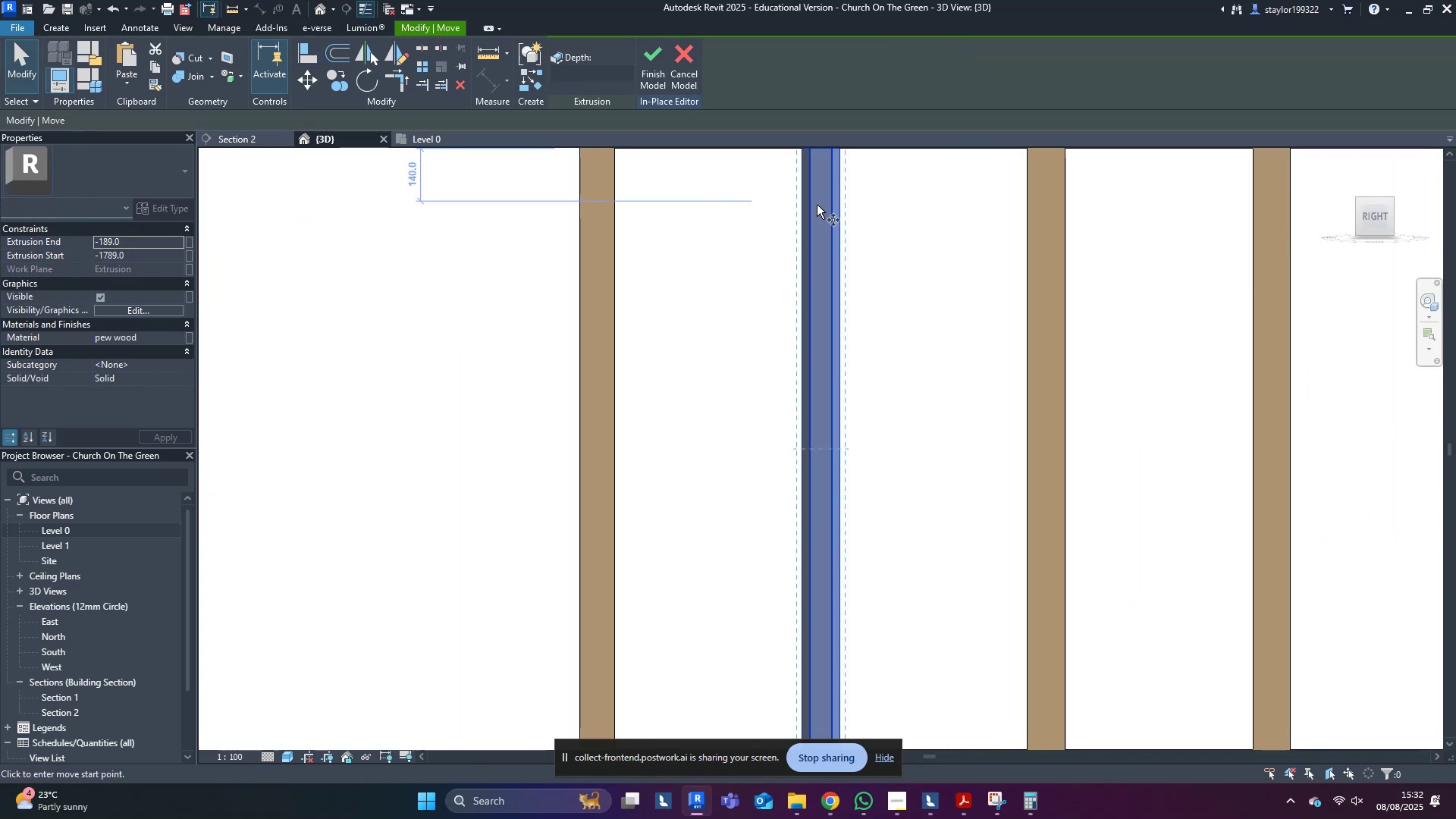 
key(D)
 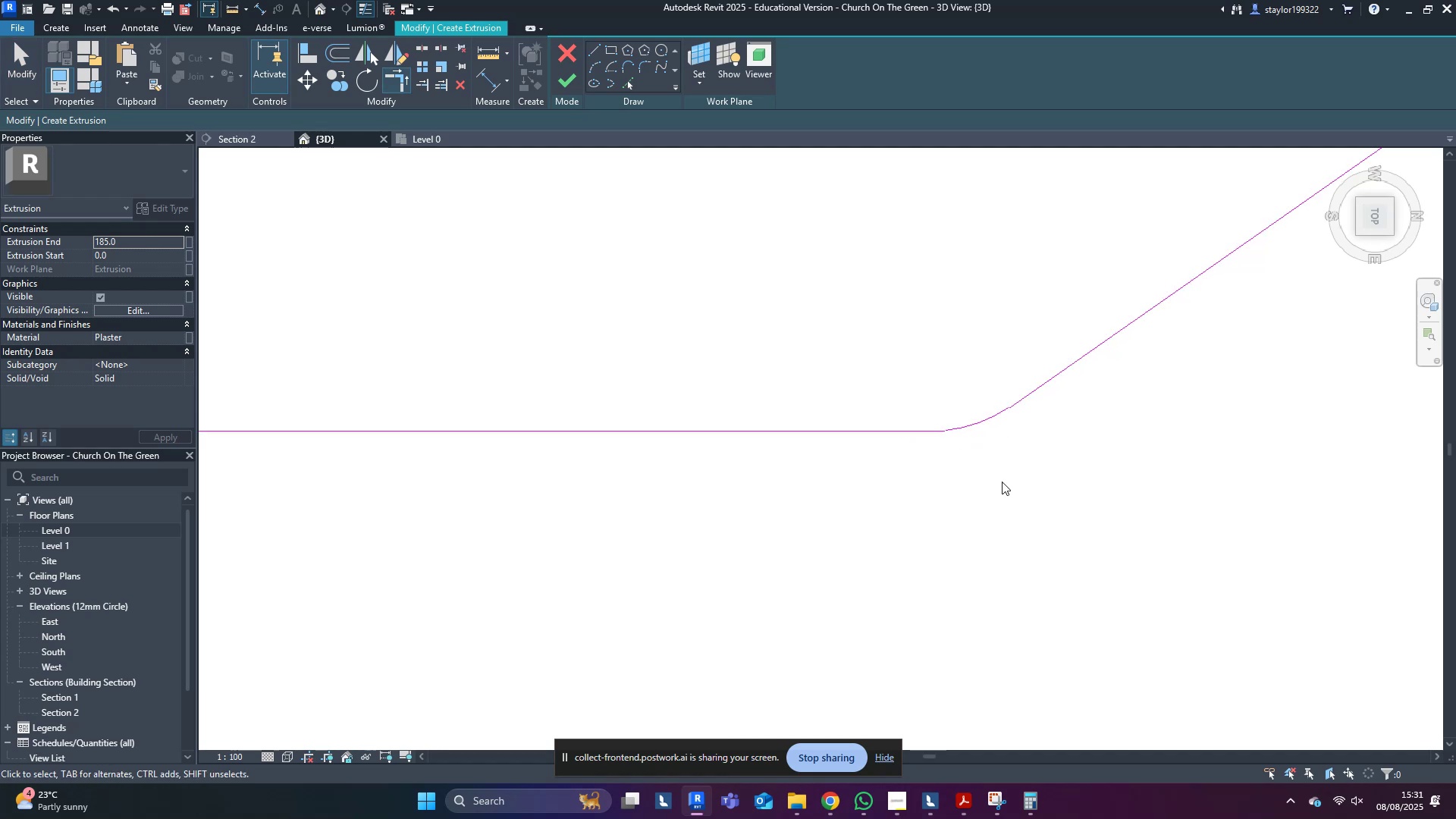 
left_click([1002, 483])
 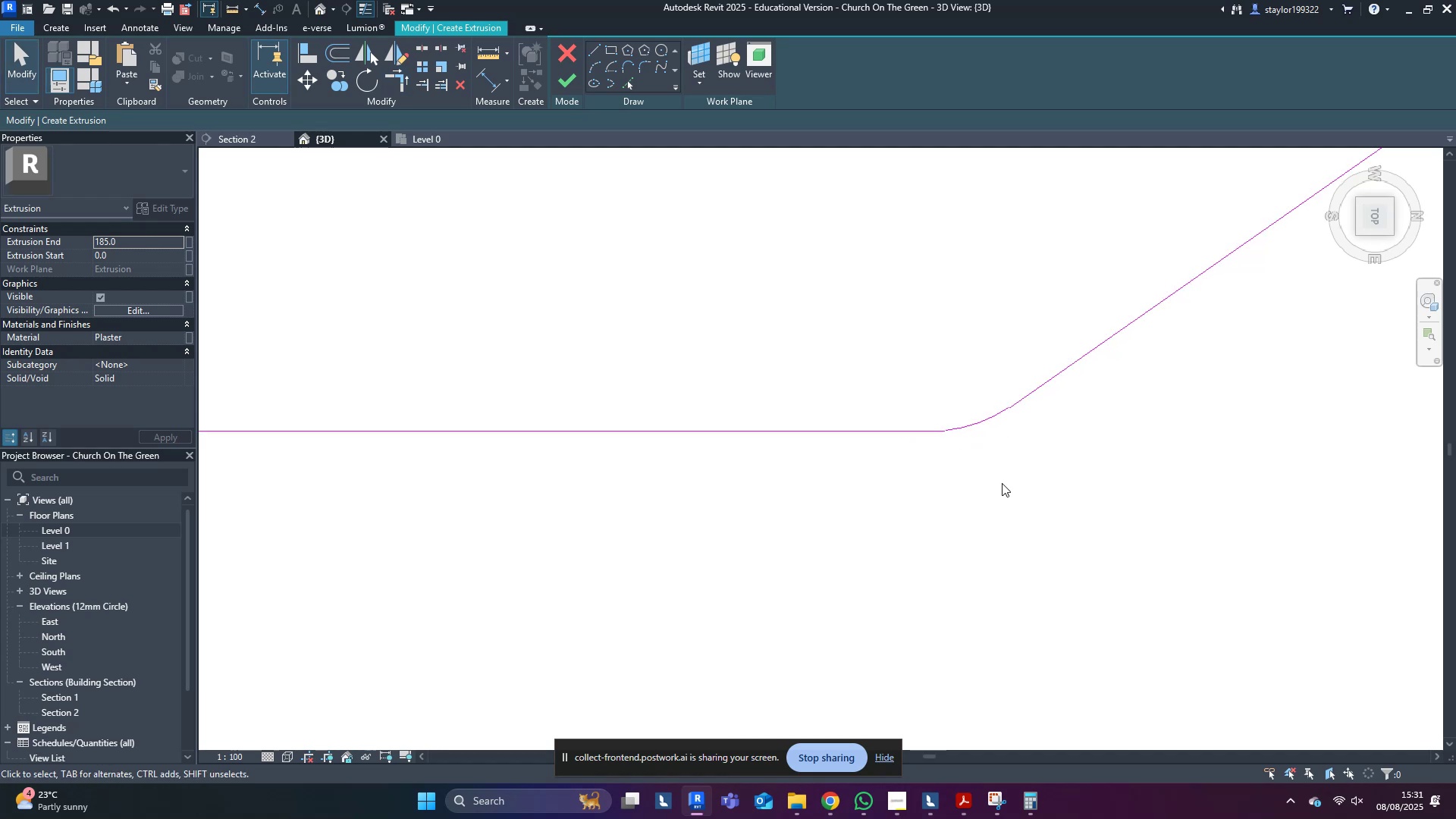 
scroll: coordinate [984, 479], scroll_direction: down, amount: 16.0
 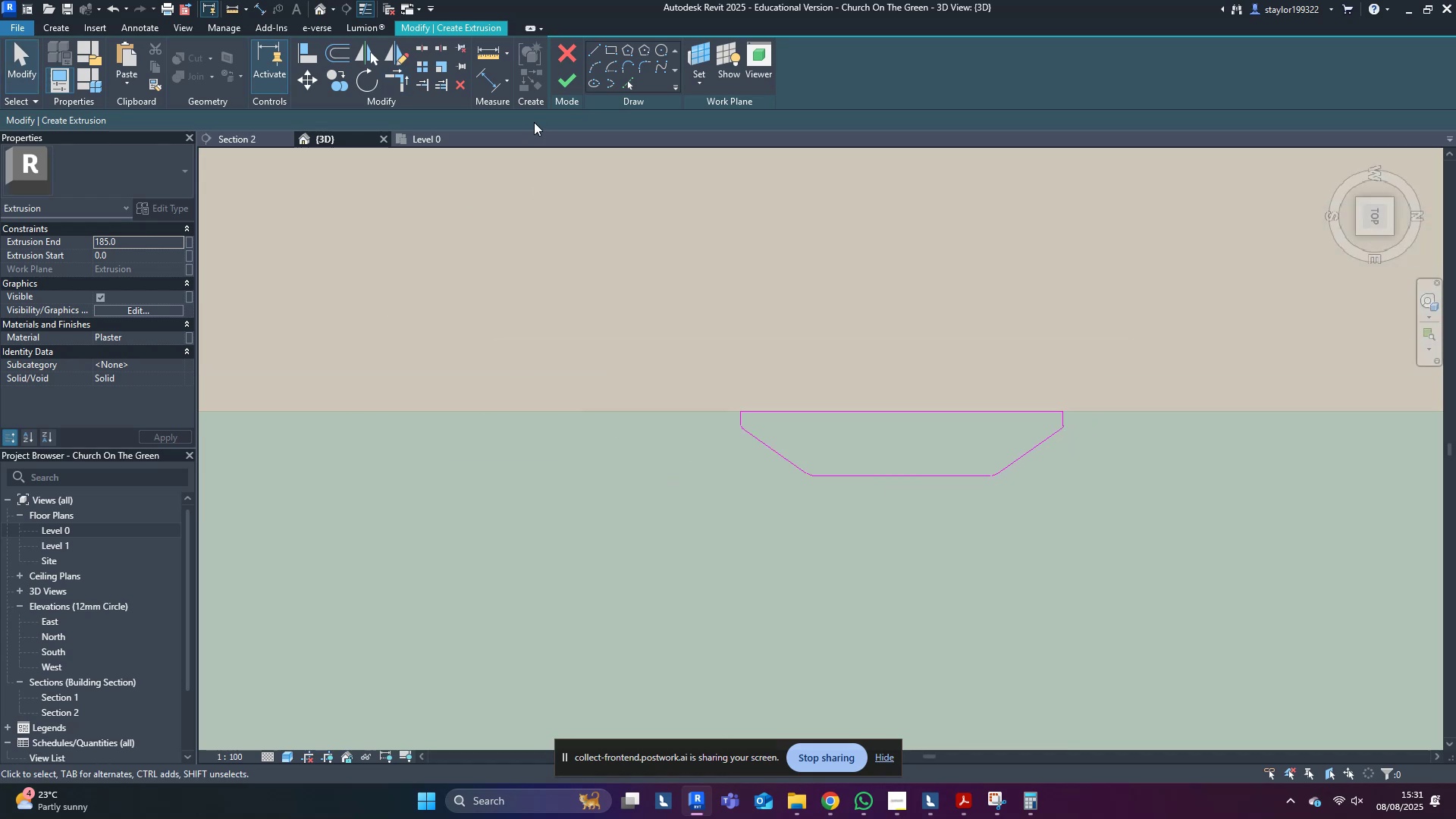 
type(sd)
 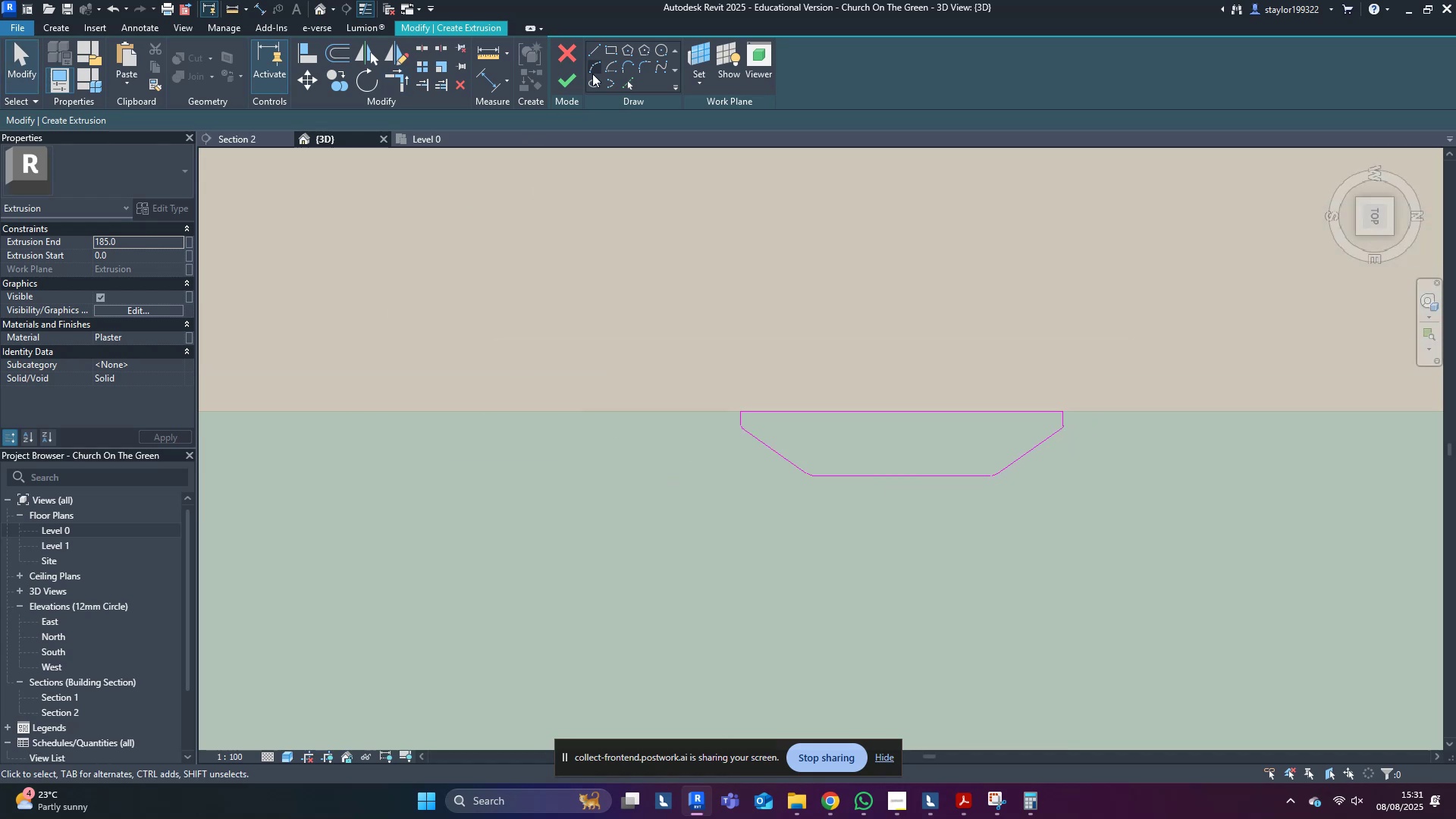 
left_click([573, 75])
 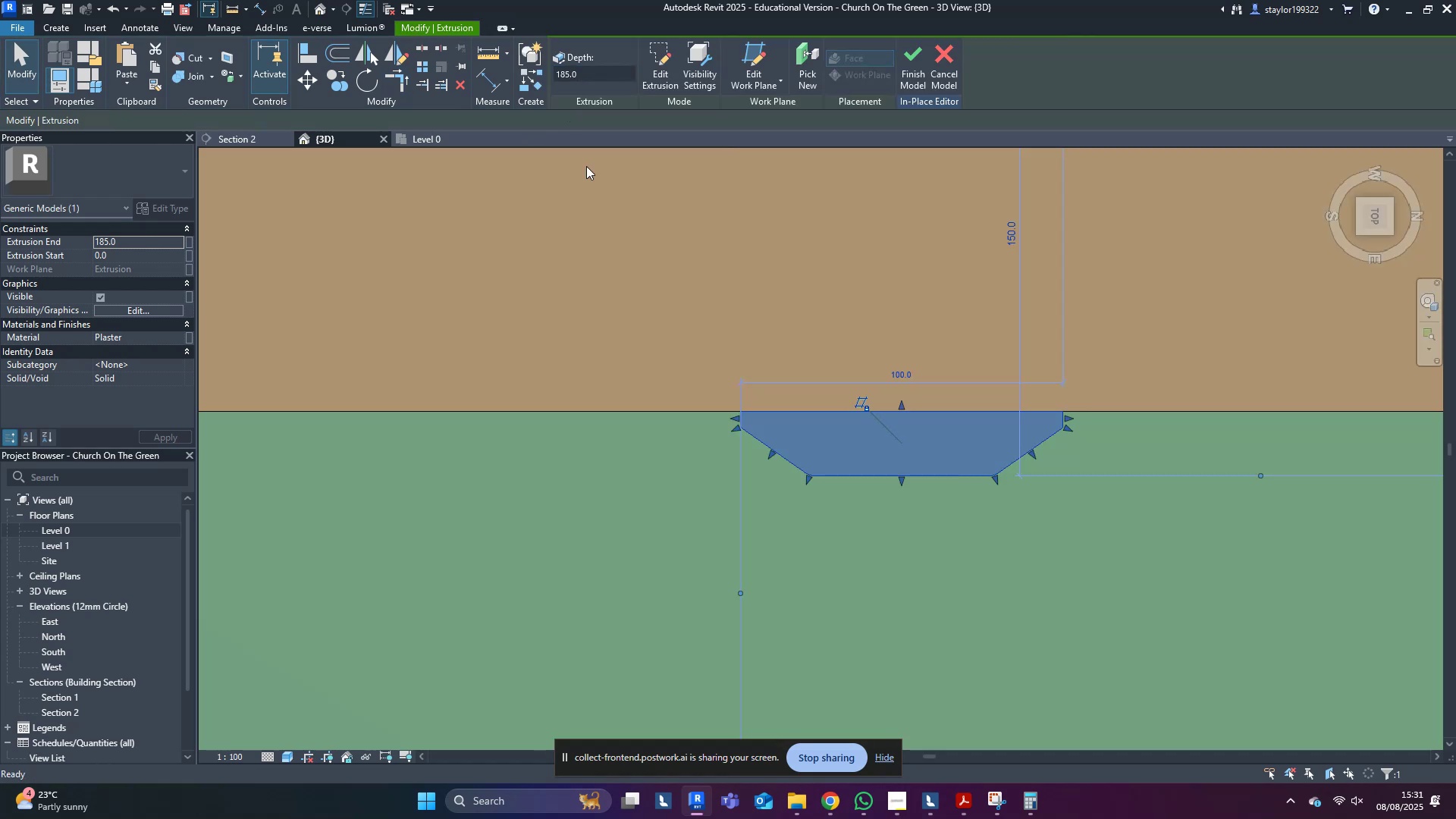 
scroll: coordinate [717, 521], scroll_direction: down, amount: 11.0
 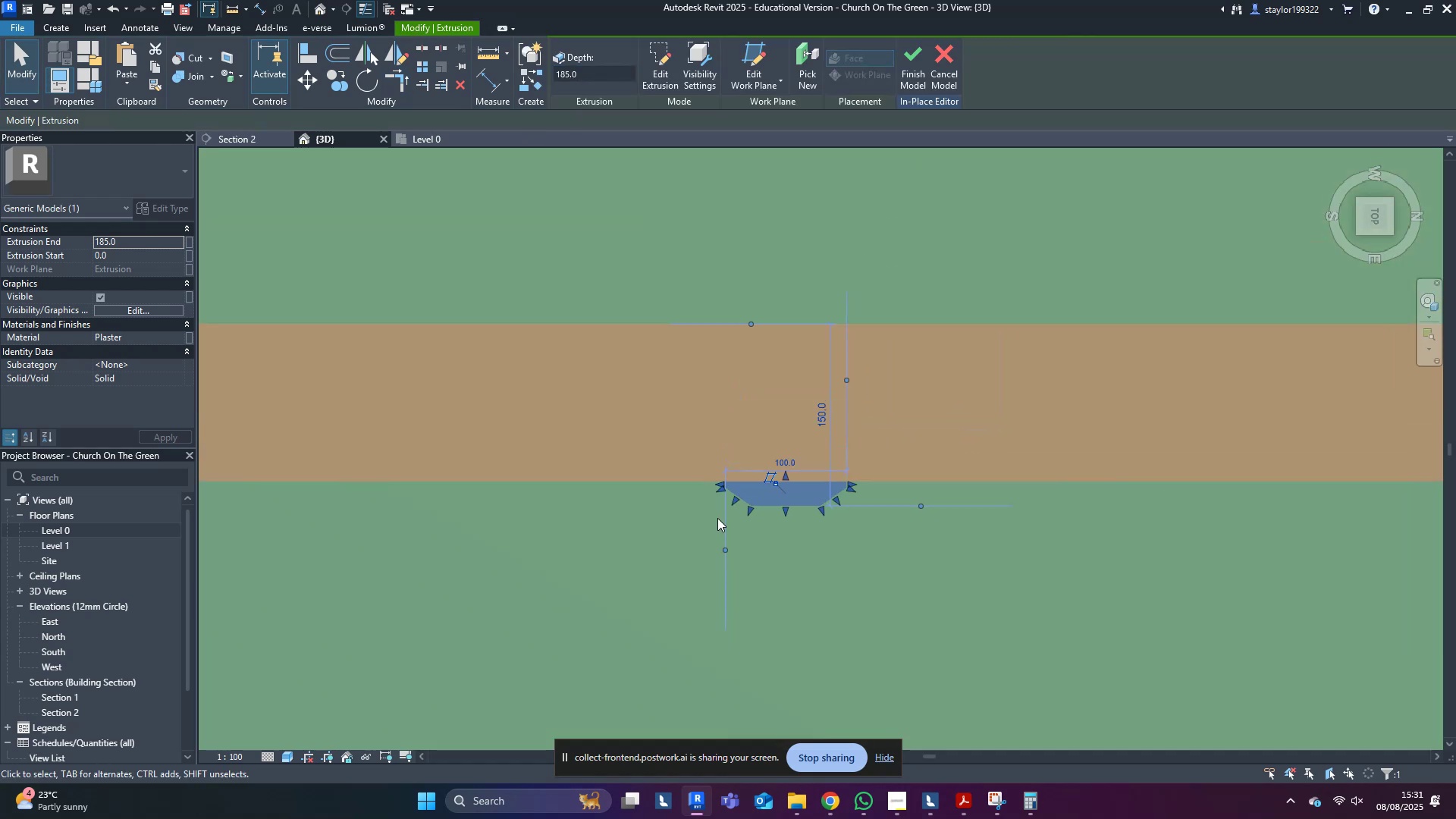 
hold_key(key=ShiftLeft, duration=0.33)
 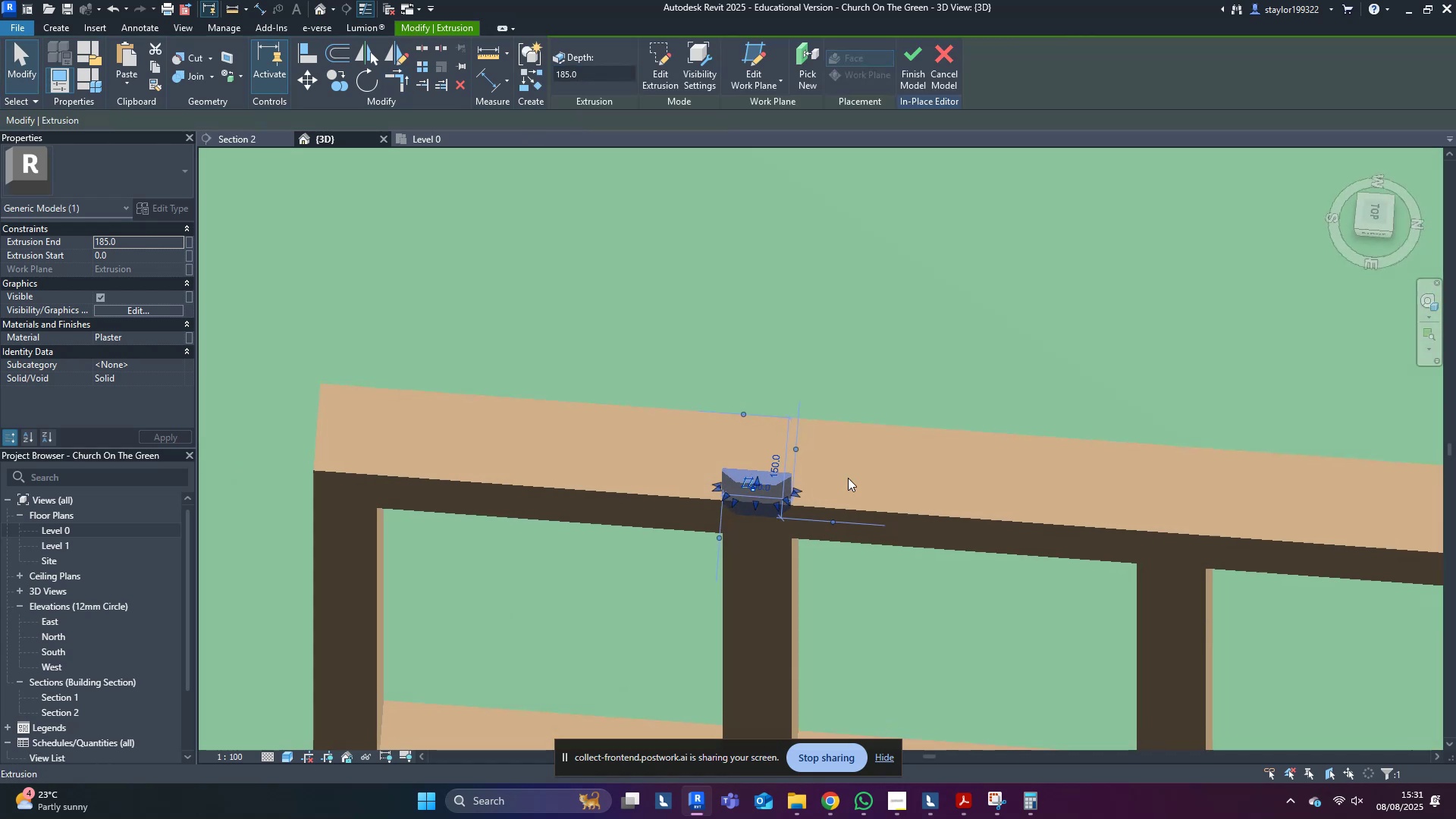 
scroll: coordinate [833, 516], scroll_direction: down, amount: 3.0
 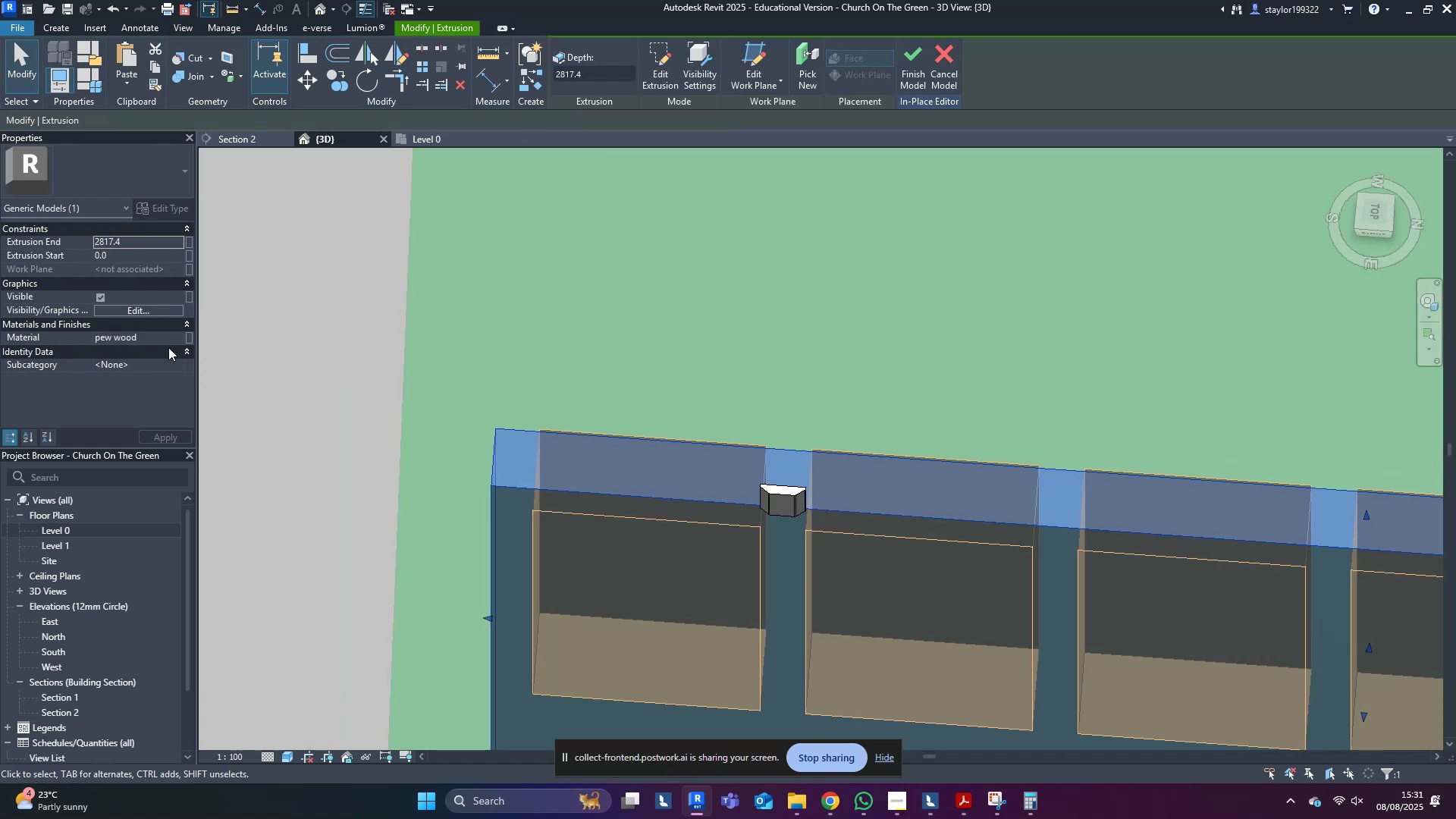 
key(Control+C)
 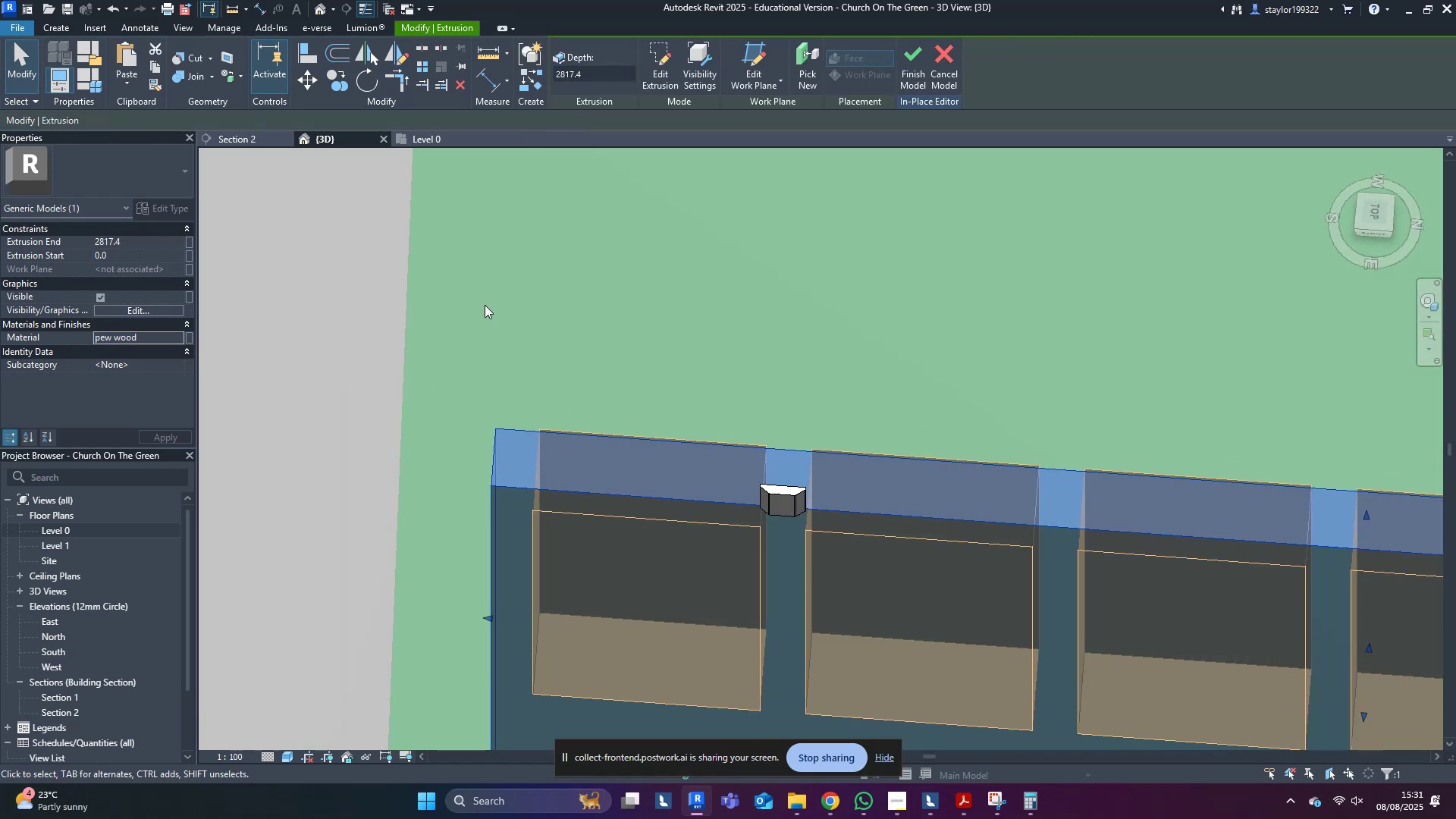 
middle_click([657, 307])
 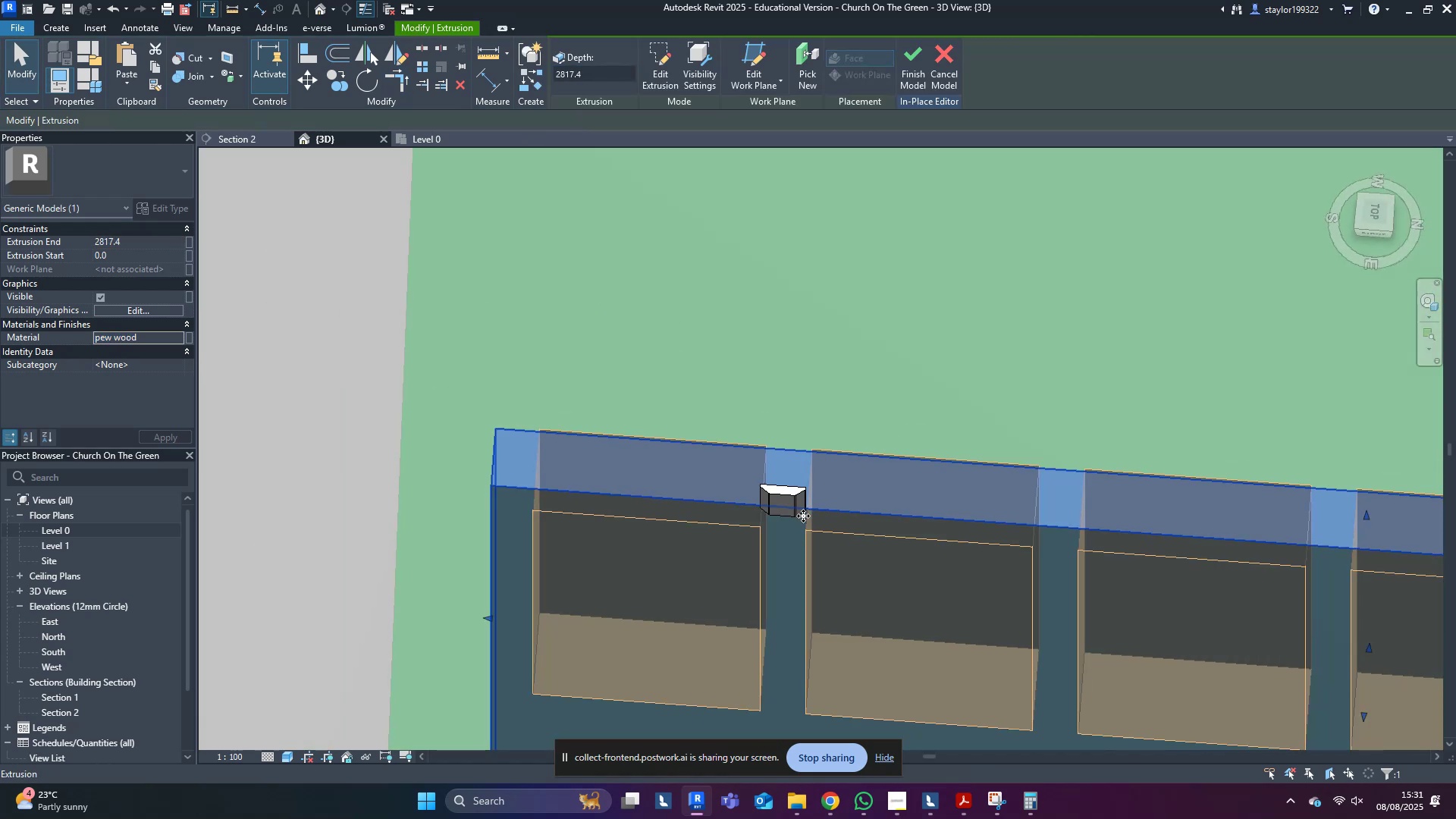 
left_click([789, 512])
 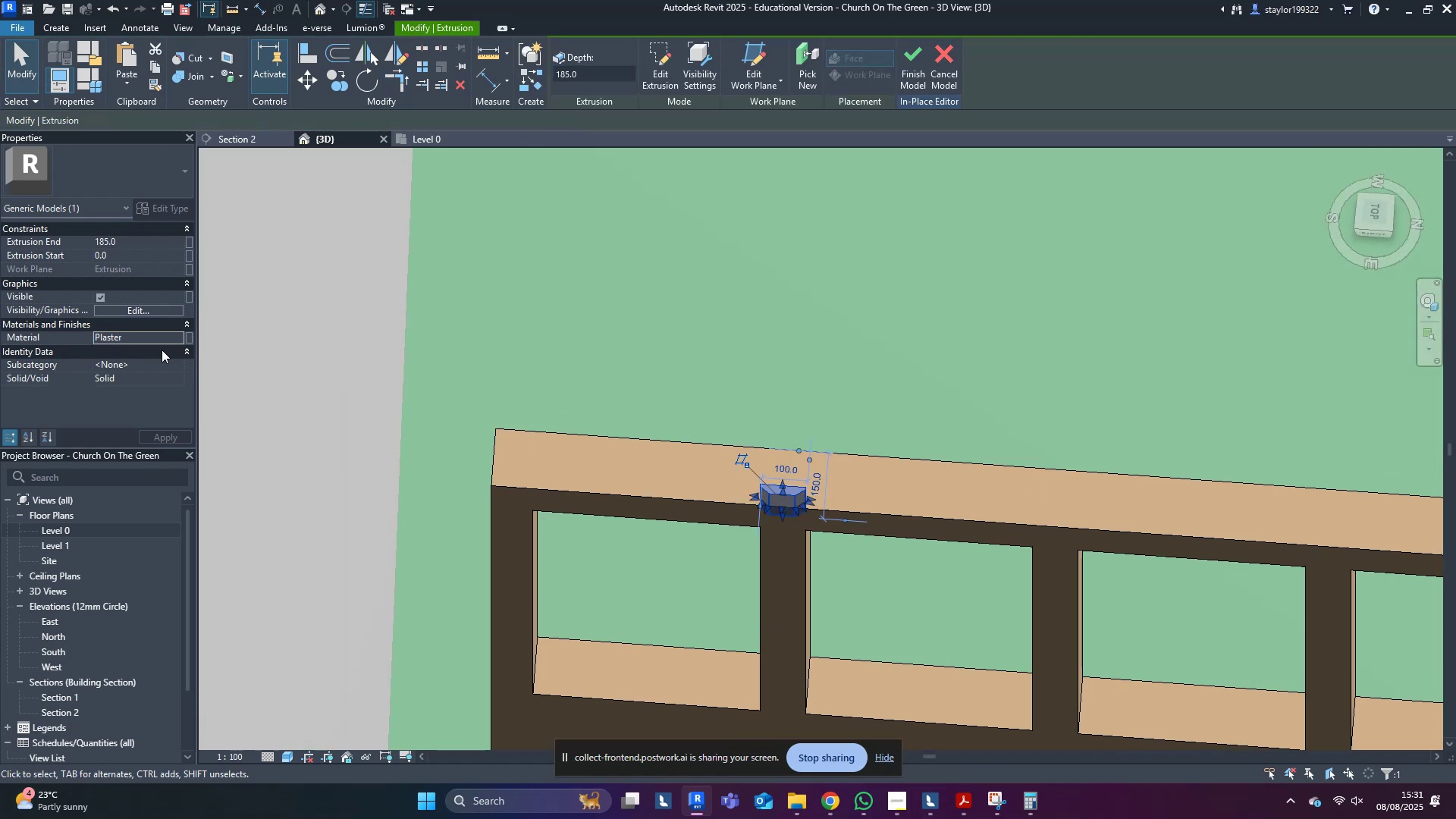 
left_click([146, 340])
 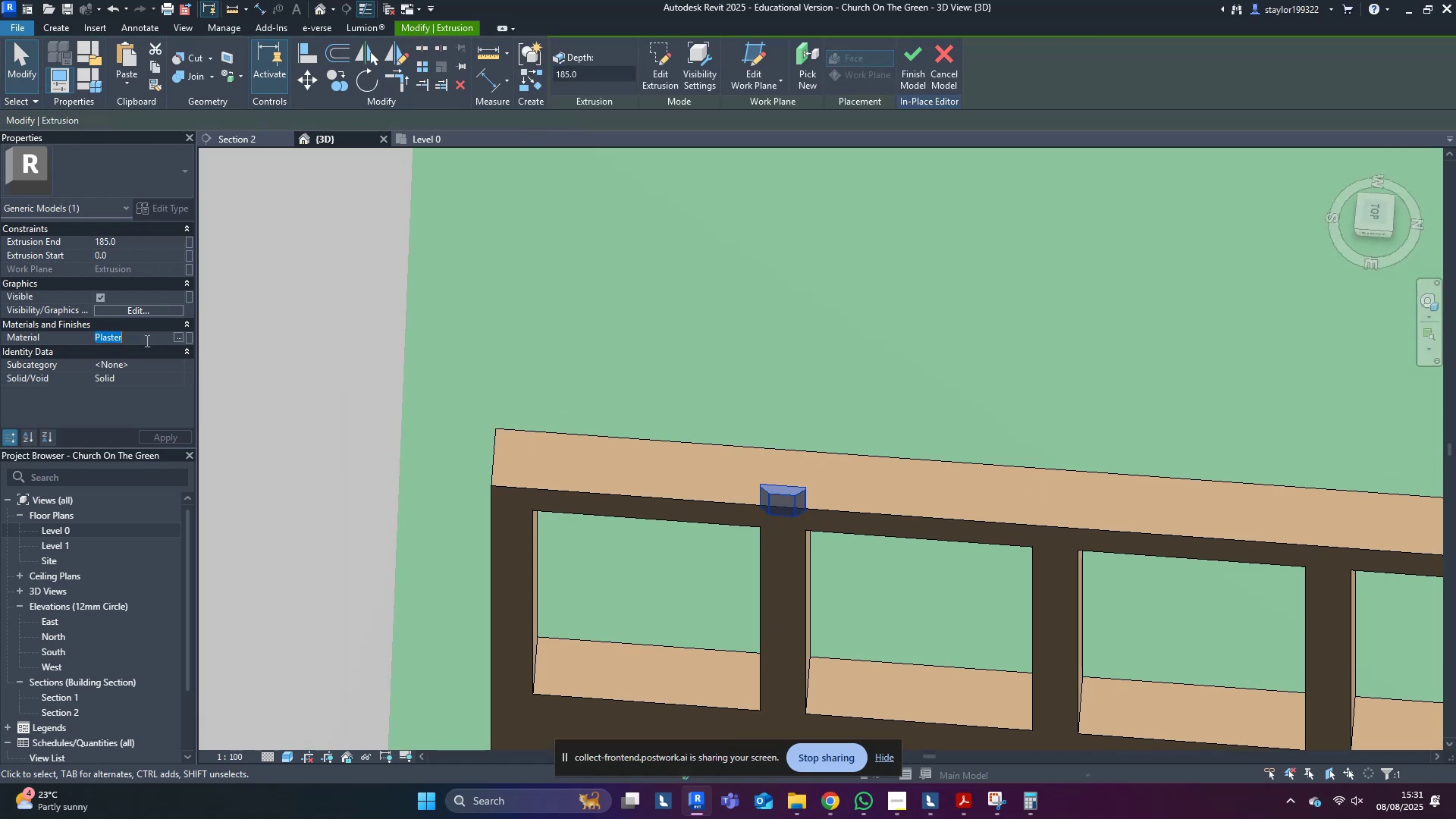 
key(Control+V)
 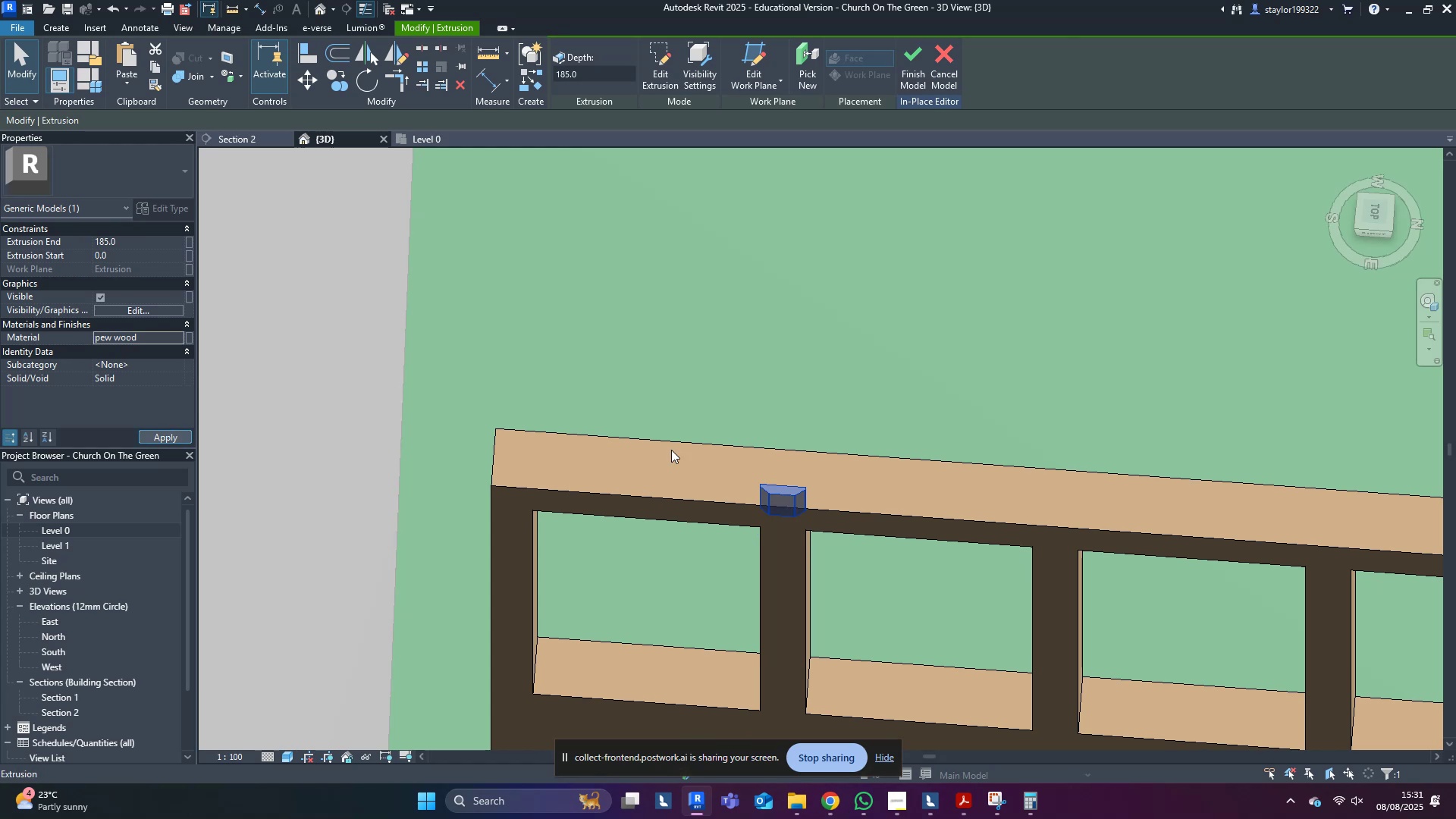 
hold_key(key=ShiftLeft, duration=0.31)
 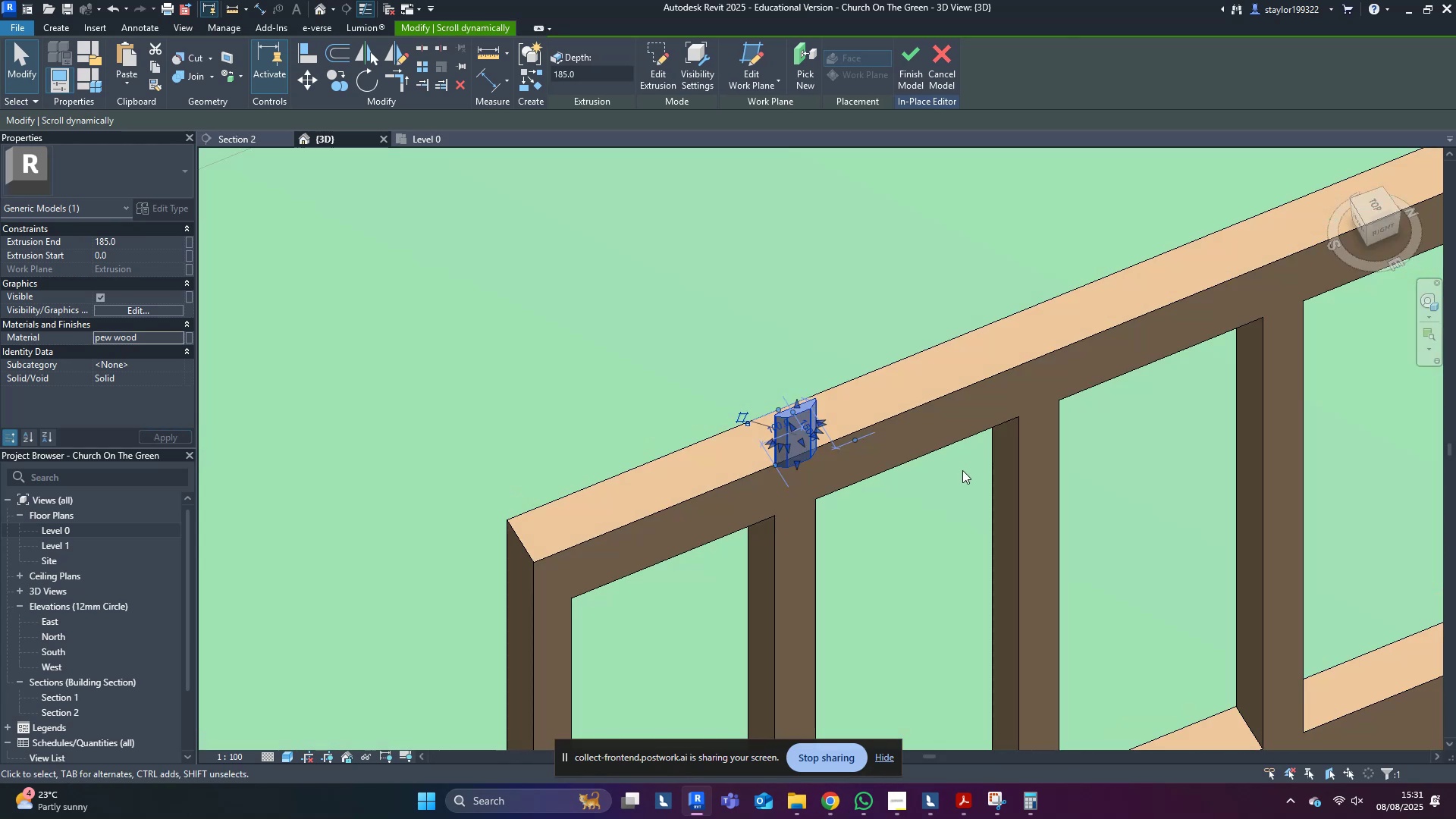 
scroll: coordinate [959, 497], scroll_direction: down, amount: 3.0
 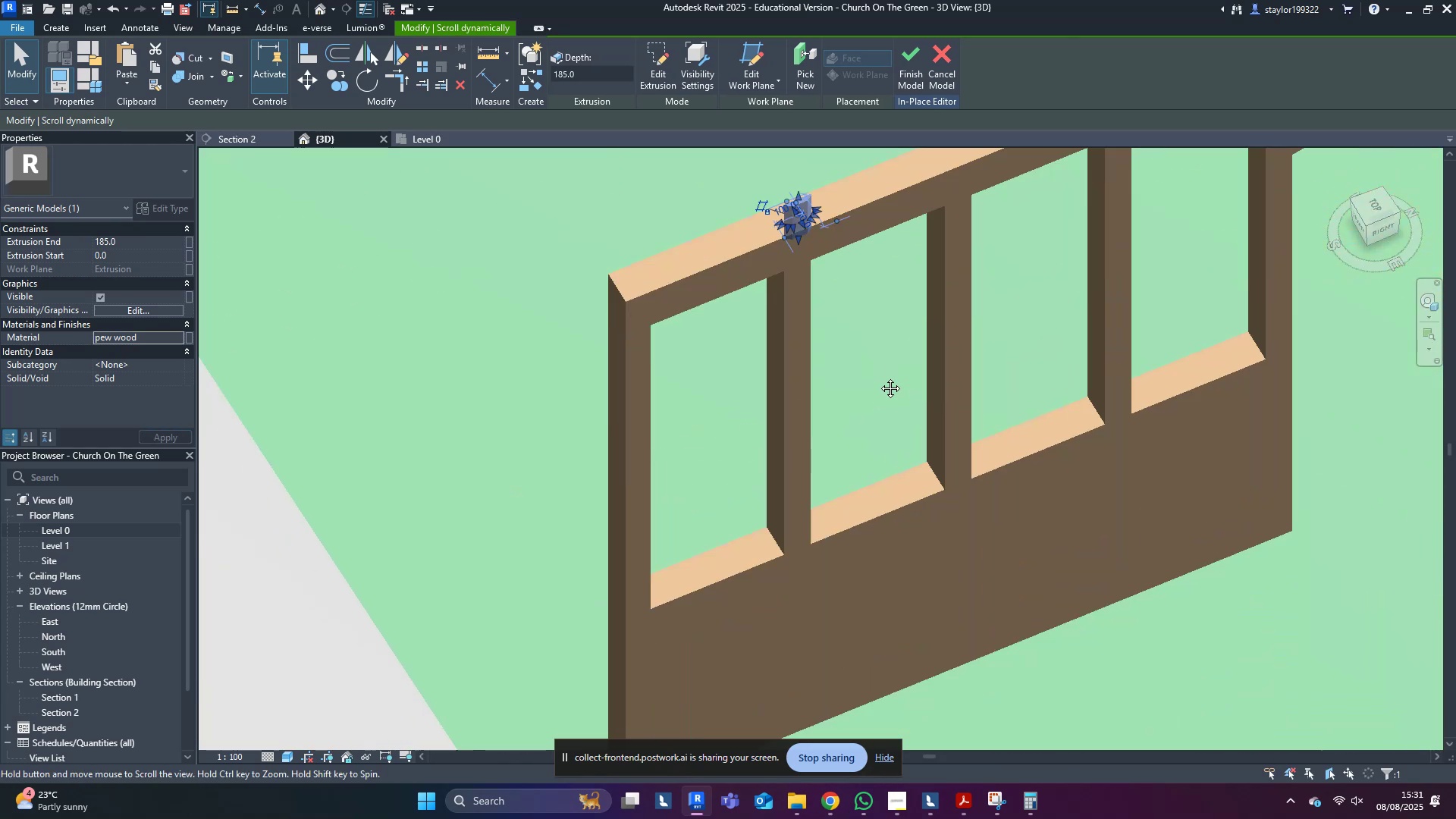 
type(al)
 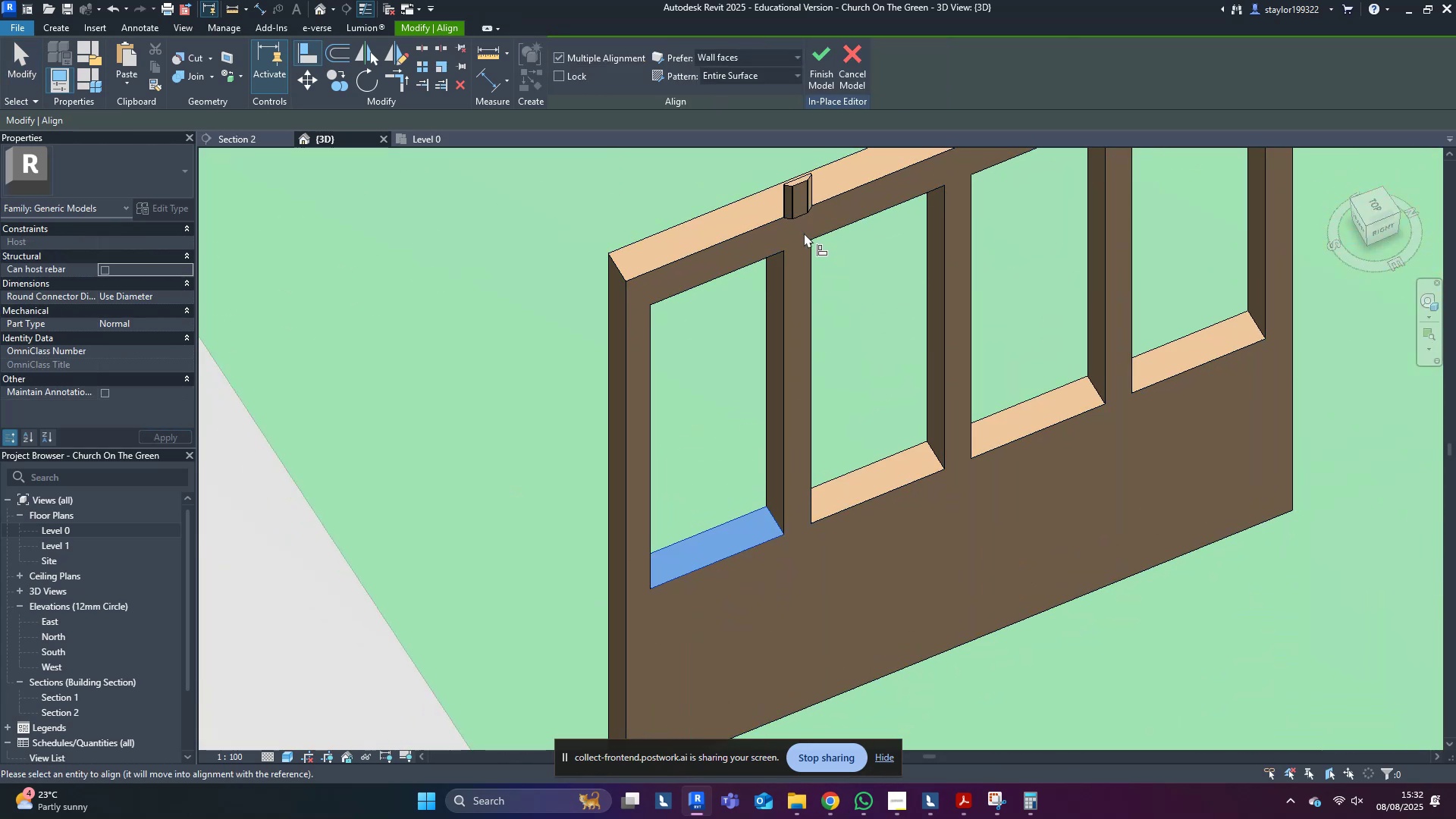 
left_click([798, 212])
 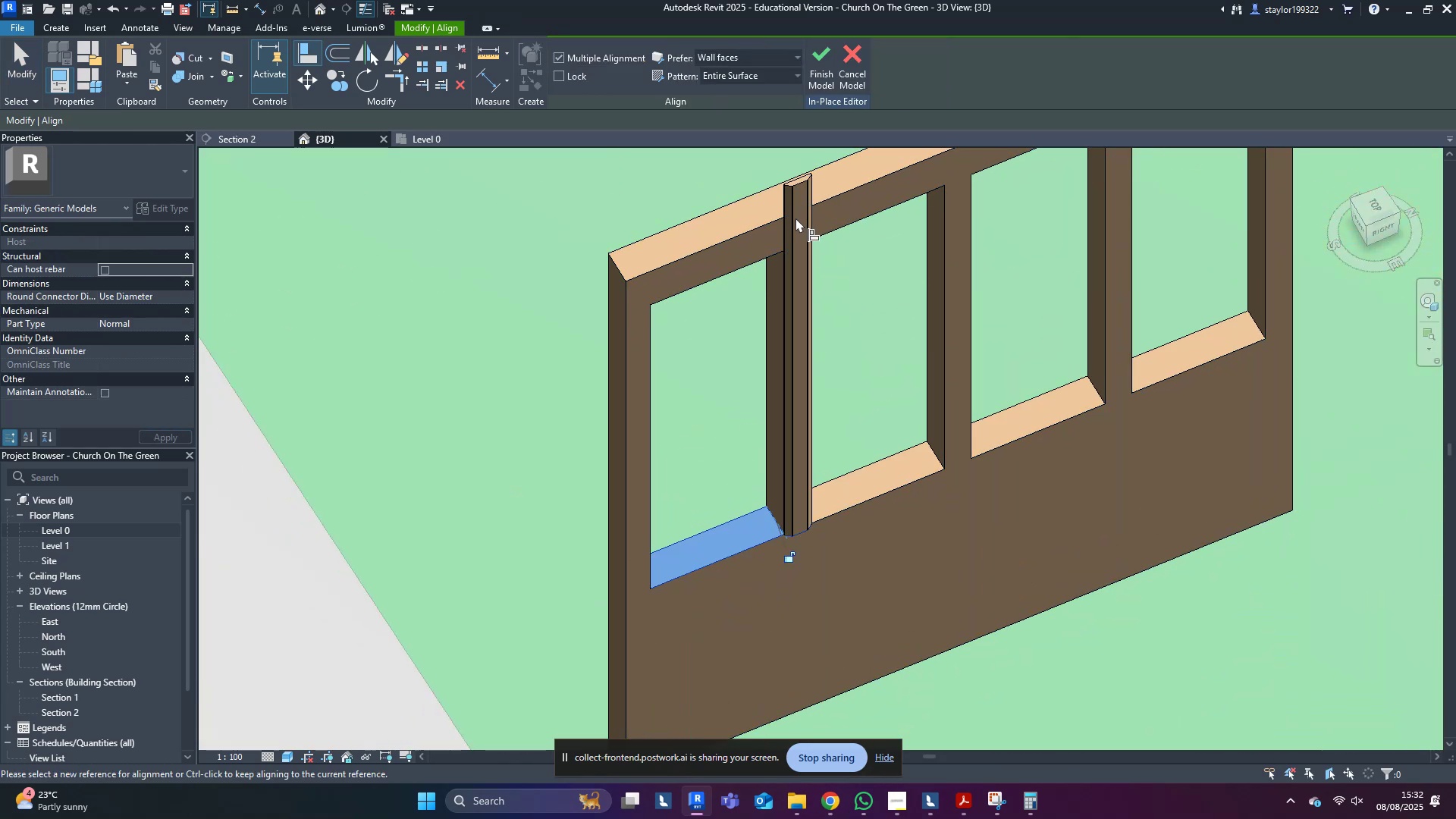 
type(al)
key(Tab)
 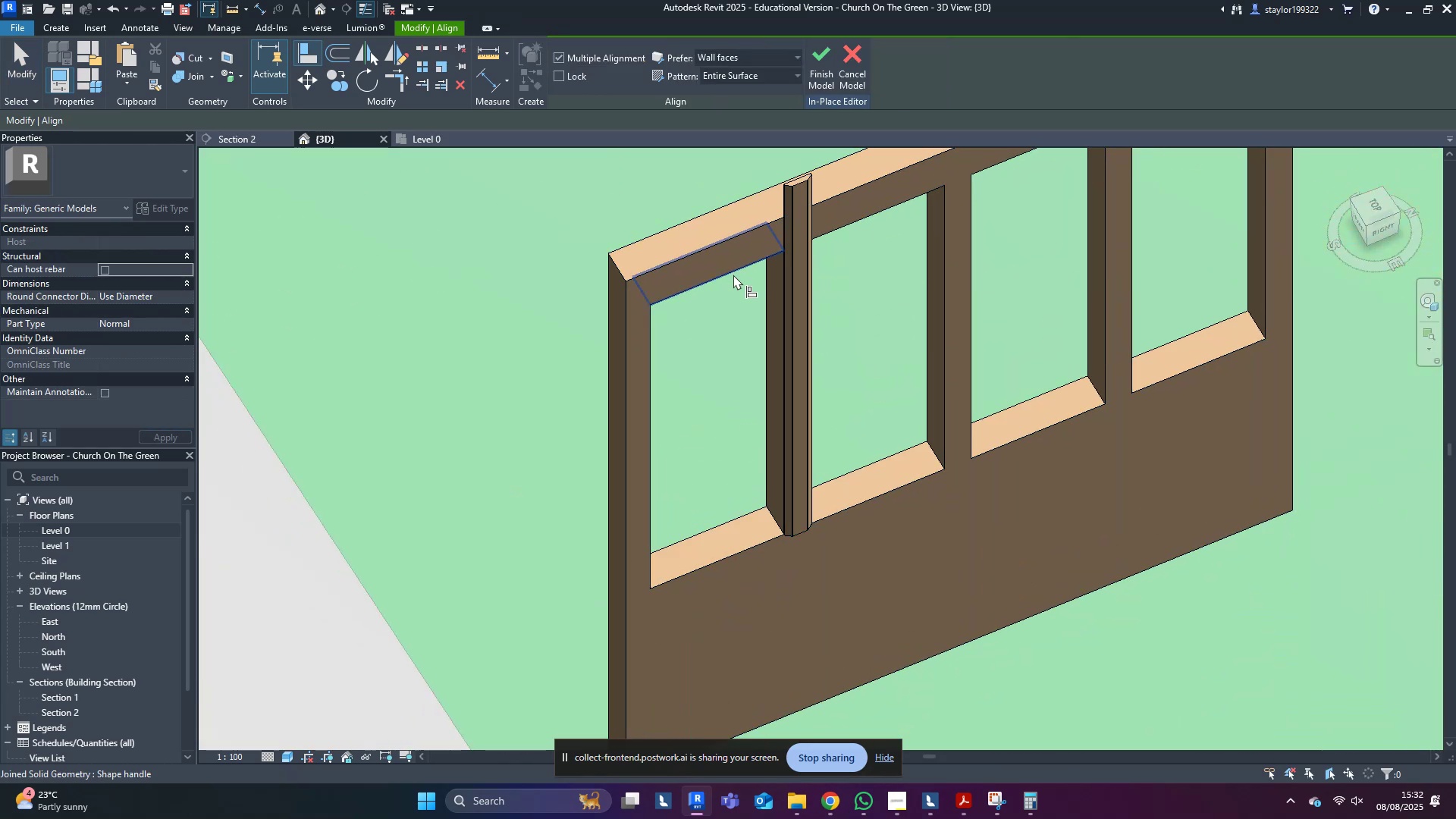 
left_click([733, 275])
 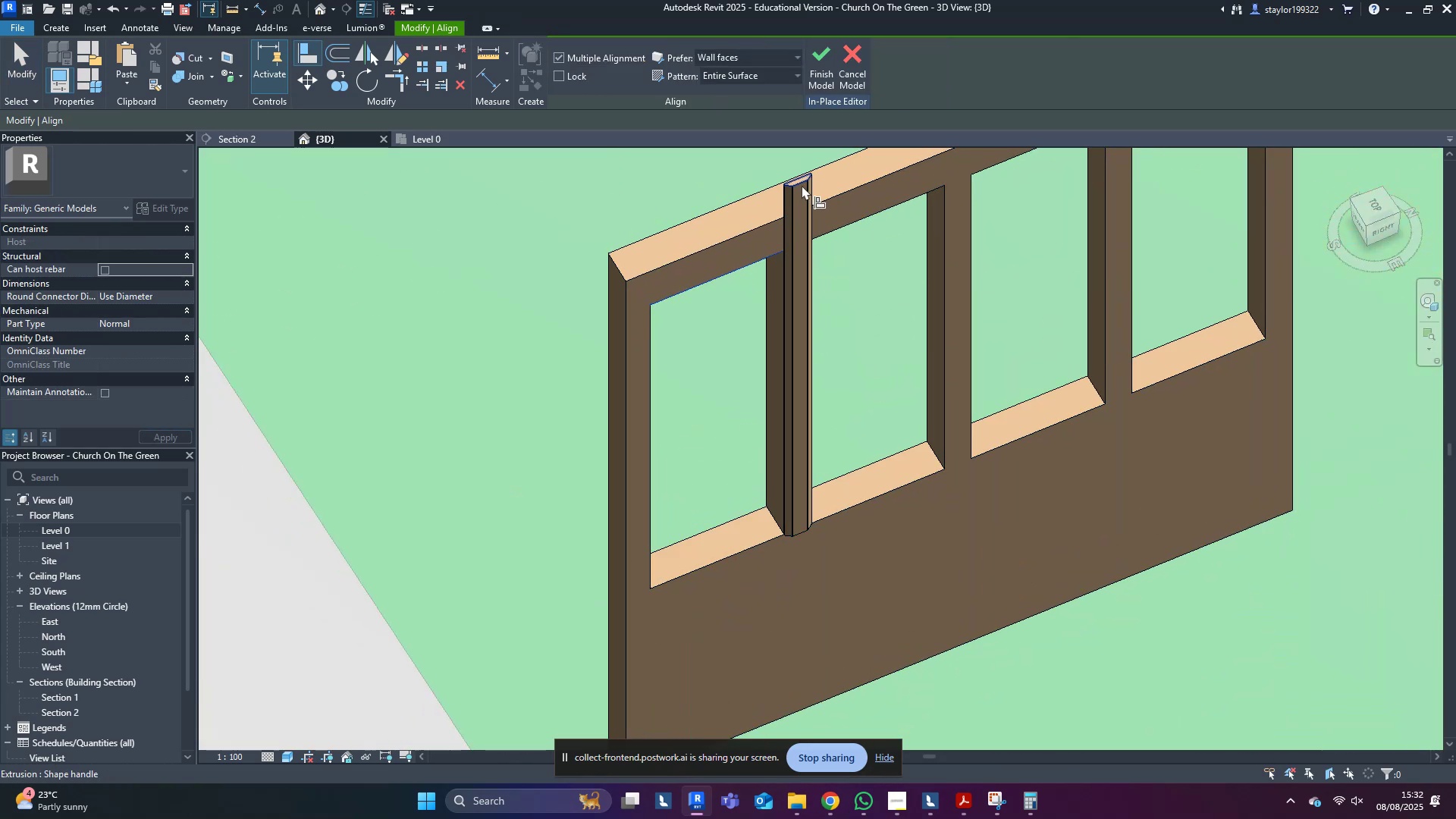 
key(Escape)
 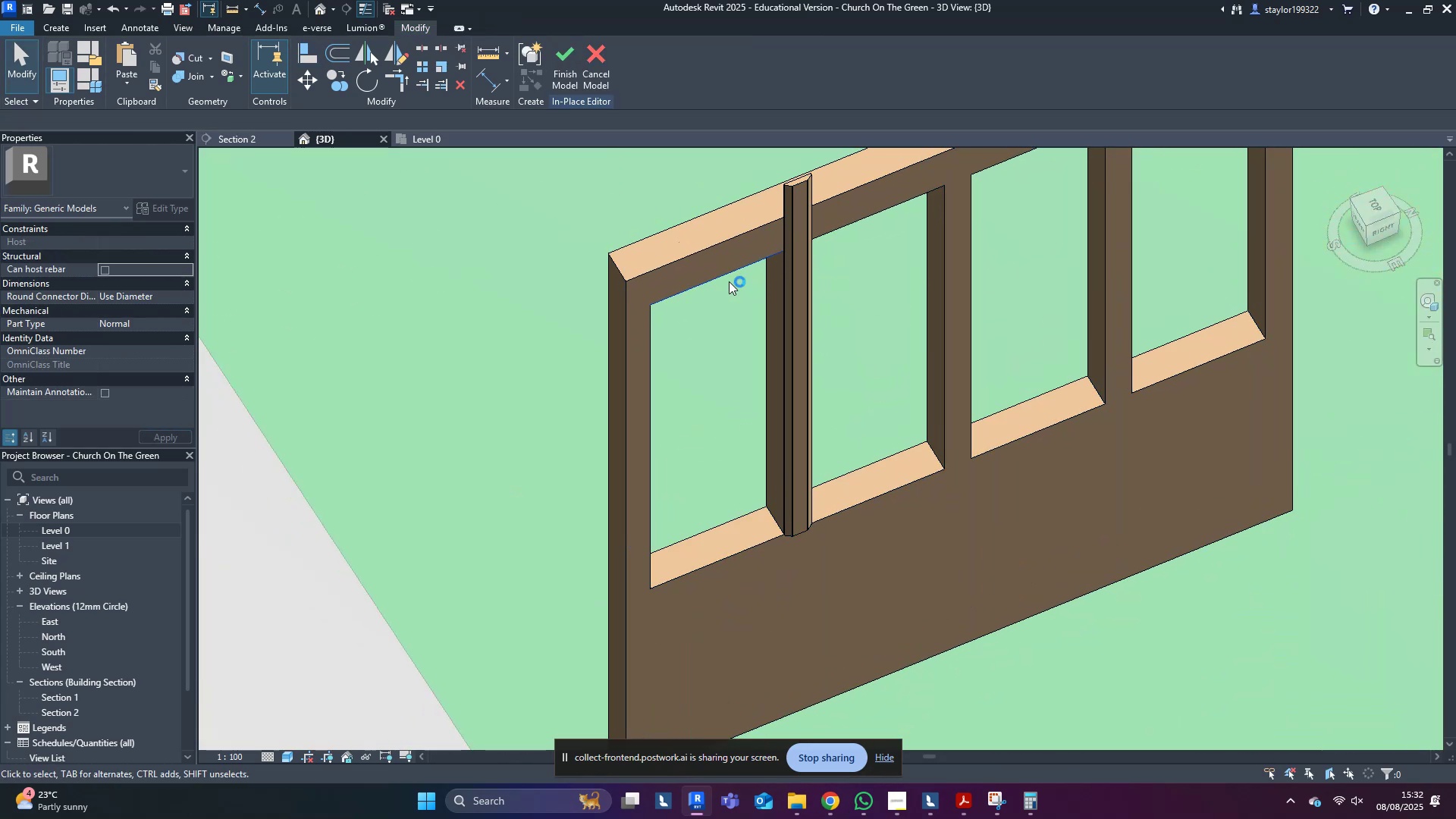 
middle_click([729, 281])
 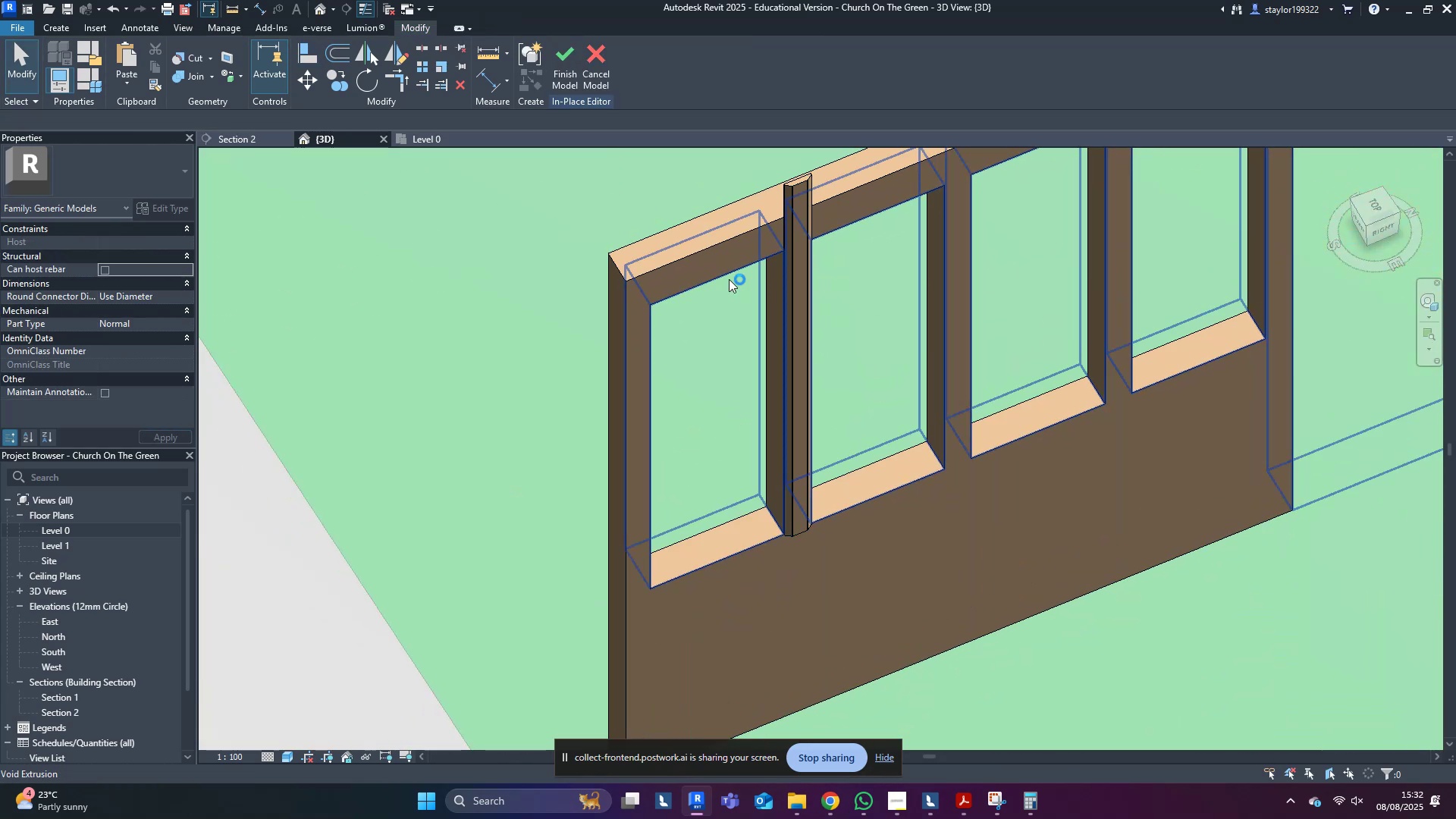 
type(al)
key(Tab)
 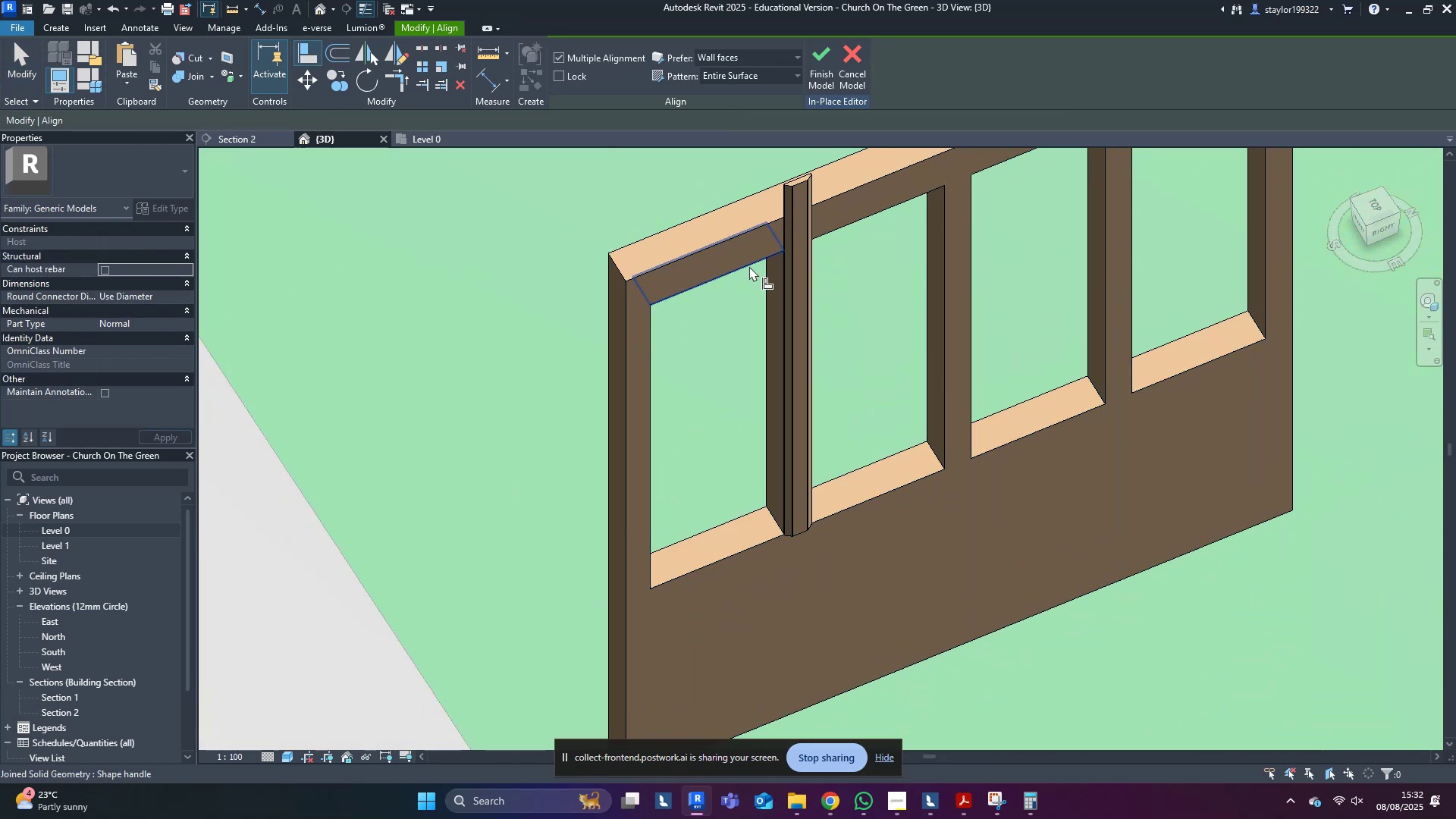 
left_click([749, 266])
 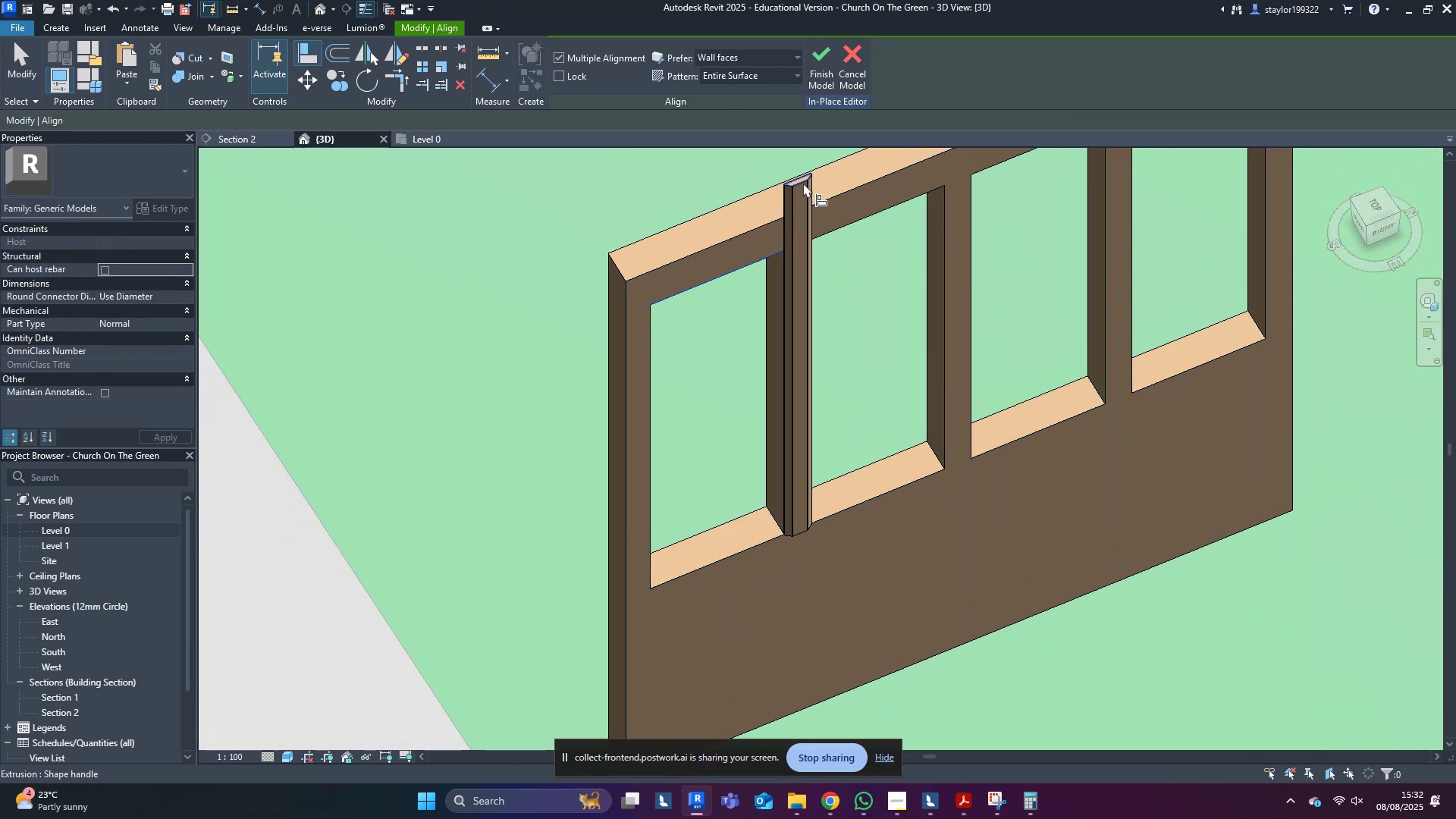 
left_click([802, 176])
 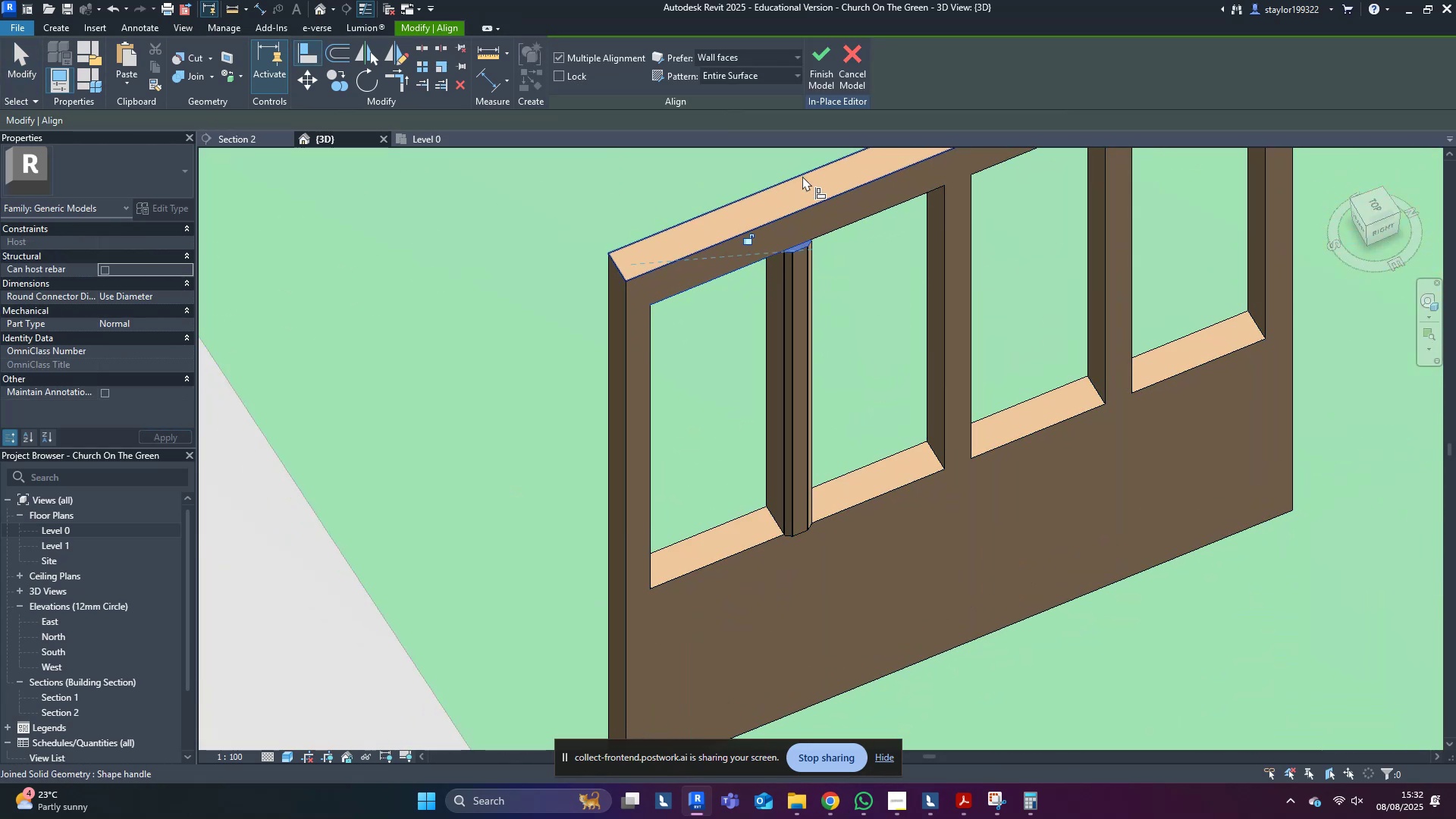 
key(Escape)
 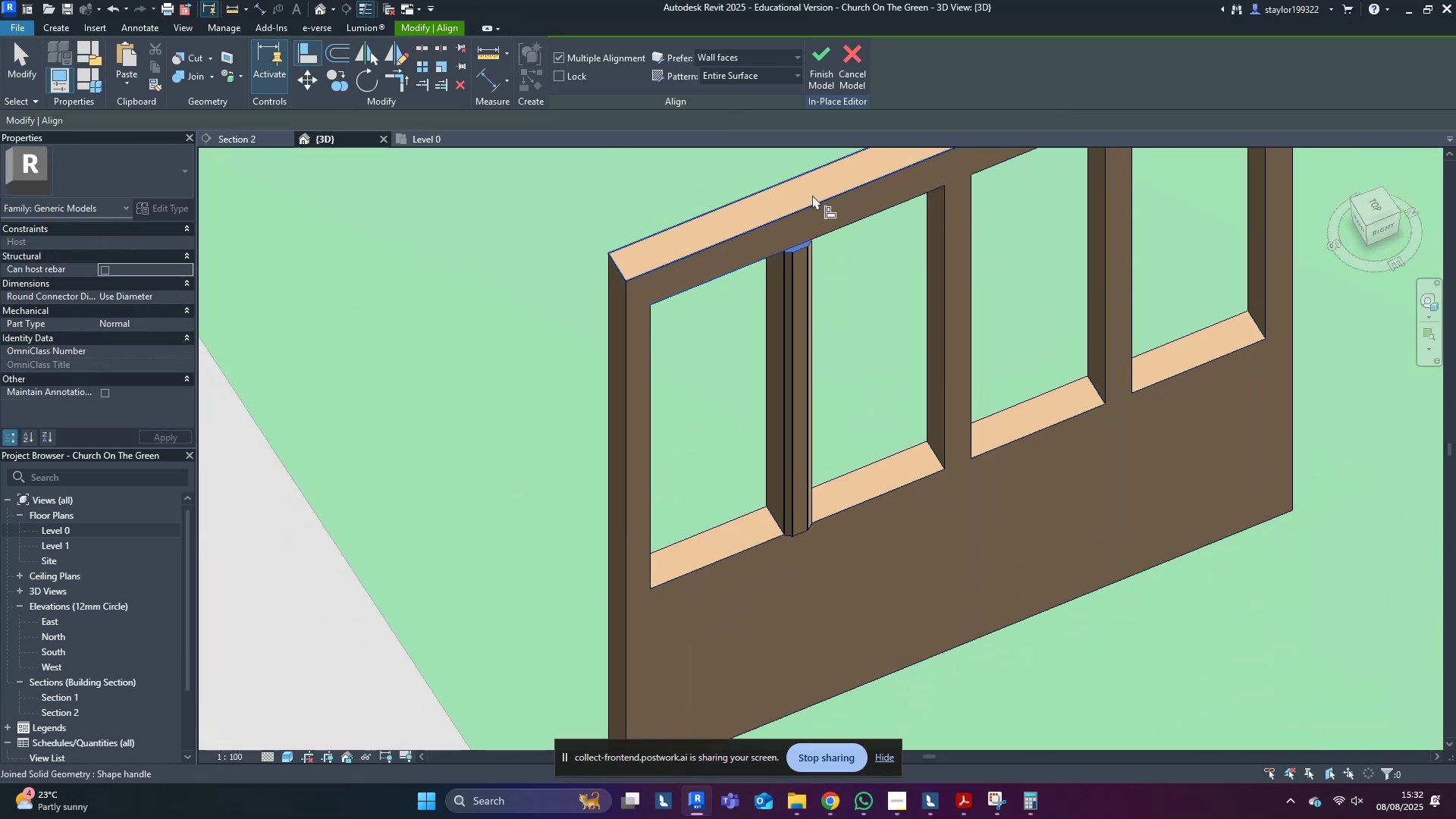 
key(Escape)
 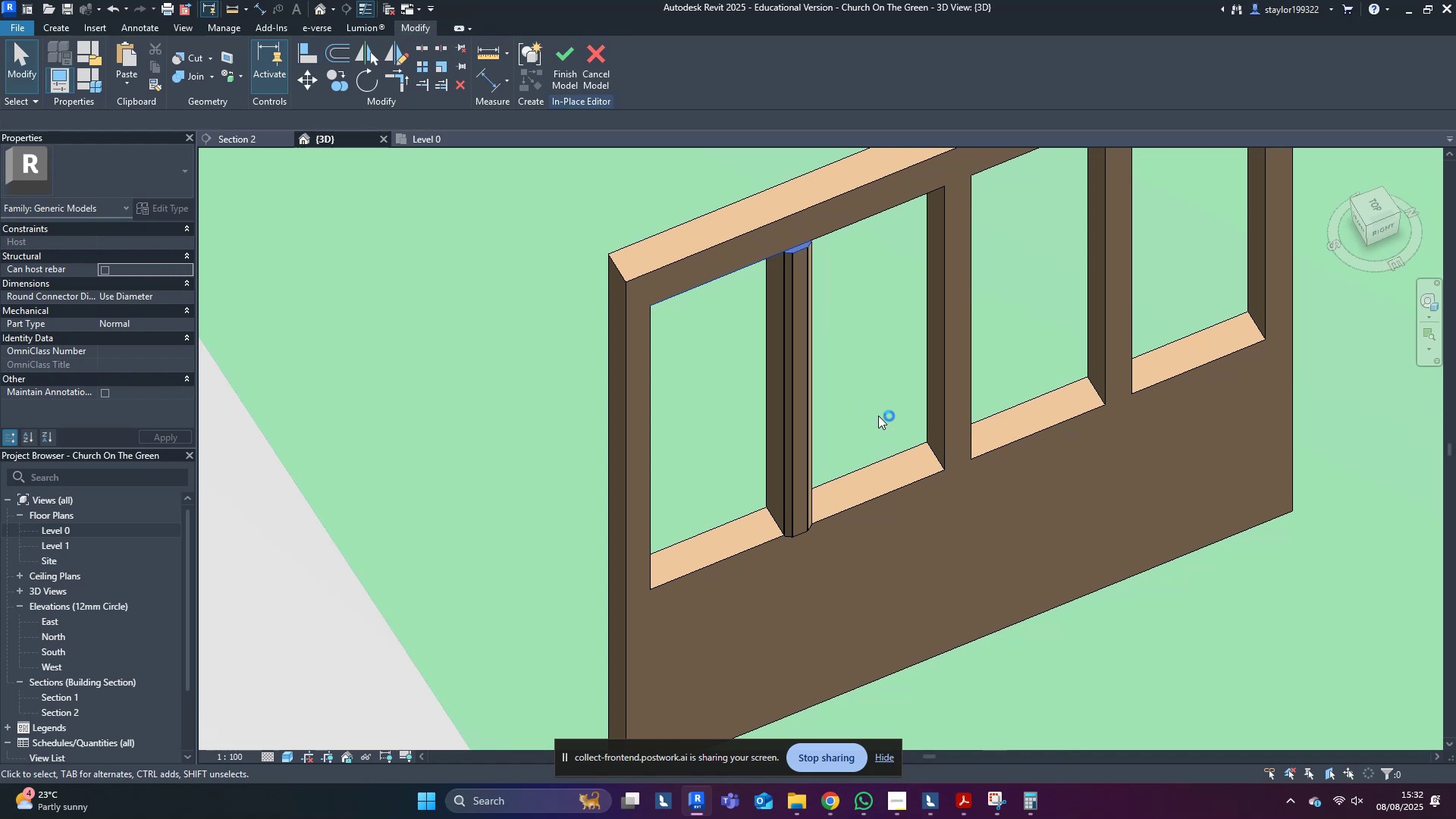 
scroll: coordinate [880, 413], scroll_direction: down, amount: 4.0
 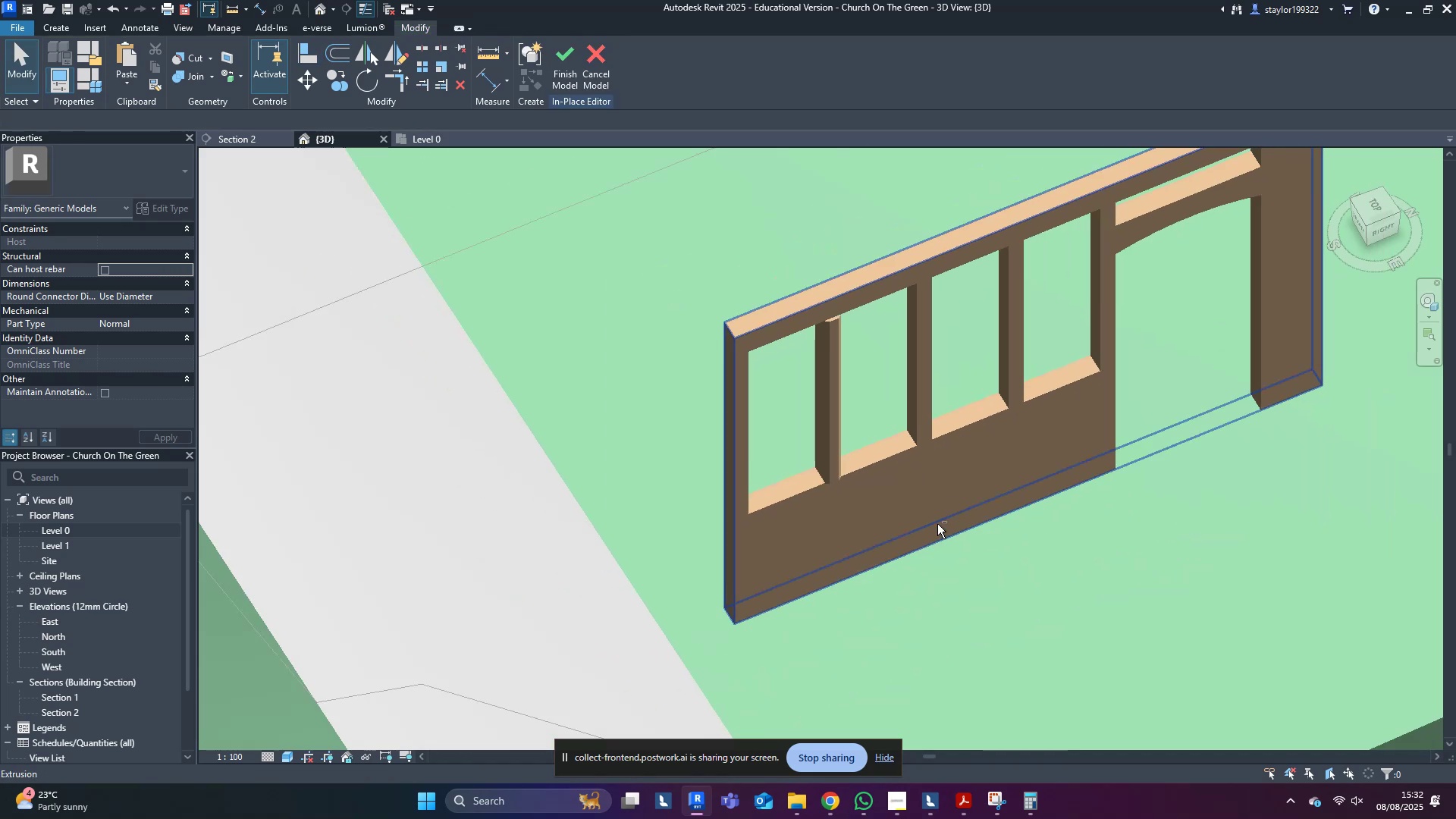 
key(Escape)
 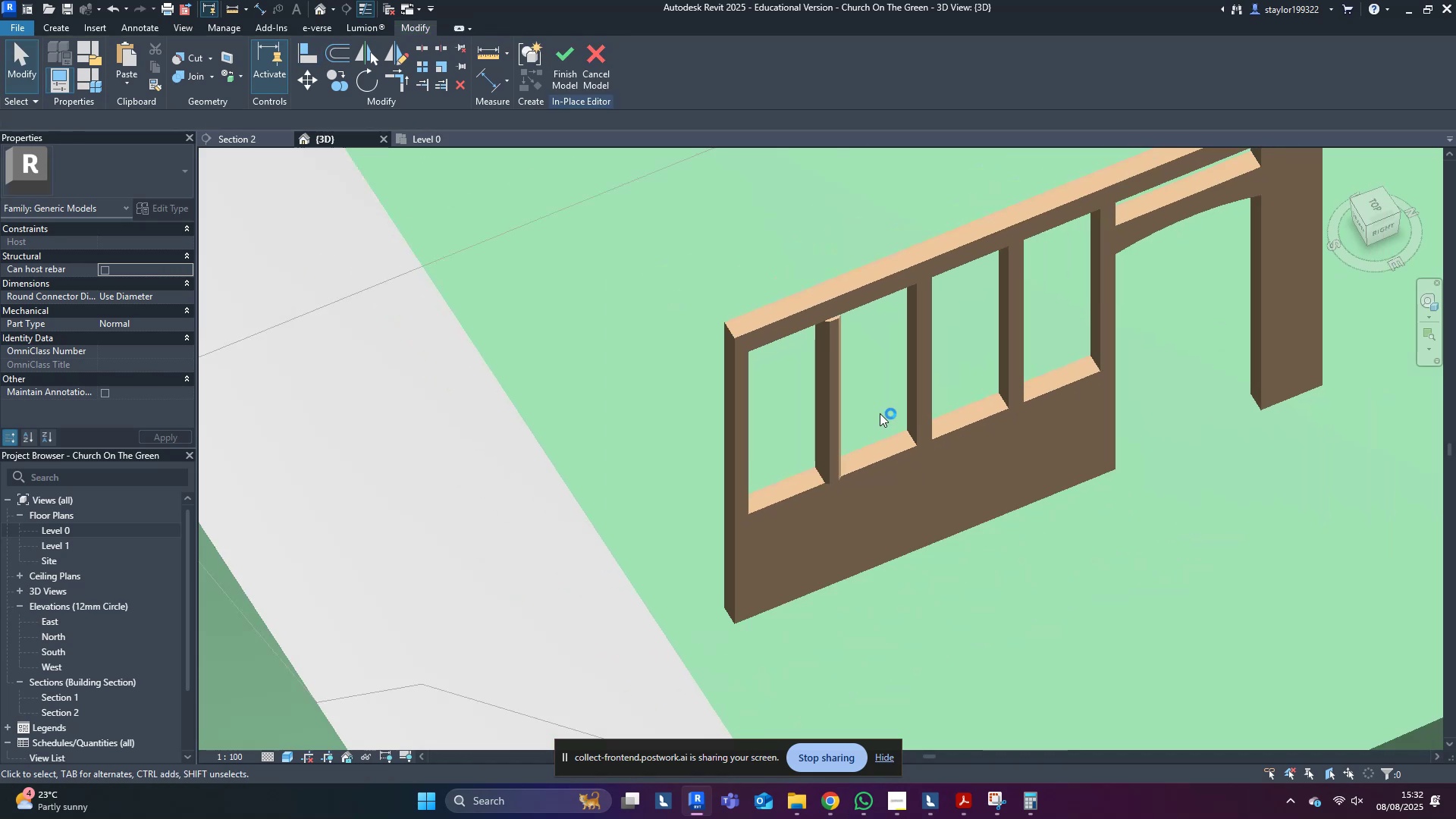 
hold_key(key=ShiftLeft, duration=1.5)
 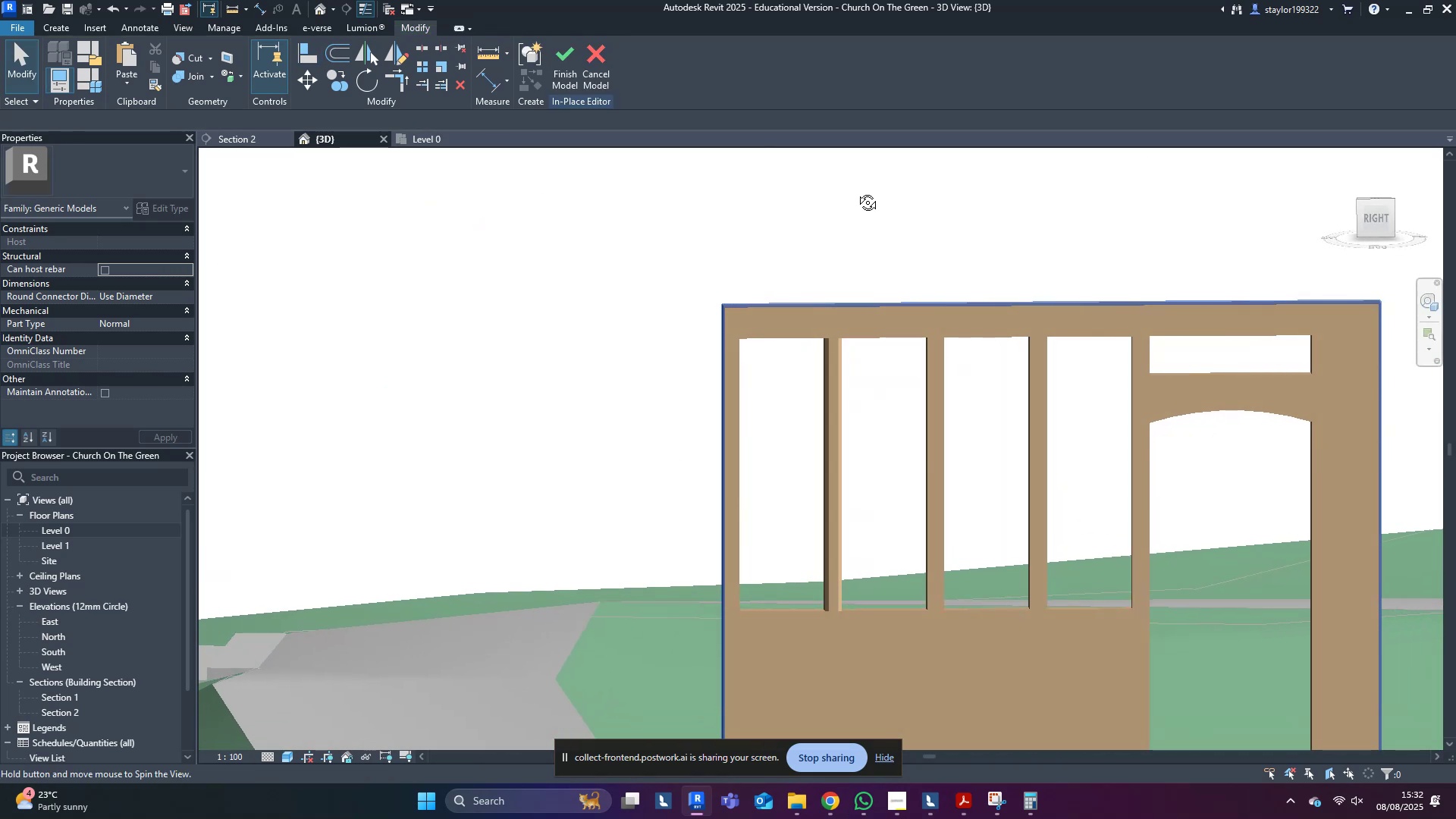 
hold_key(key=ShiftLeft, duration=1.11)
 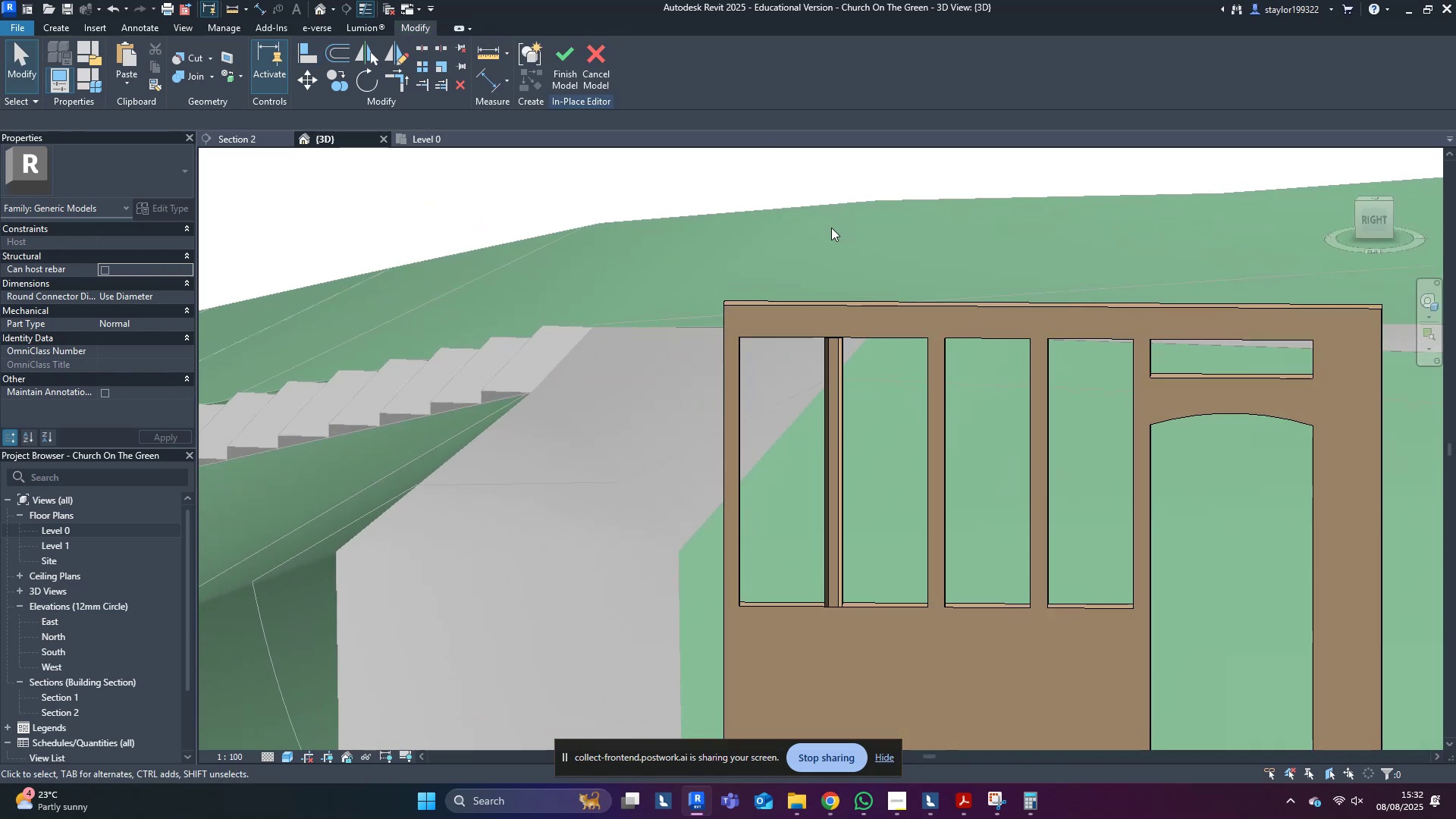 
scroll: coordinate [848, 298], scroll_direction: up, amount: 3.0
 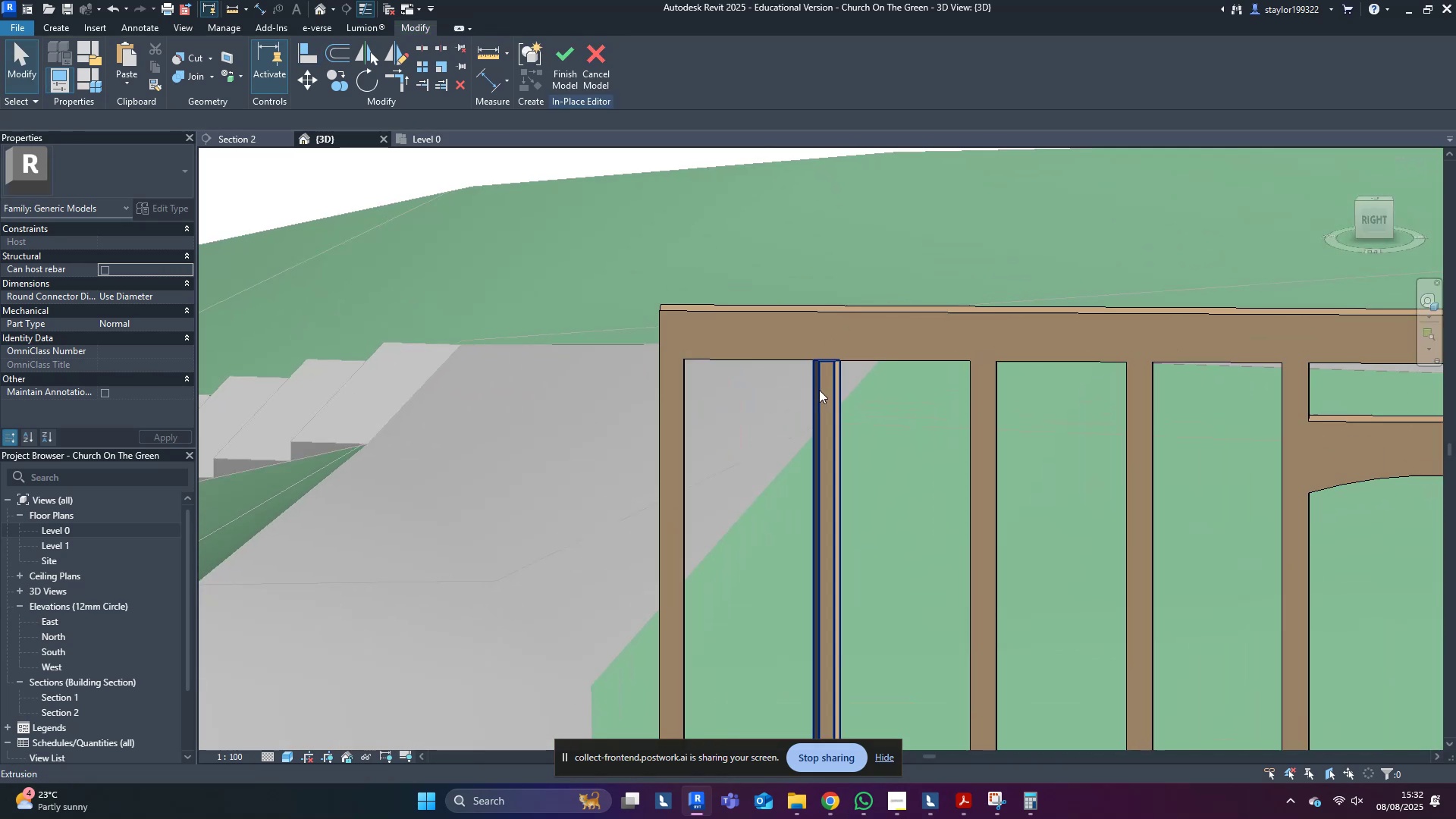 
left_click([819, 390])
 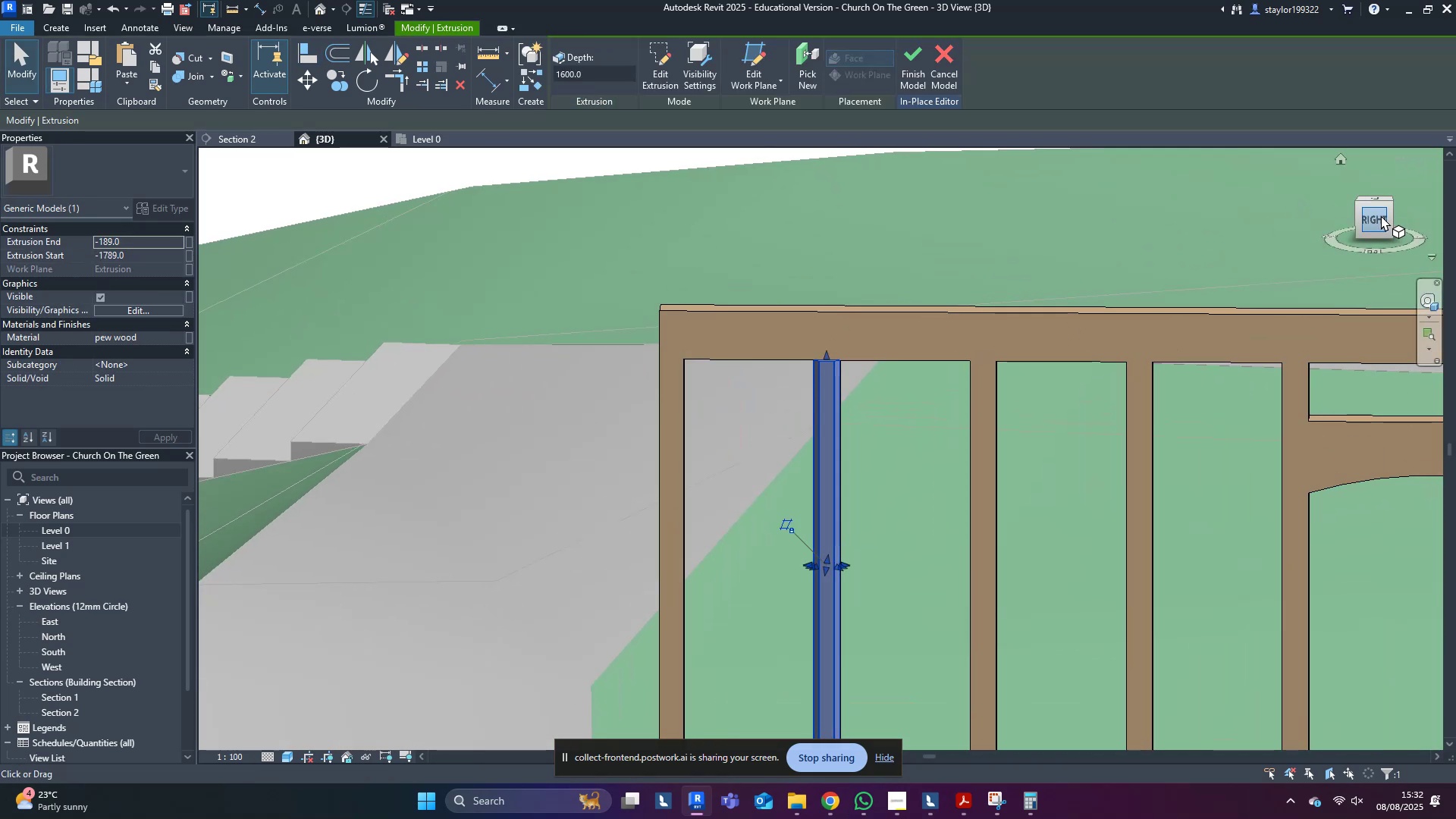 
left_click([1376, 227])
 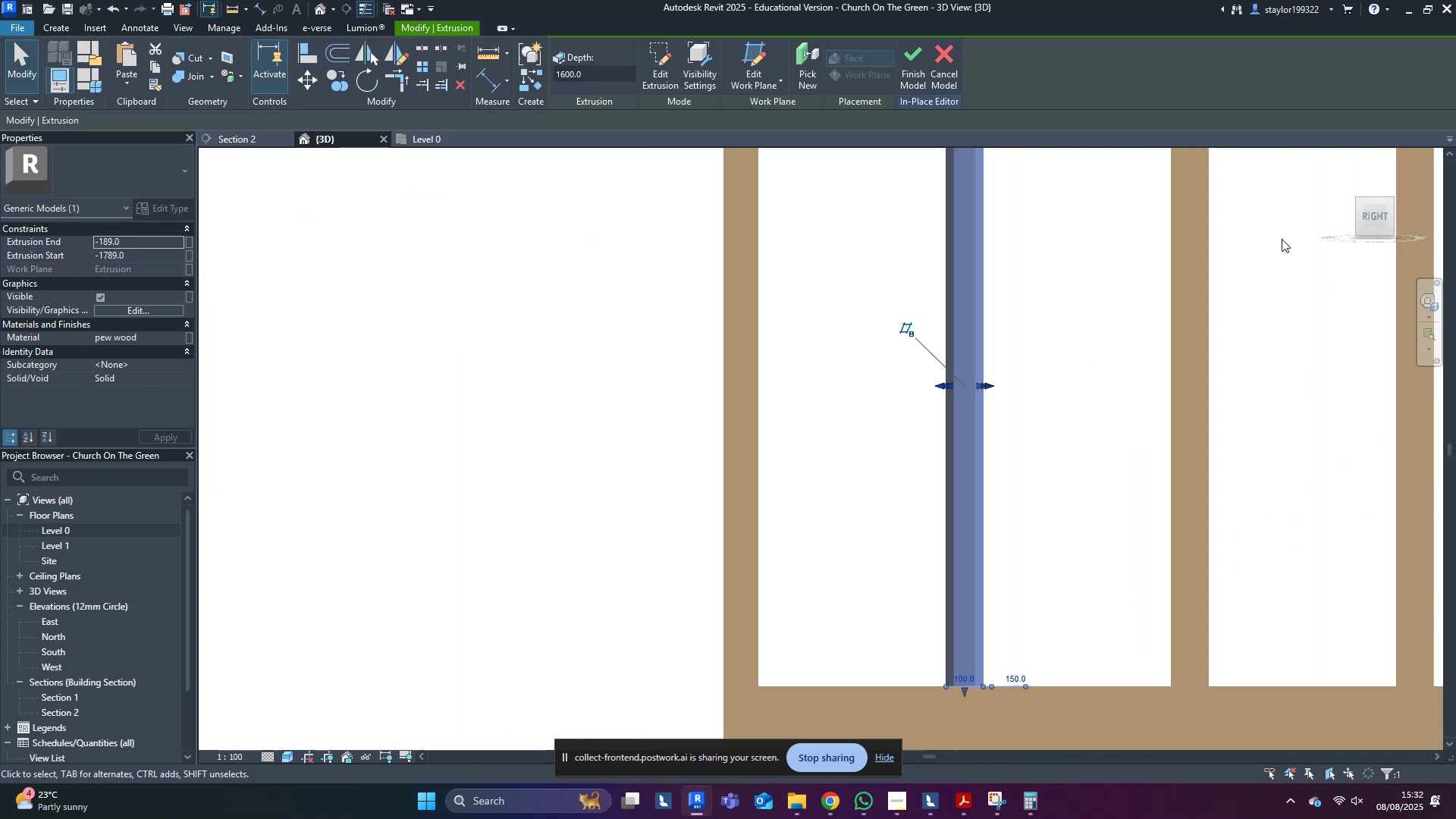 
key(V)
 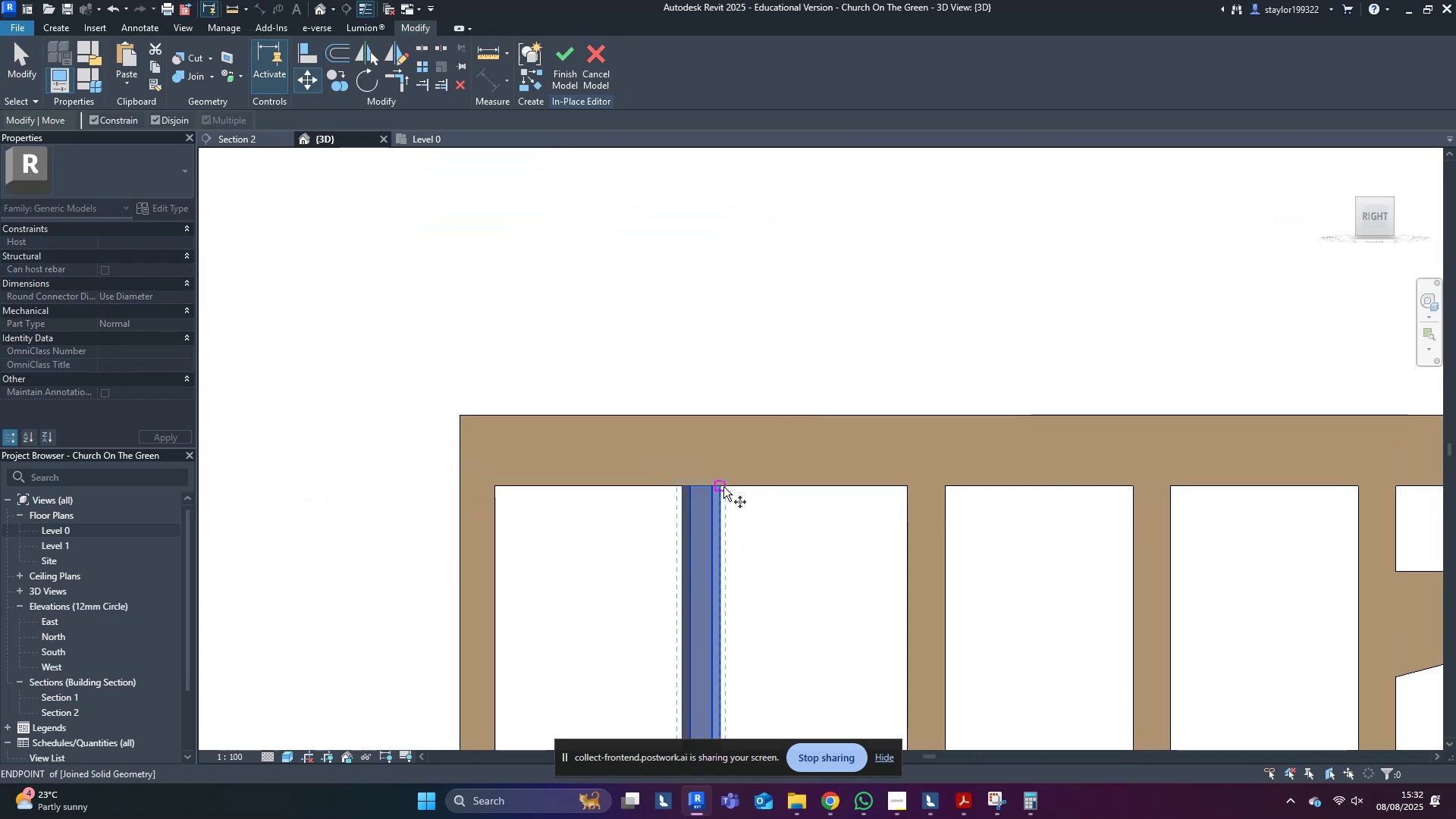 
left_click([723, 487])
 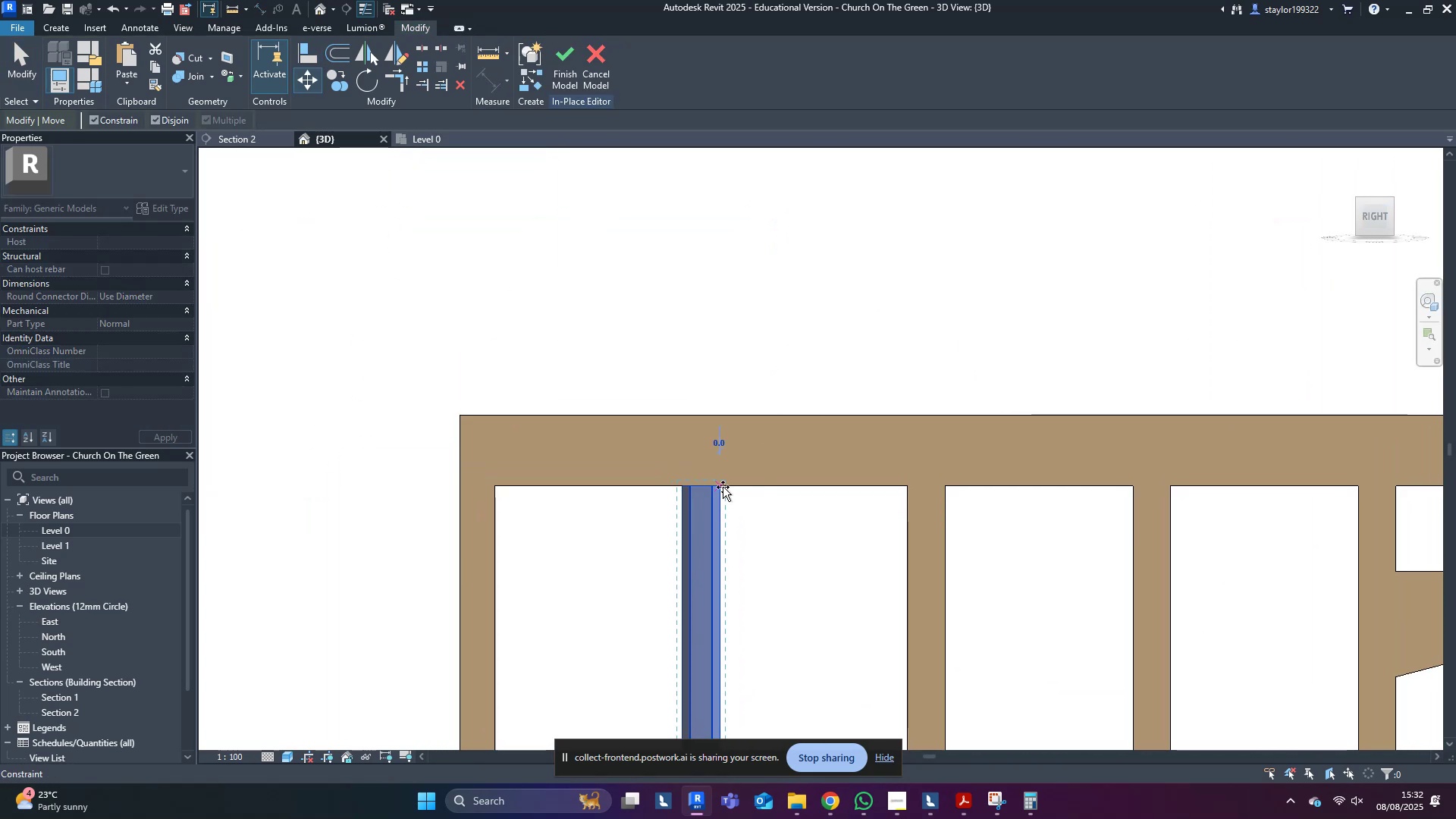 
hold_key(key=ControlLeft, duration=2.34)
hold_key(key=ShiftLeft, duration=1.53)
left_click([946, 488])
 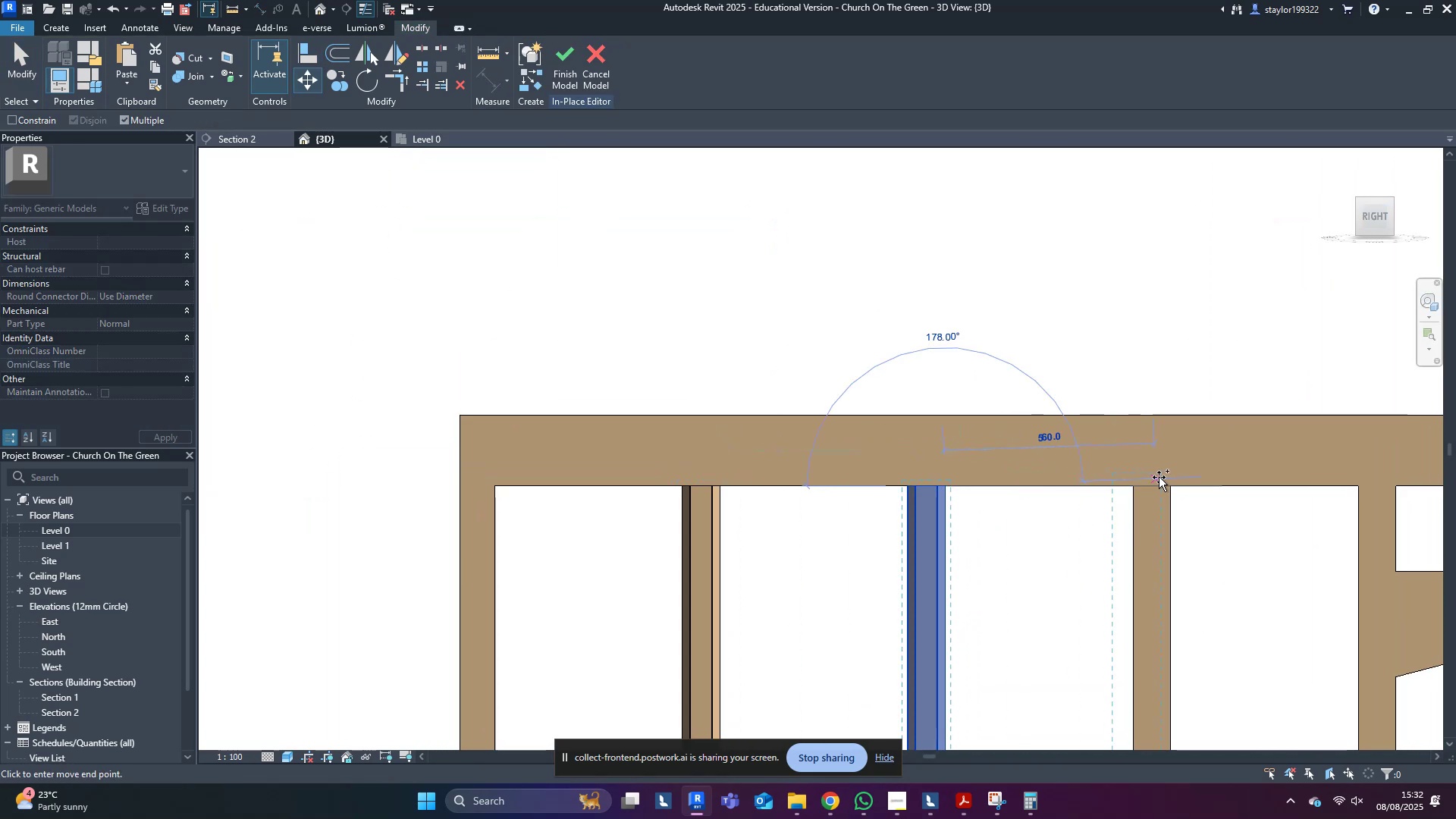 
hold_key(key=ShiftLeft, duration=0.71)
left_click([1170, 485])
 